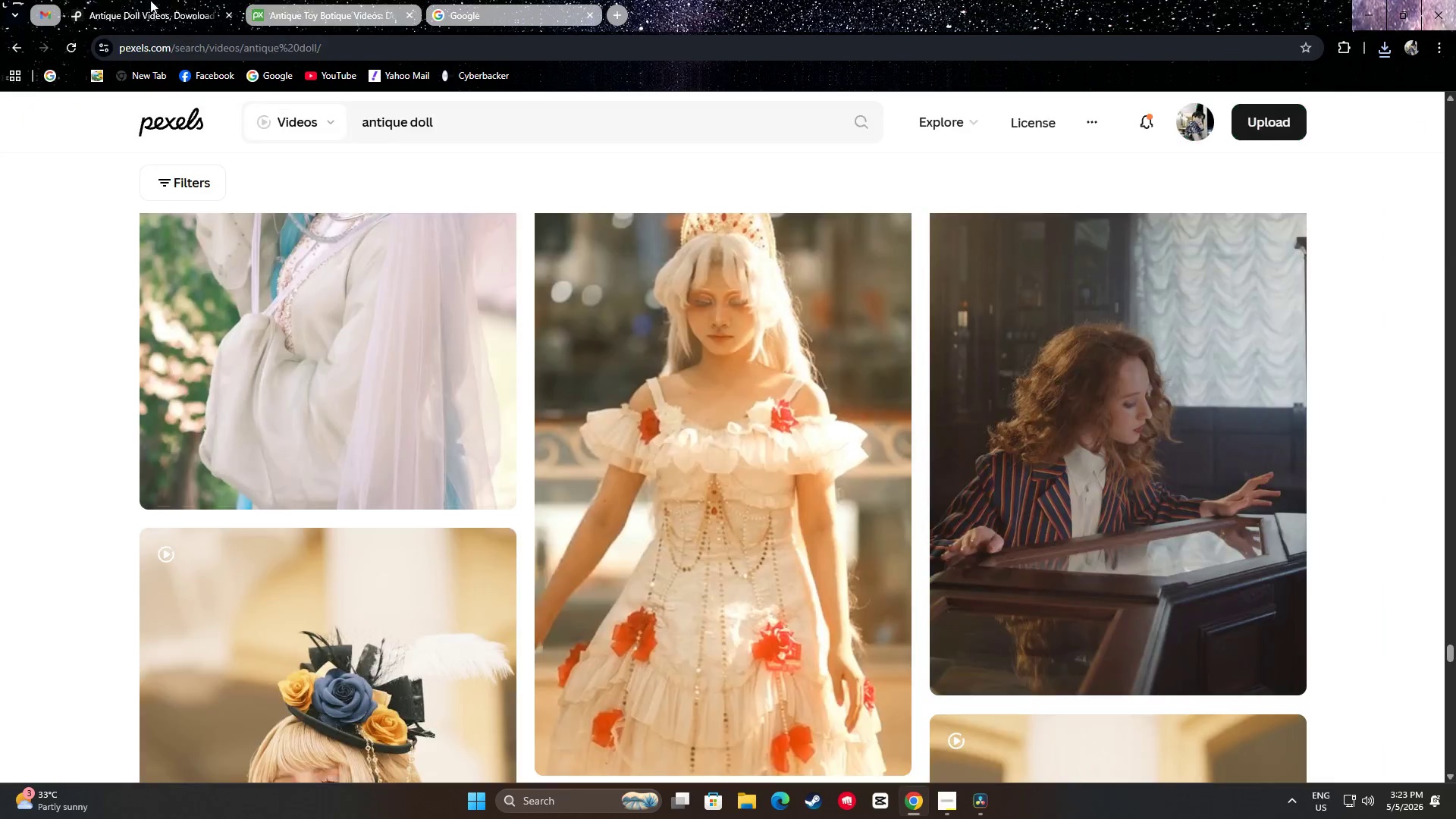 
left_click_drag(start_coordinate=[465, 123], to_coordinate=[282, 108])
 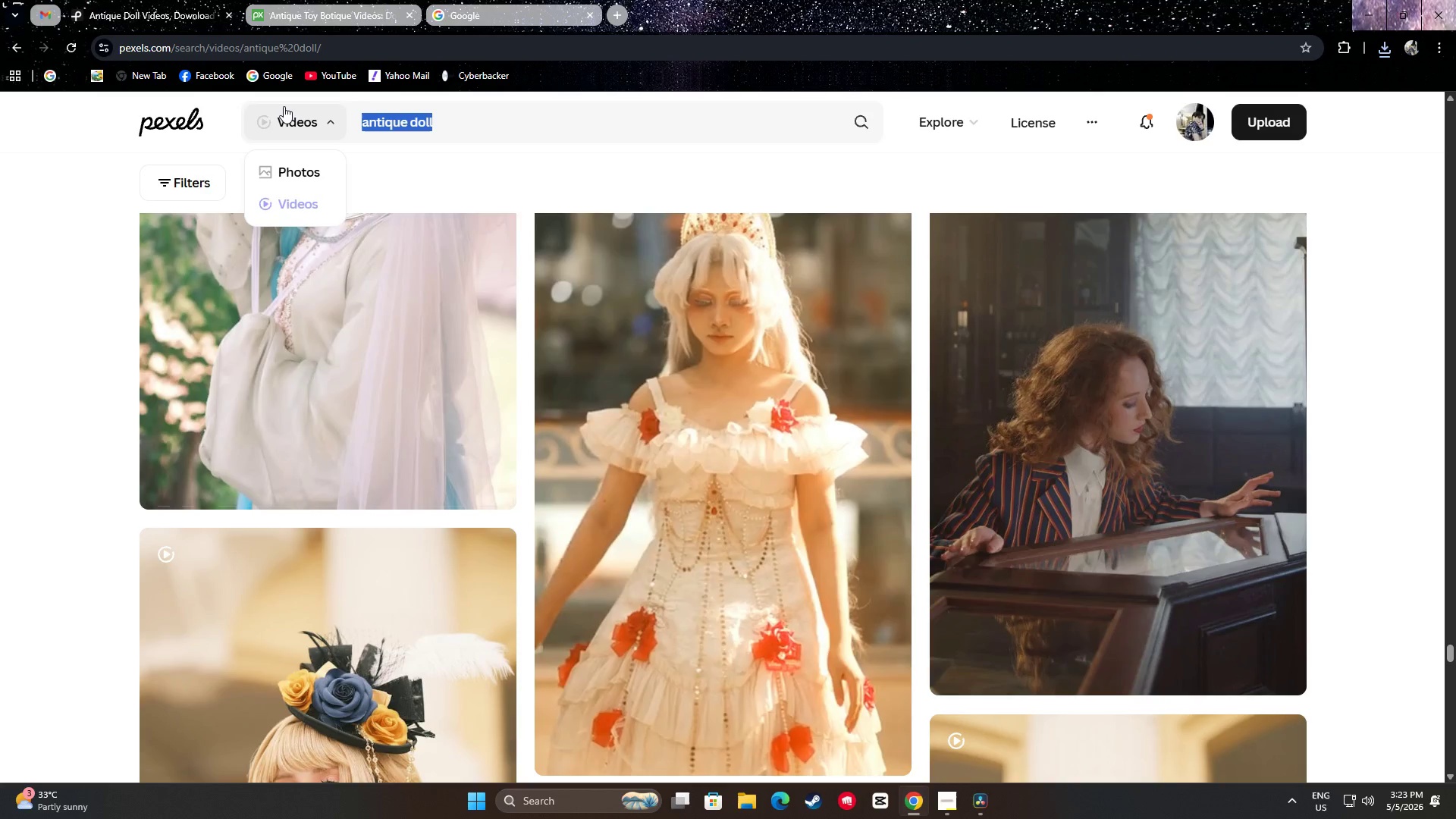 
type(toy boq)
key(Backspace)
type(tique)
 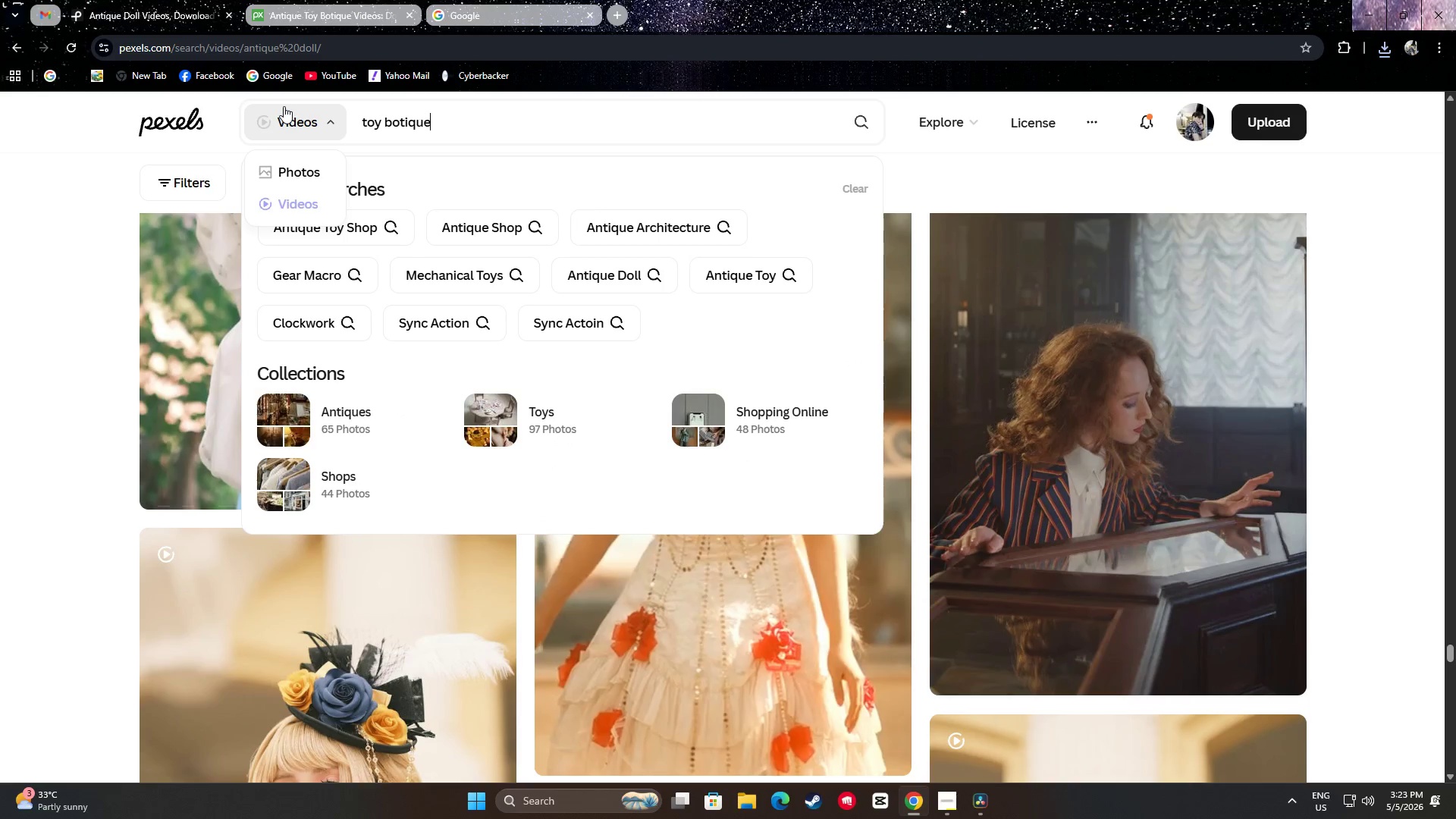 
key(Enter)
 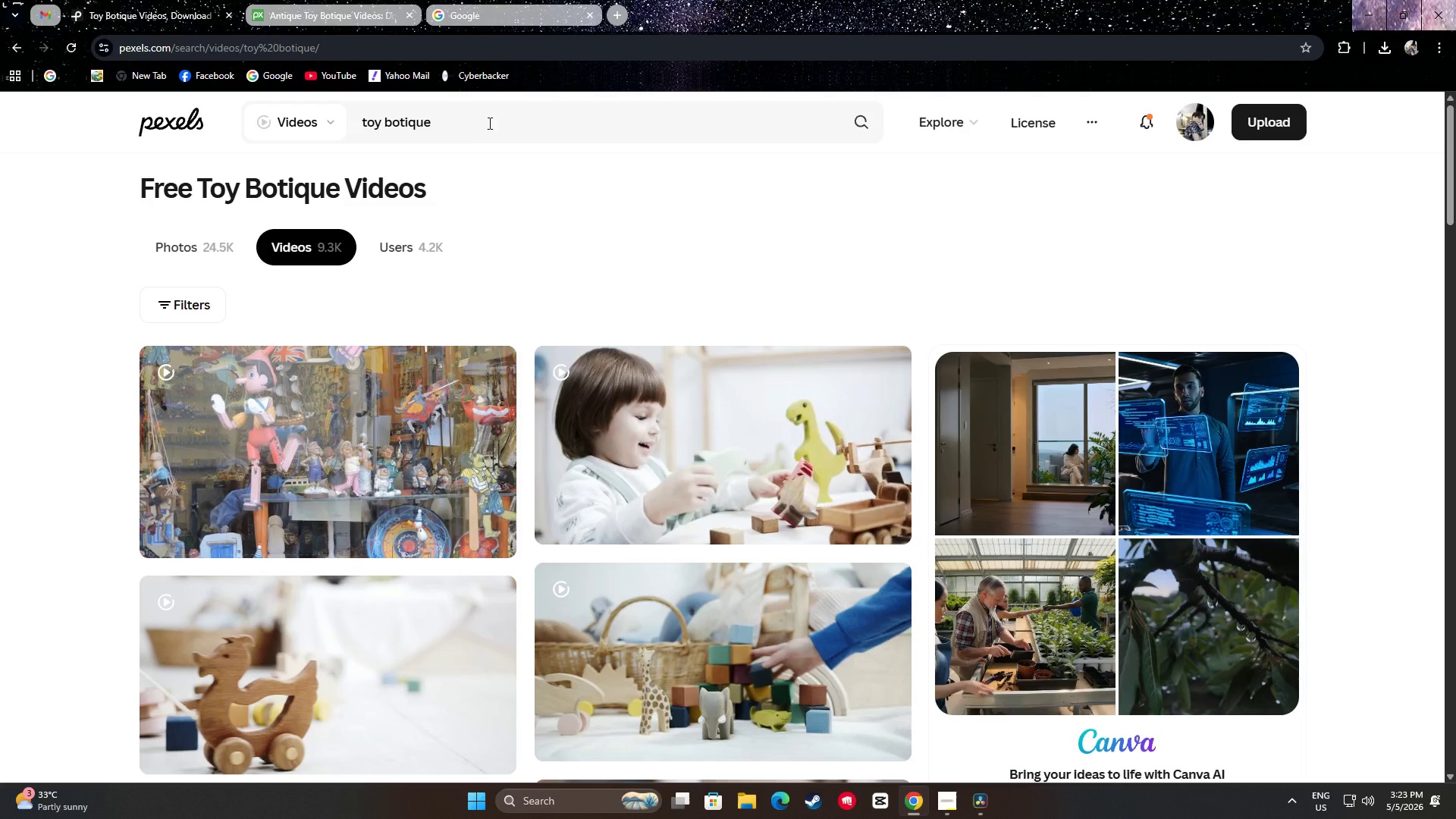 
left_click([460, 123])
 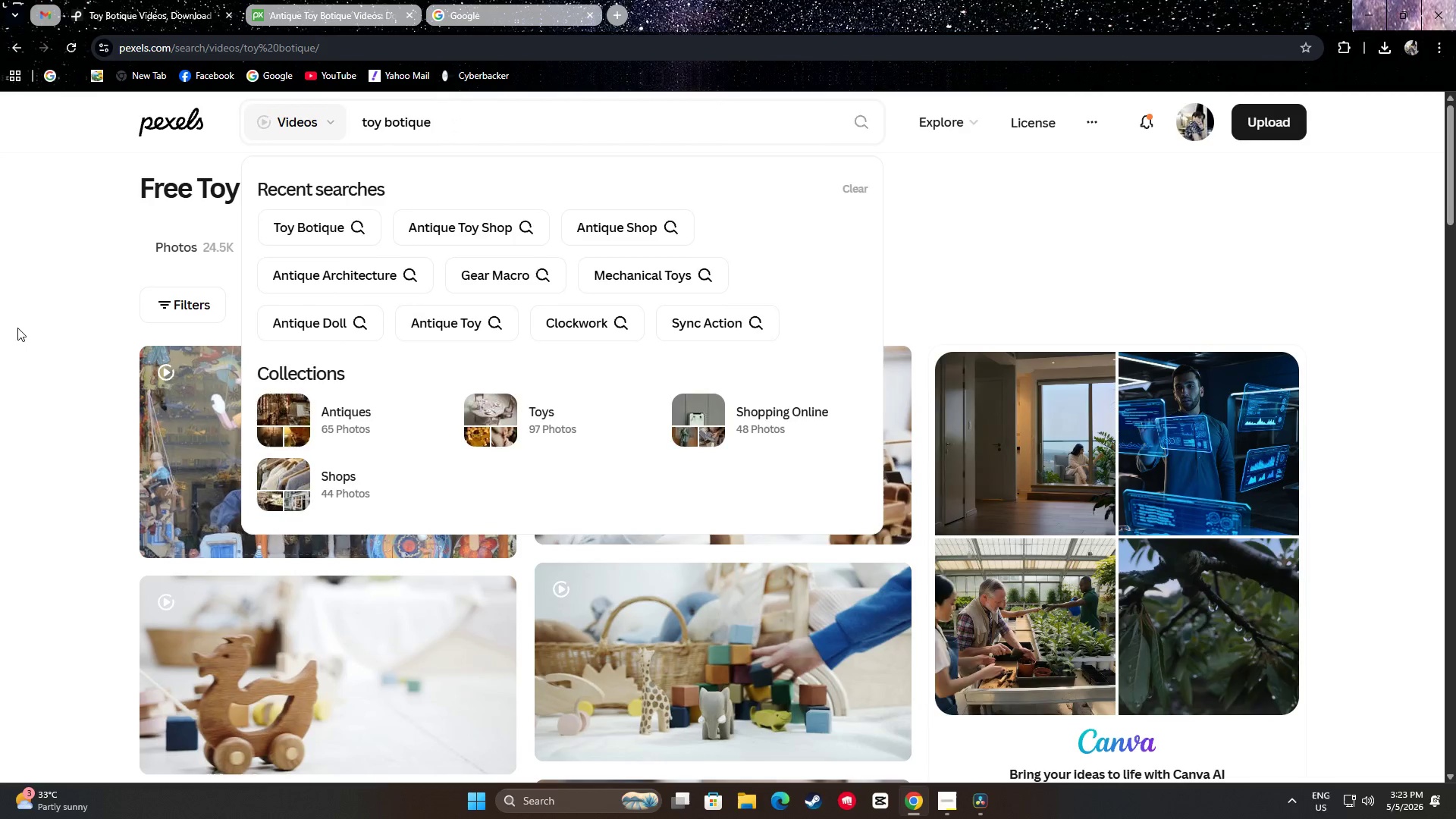 
scroll: coordinate [602, 275], scroll_direction: down, amount: 15.0
 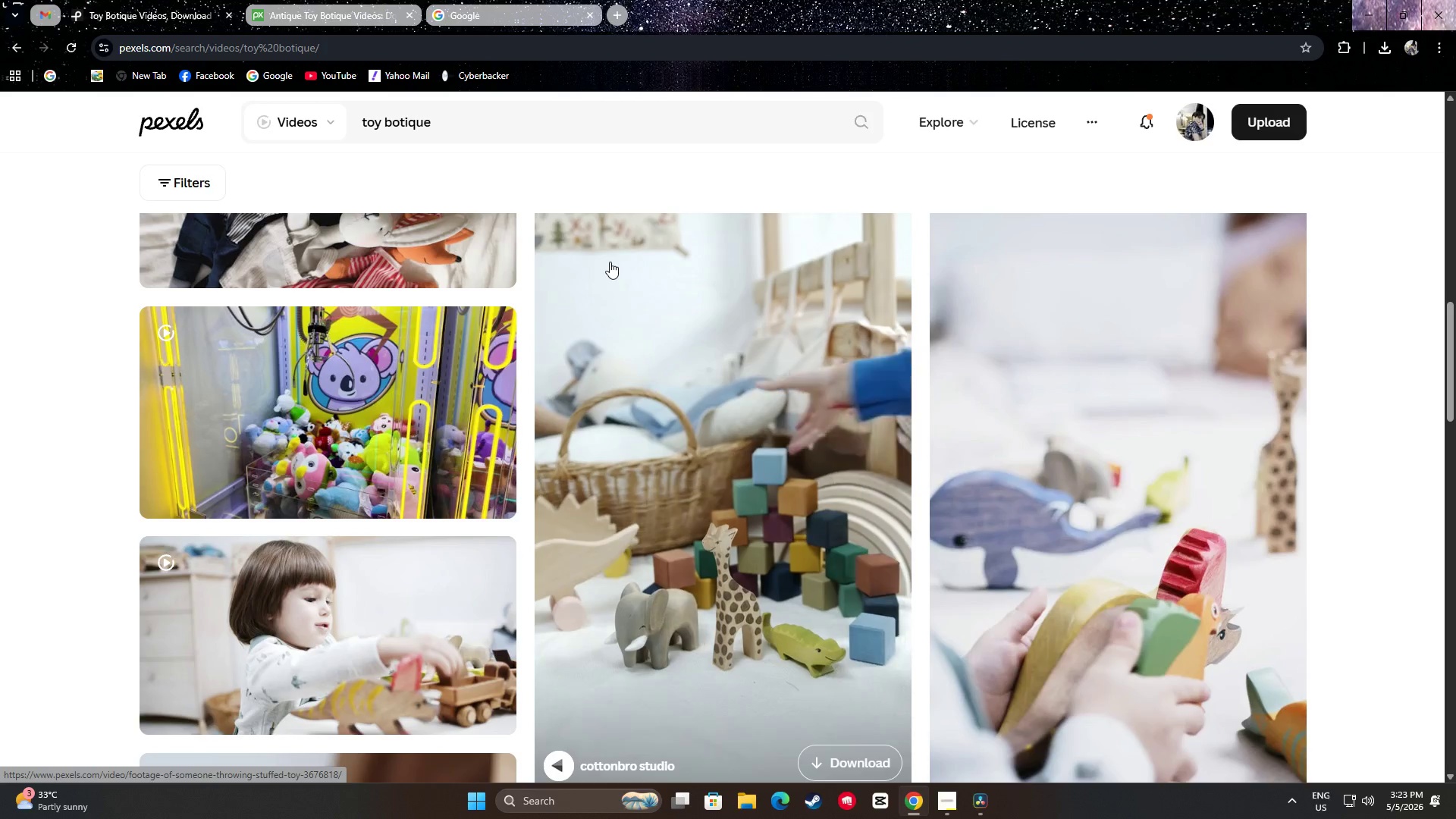 
wait(6.83)
 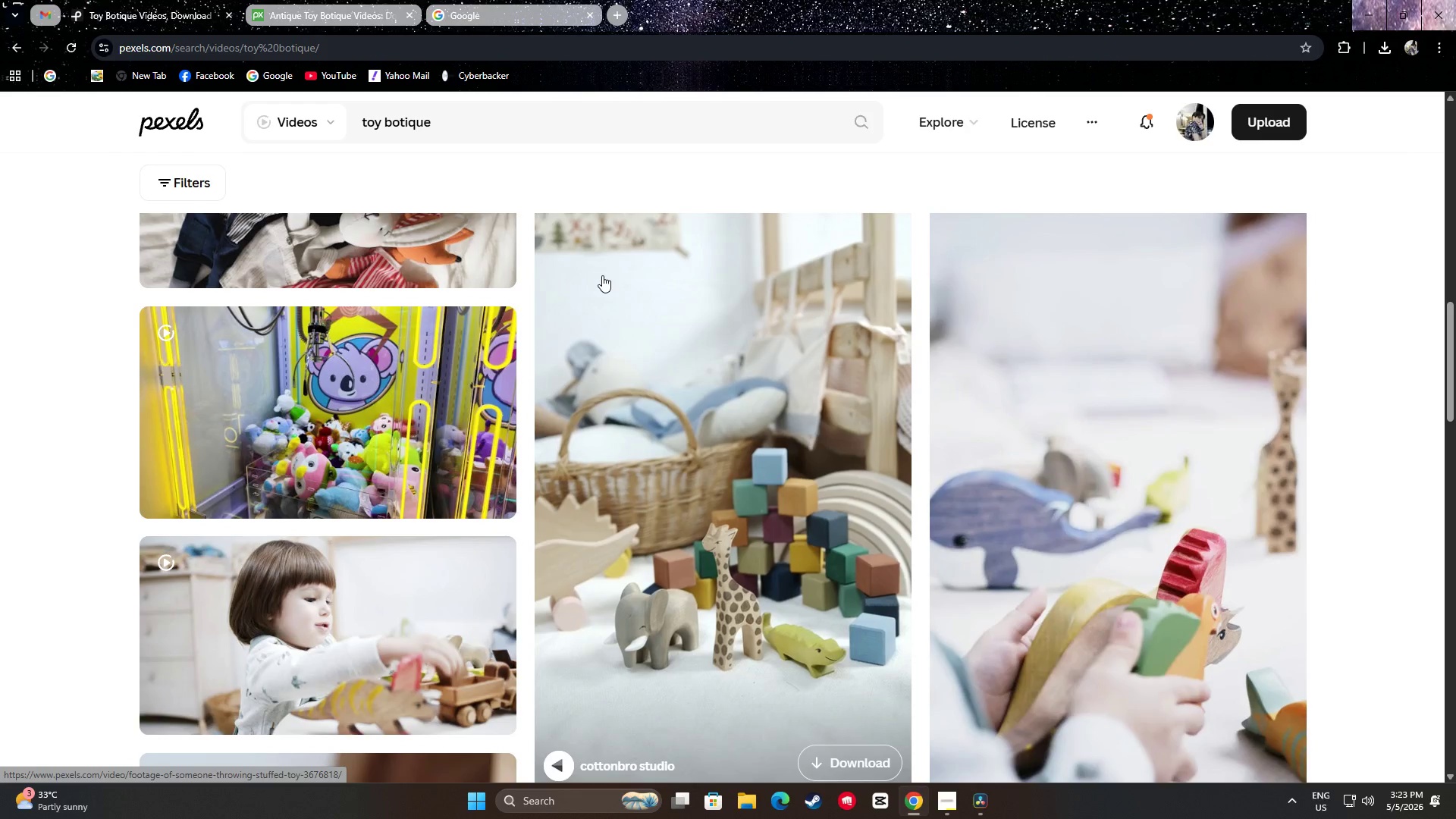 
scroll: coordinate [612, 262], scroll_direction: down, amount: 1.0
 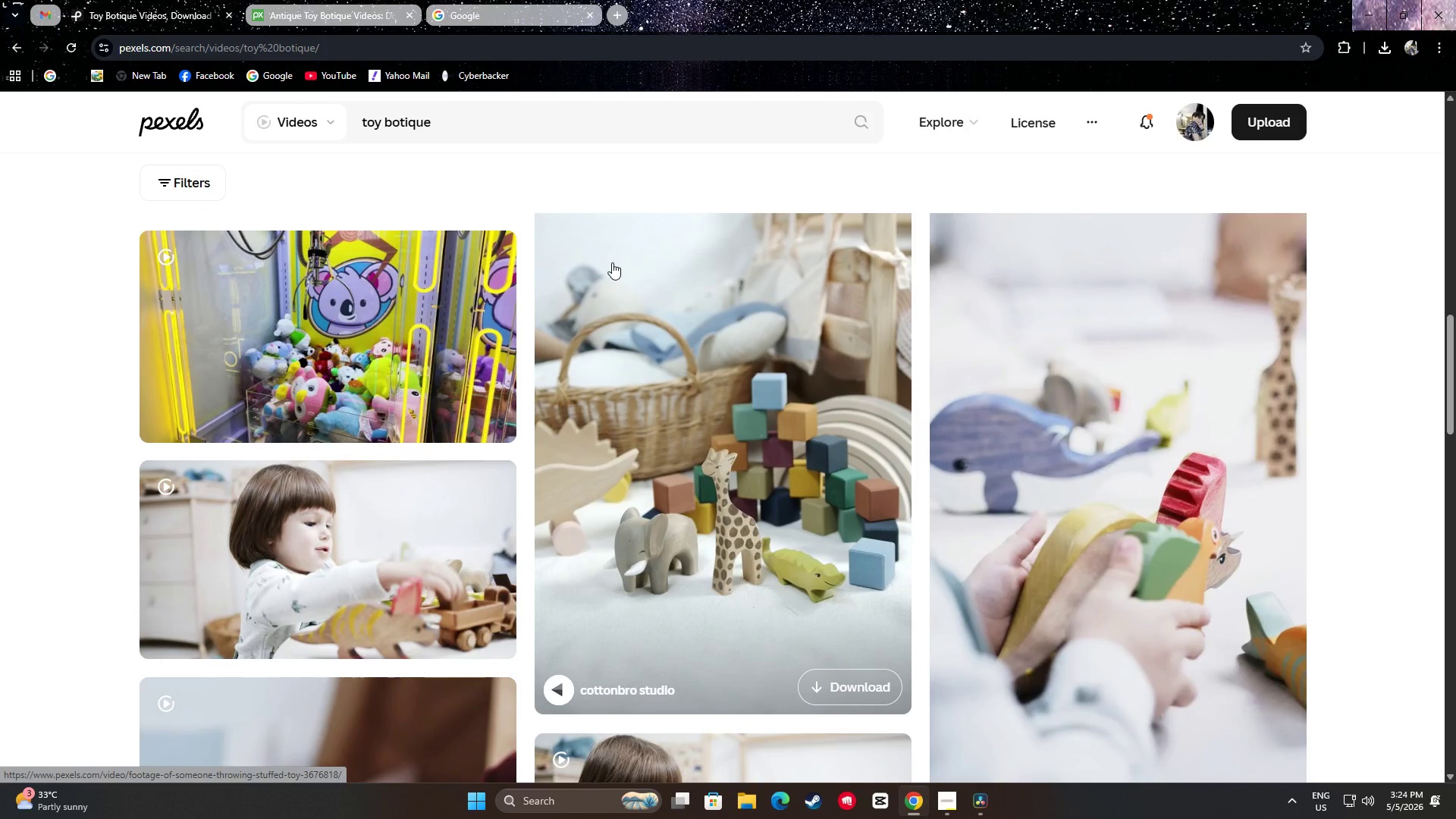 
wait(7.23)
 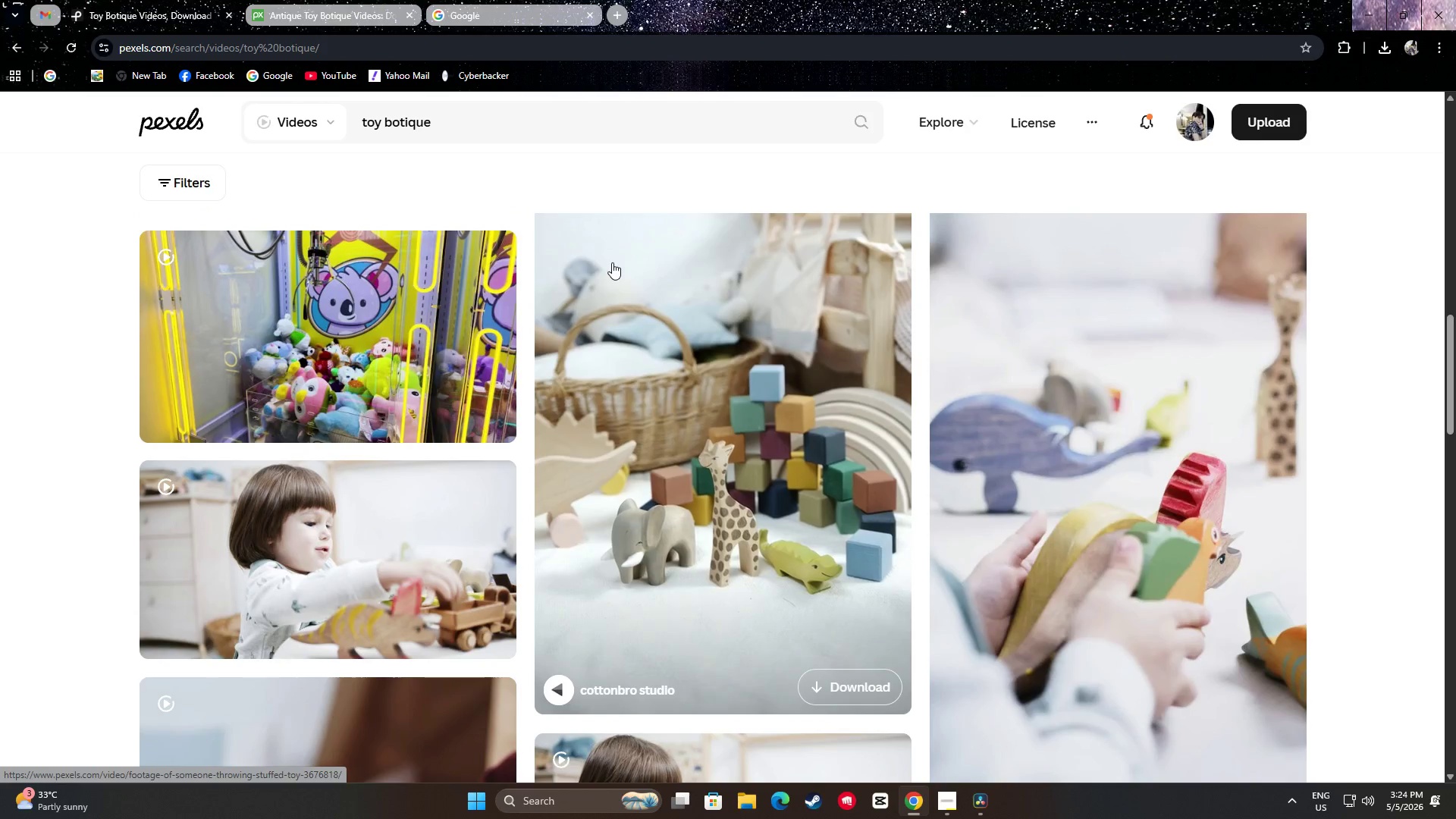 
scroll: coordinate [682, 331], scroll_direction: down, amount: 5.0
 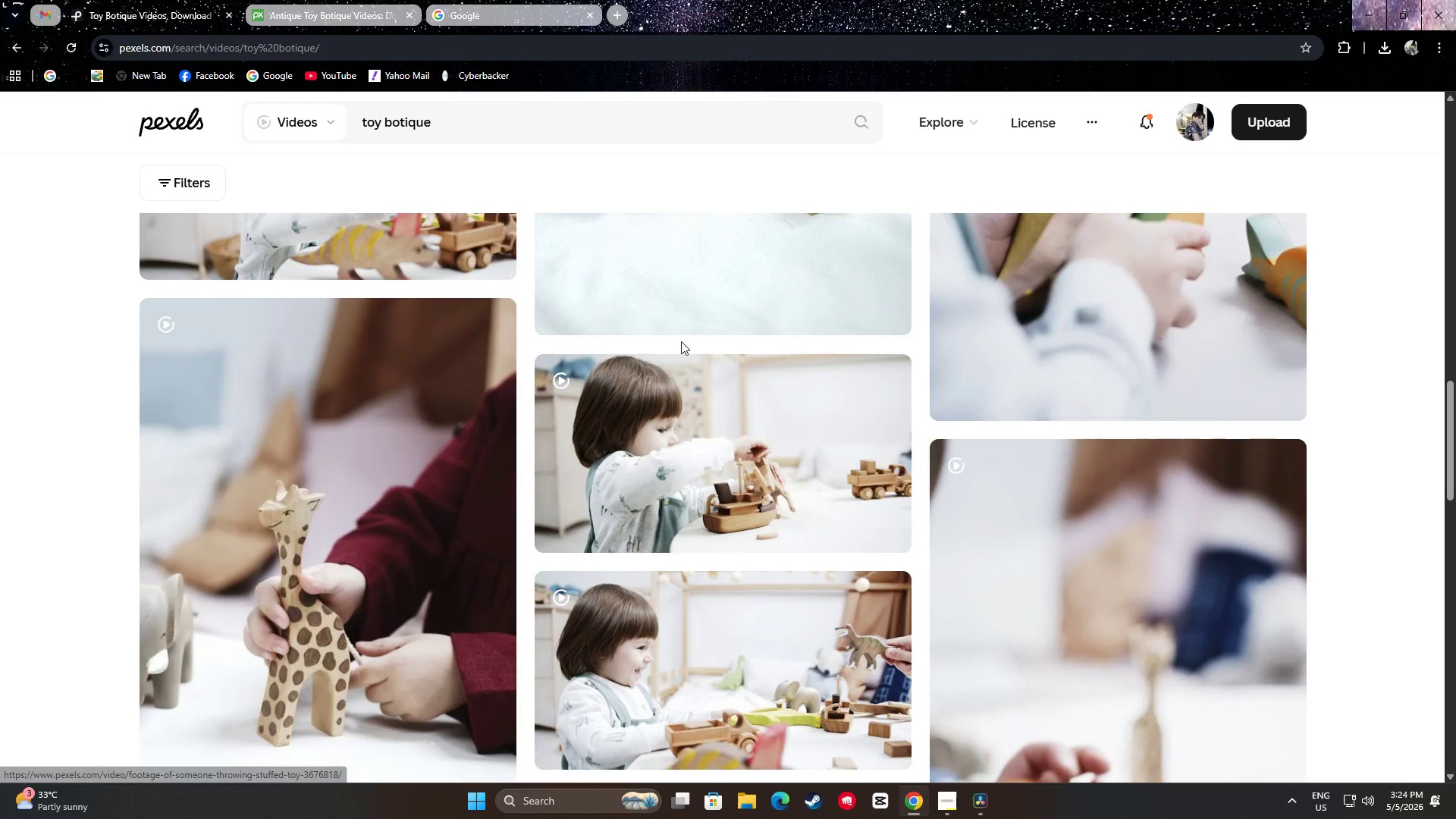 
scroll: coordinate [733, 366], scroll_direction: up, amount: 12.0
 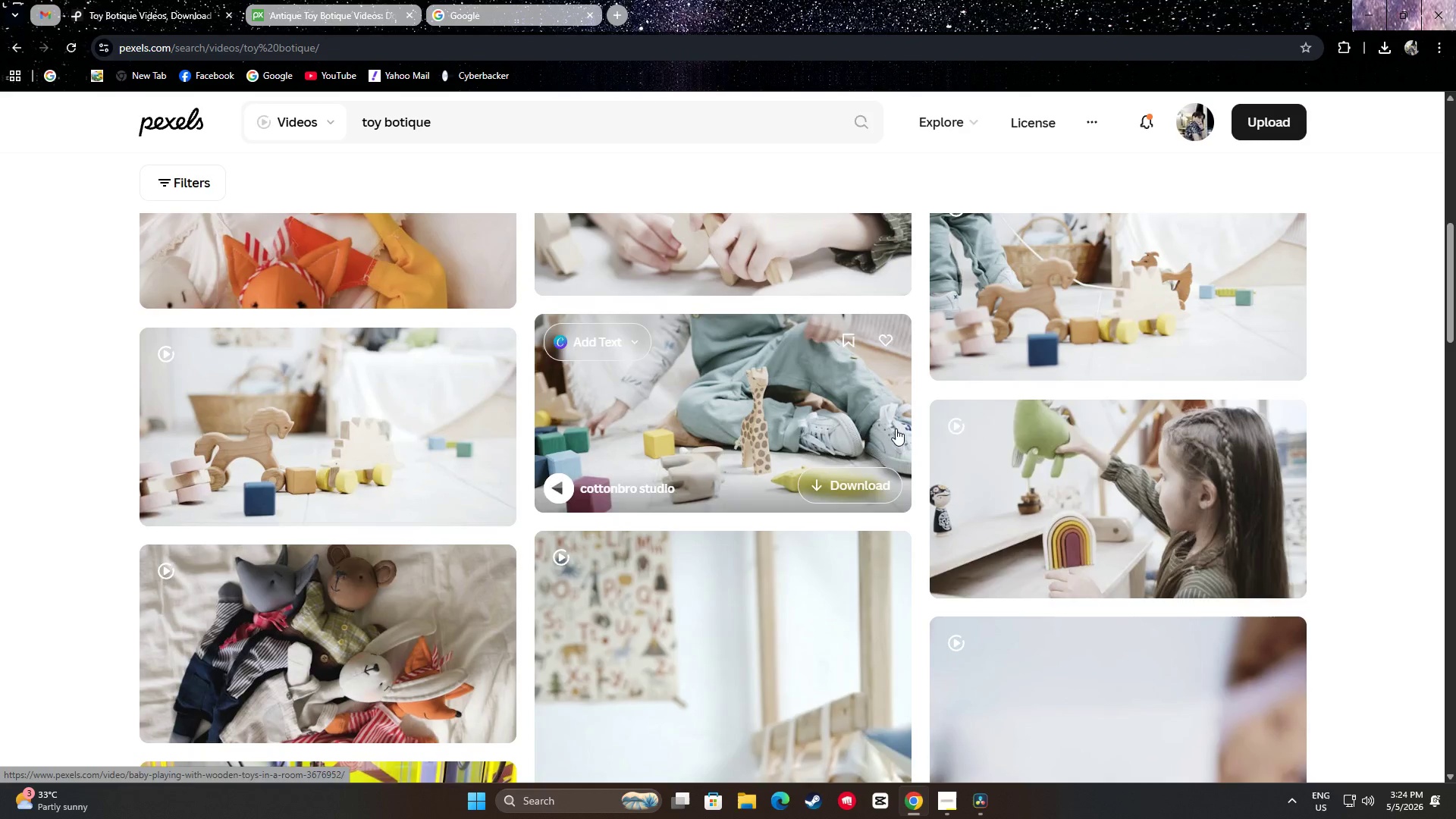 
scroll: coordinate [1348, 481], scroll_direction: down, amount: 3.0
 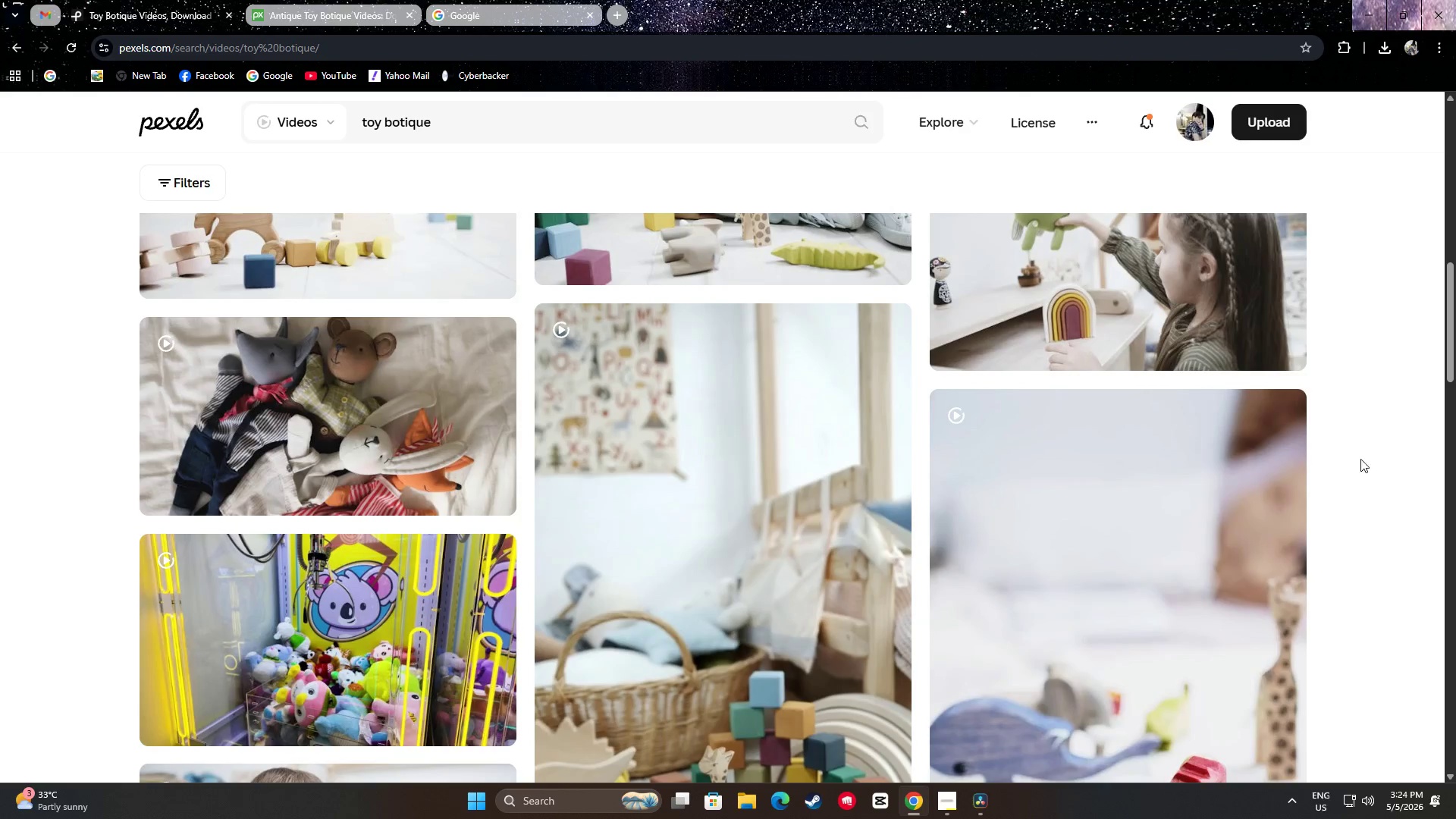 
scroll: coordinate [1354, 426], scroll_direction: up, amount: 19.0
 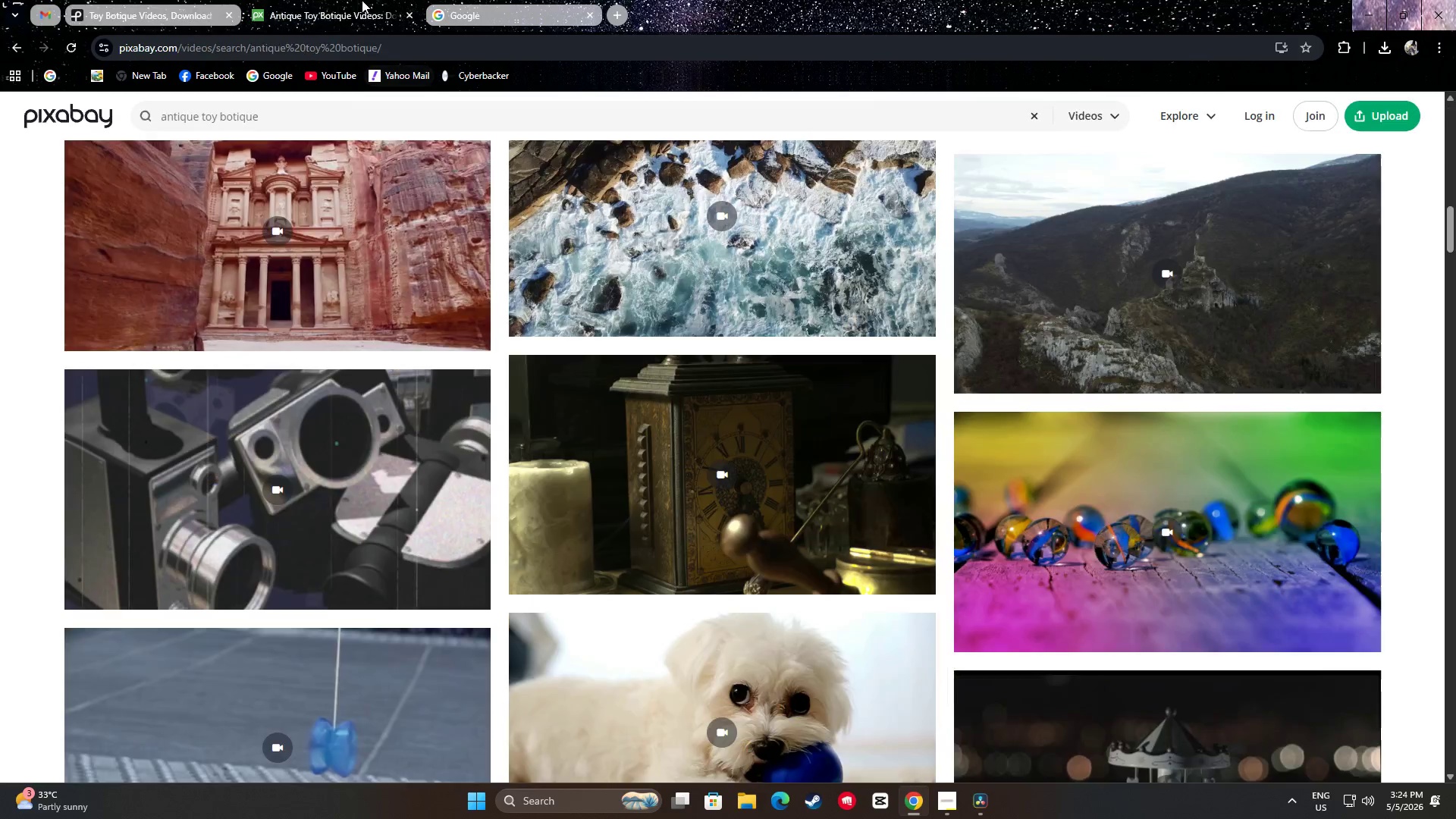 
scroll: coordinate [111, 411], scroll_direction: down, amount: 2.0
 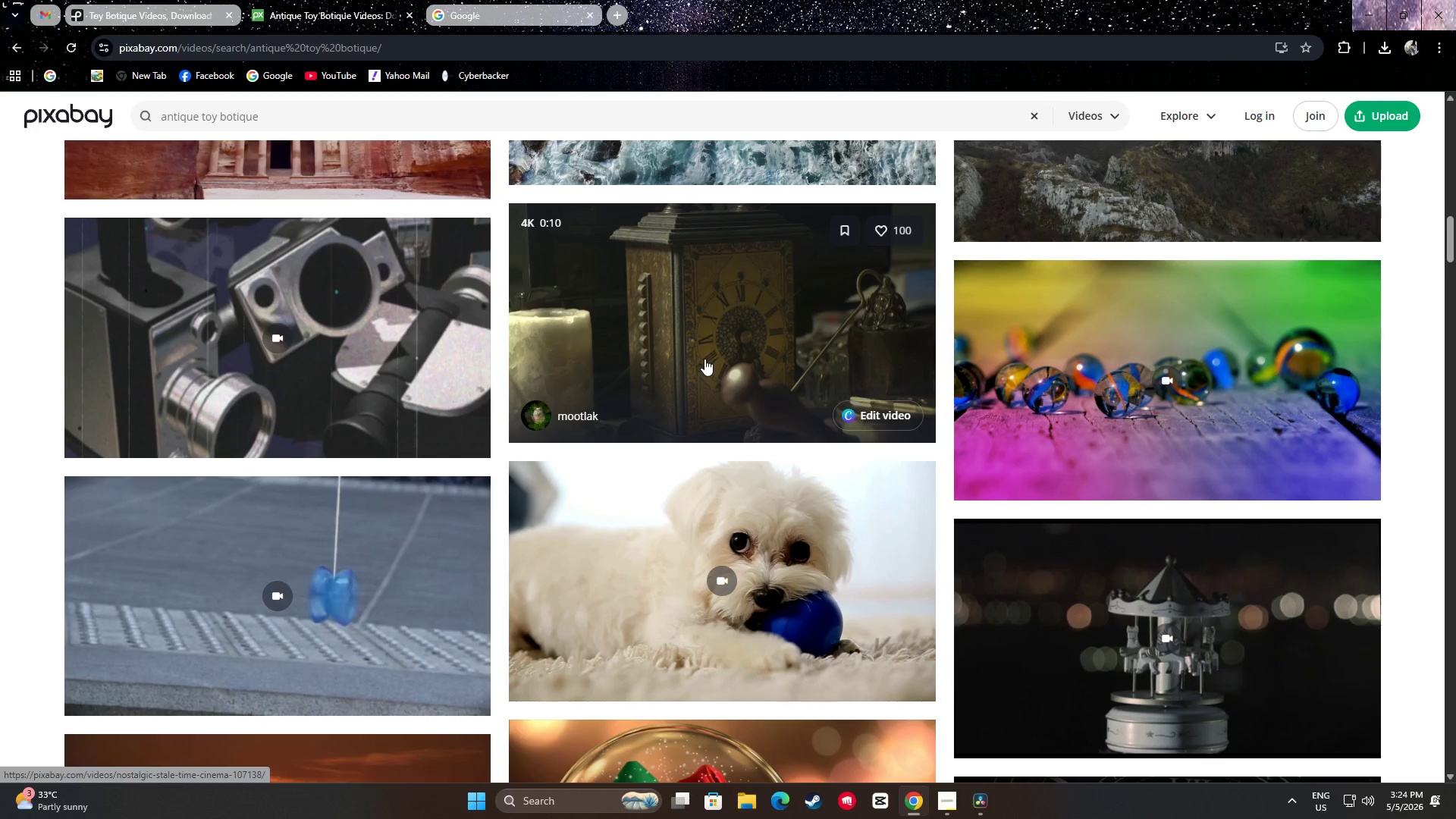 
wait(10.52)
 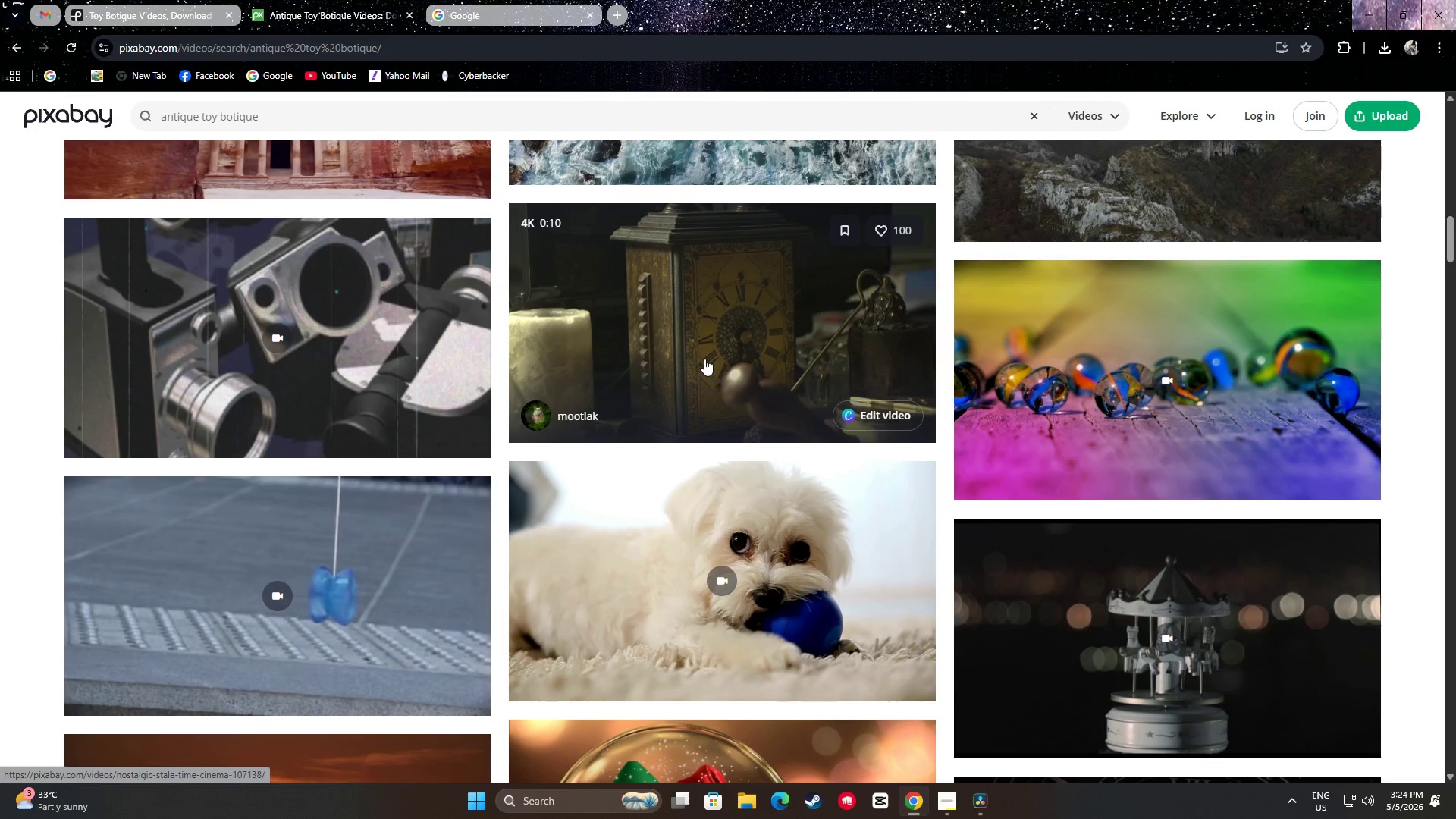 
mouse_move([621, 350])
 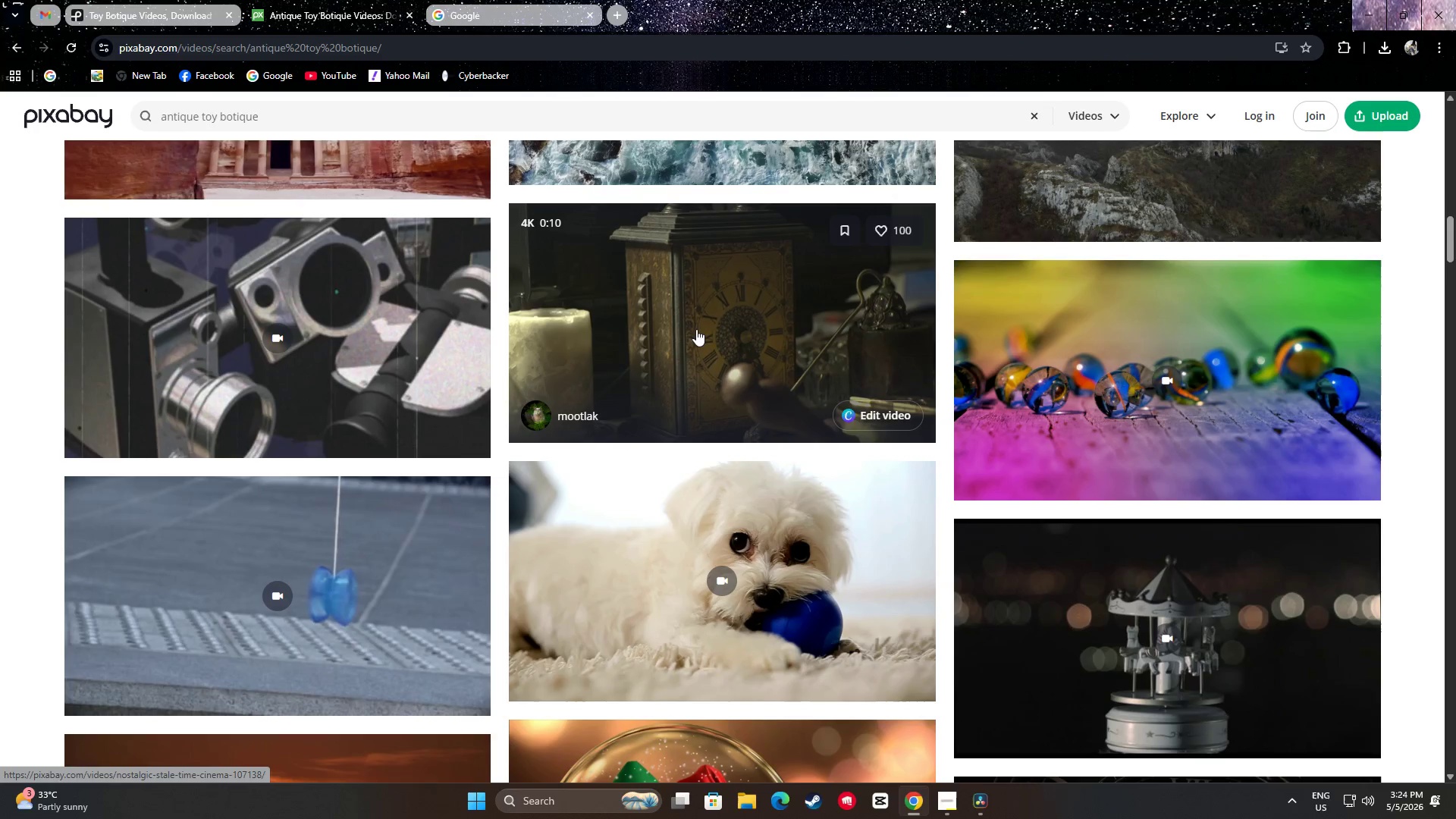 
scroll: coordinate [400, 297], scroll_direction: down, amount: 19.0
 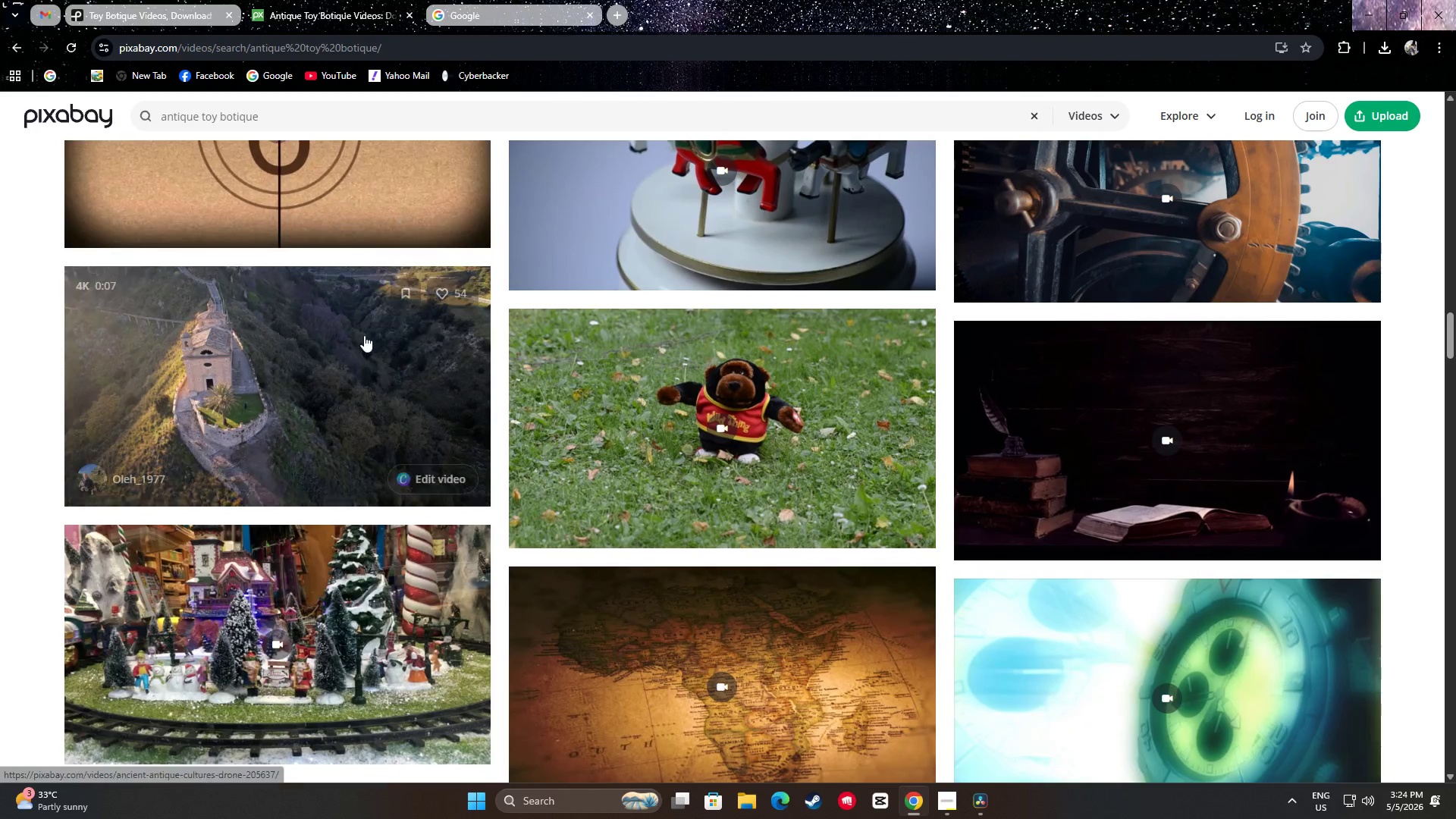 
scroll: coordinate [384, 300], scroll_direction: down, amount: 14.0
 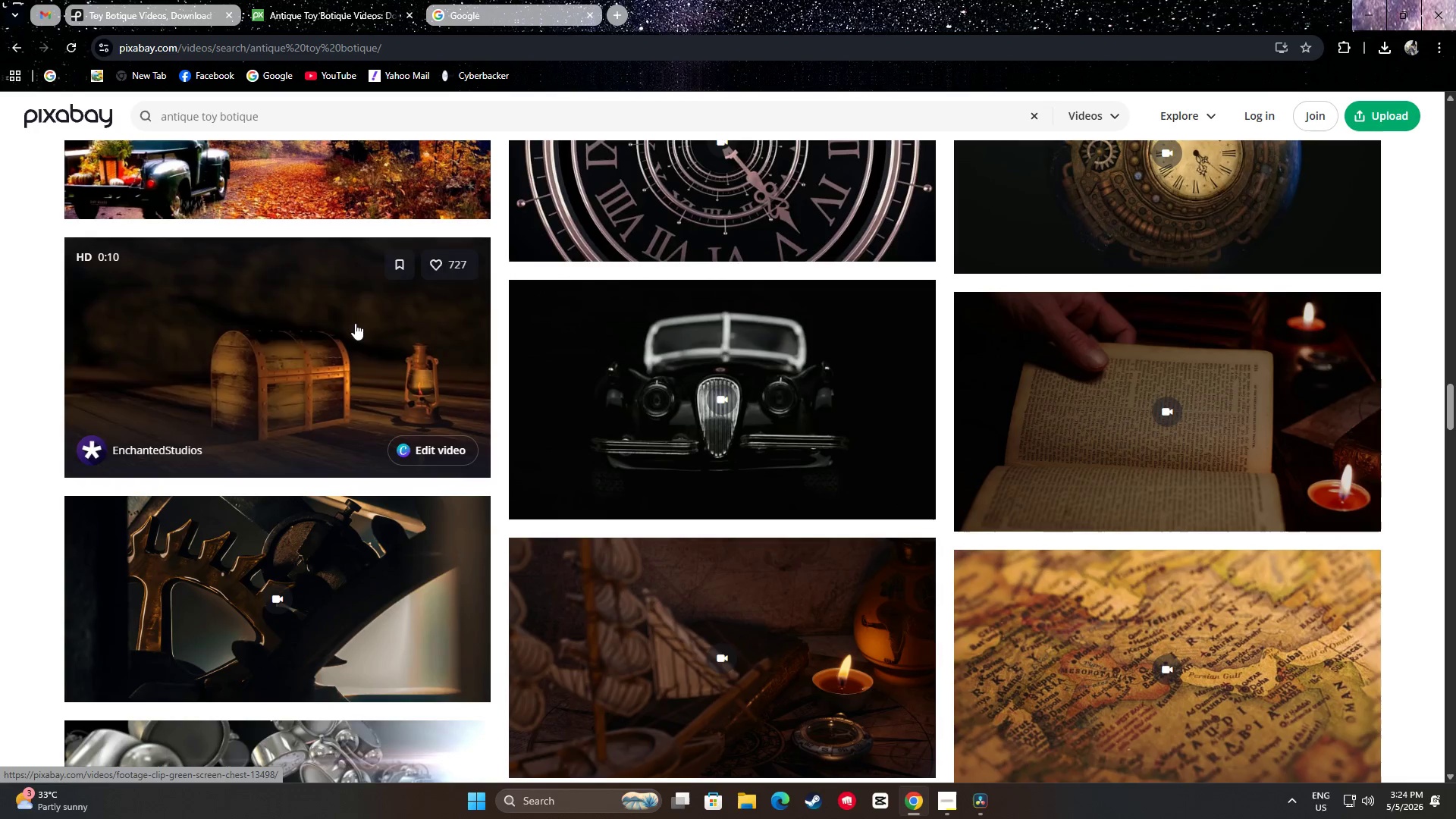 
scroll: coordinate [410, 337], scroll_direction: down, amount: 20.0
 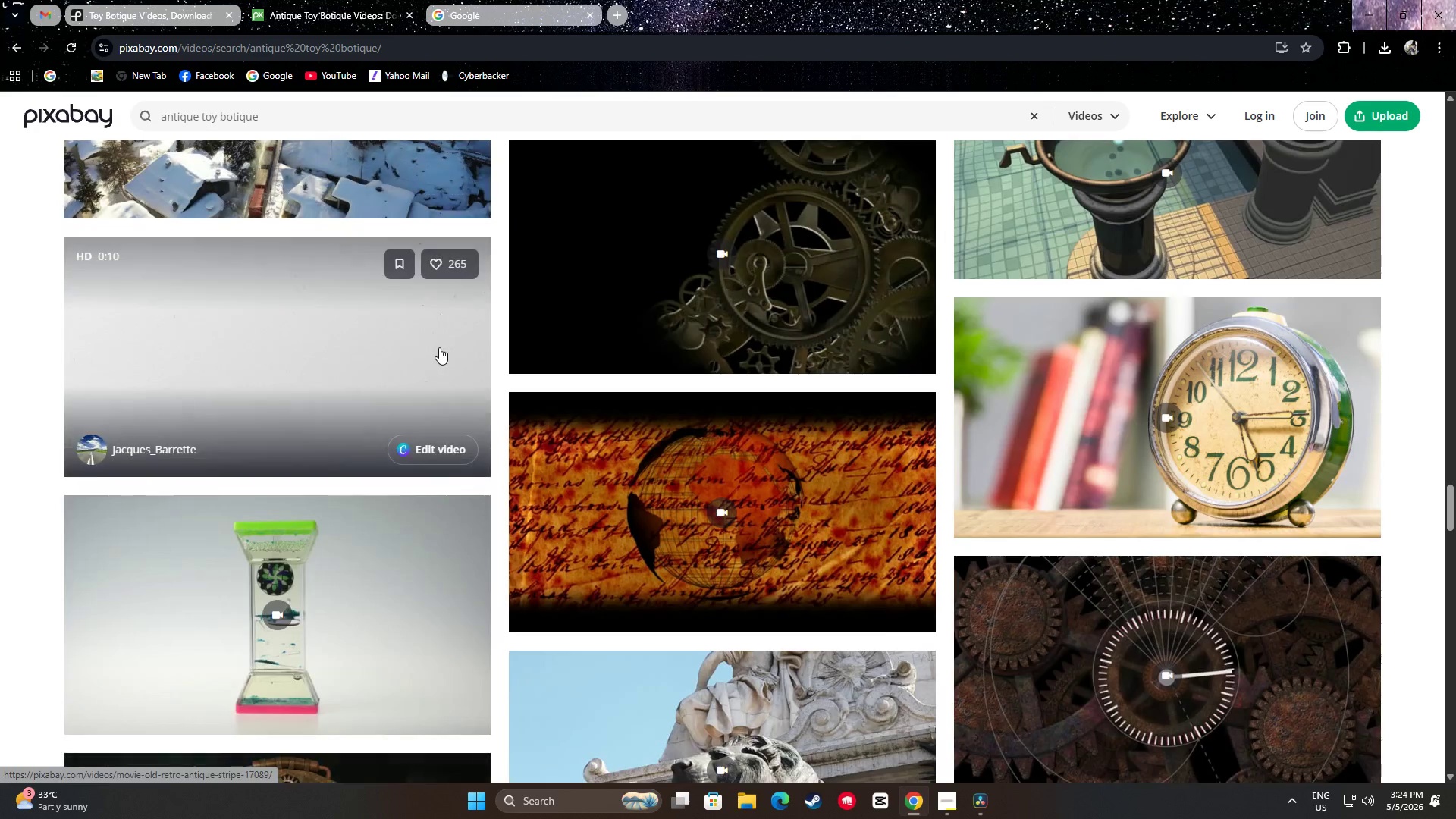 
scroll: coordinate [789, 439], scroll_direction: down, amount: 25.0
 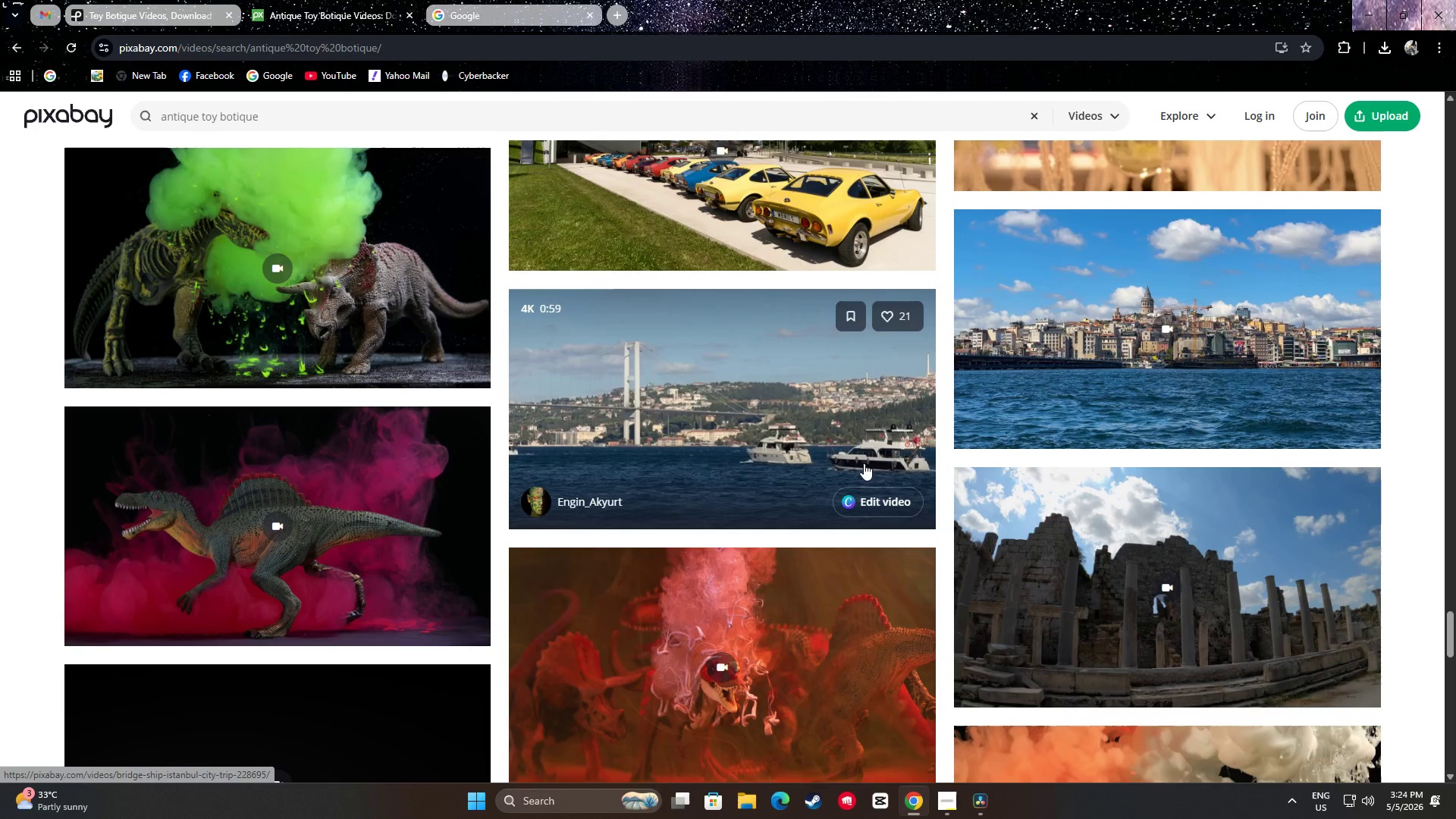 
scroll: coordinate [565, 387], scroll_direction: down, amount: 24.0
 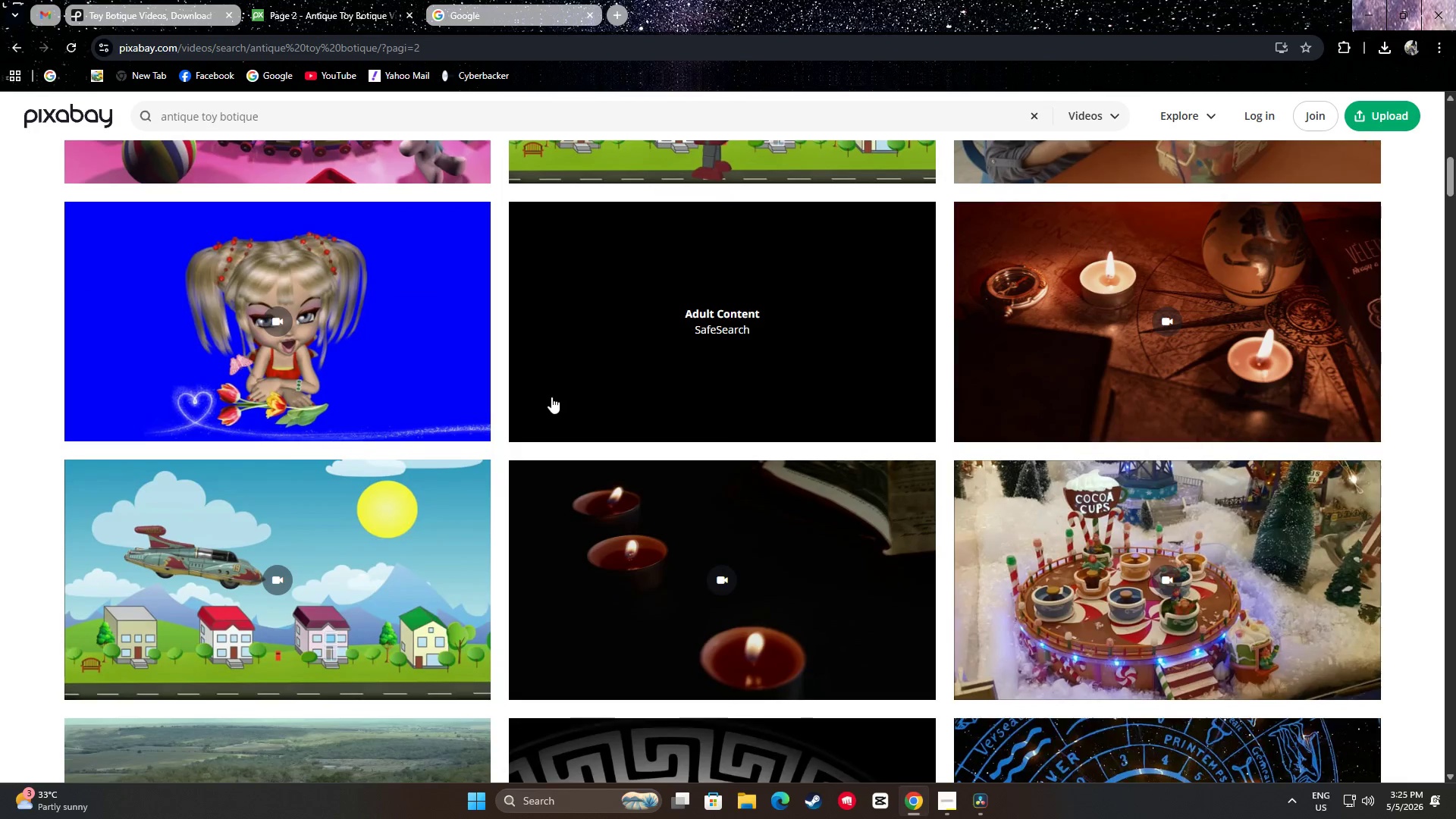 
scroll: coordinate [625, 446], scroll_direction: down, amount: 20.0
 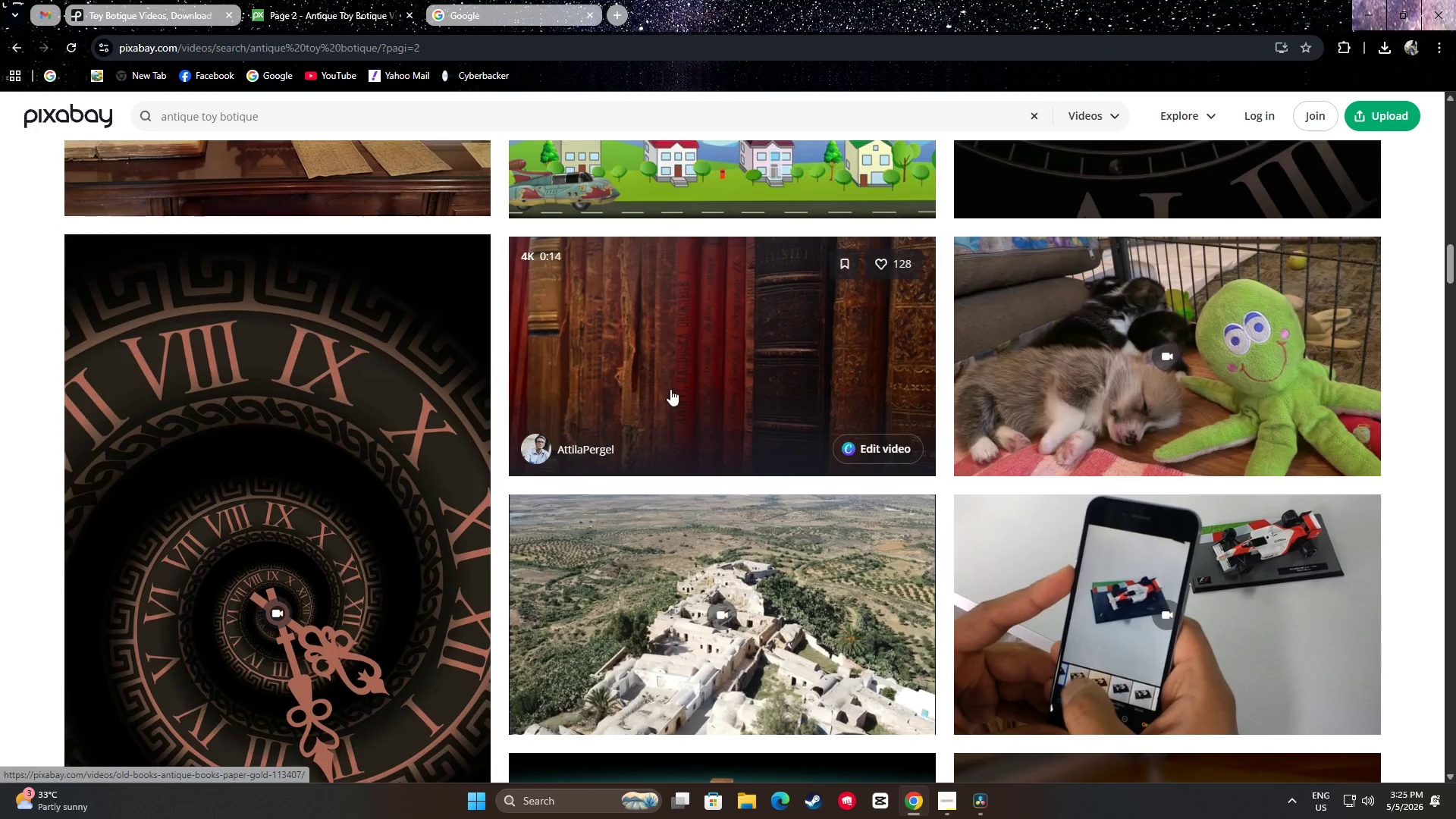 
scroll: coordinate [709, 441], scroll_direction: down, amount: 19.0
 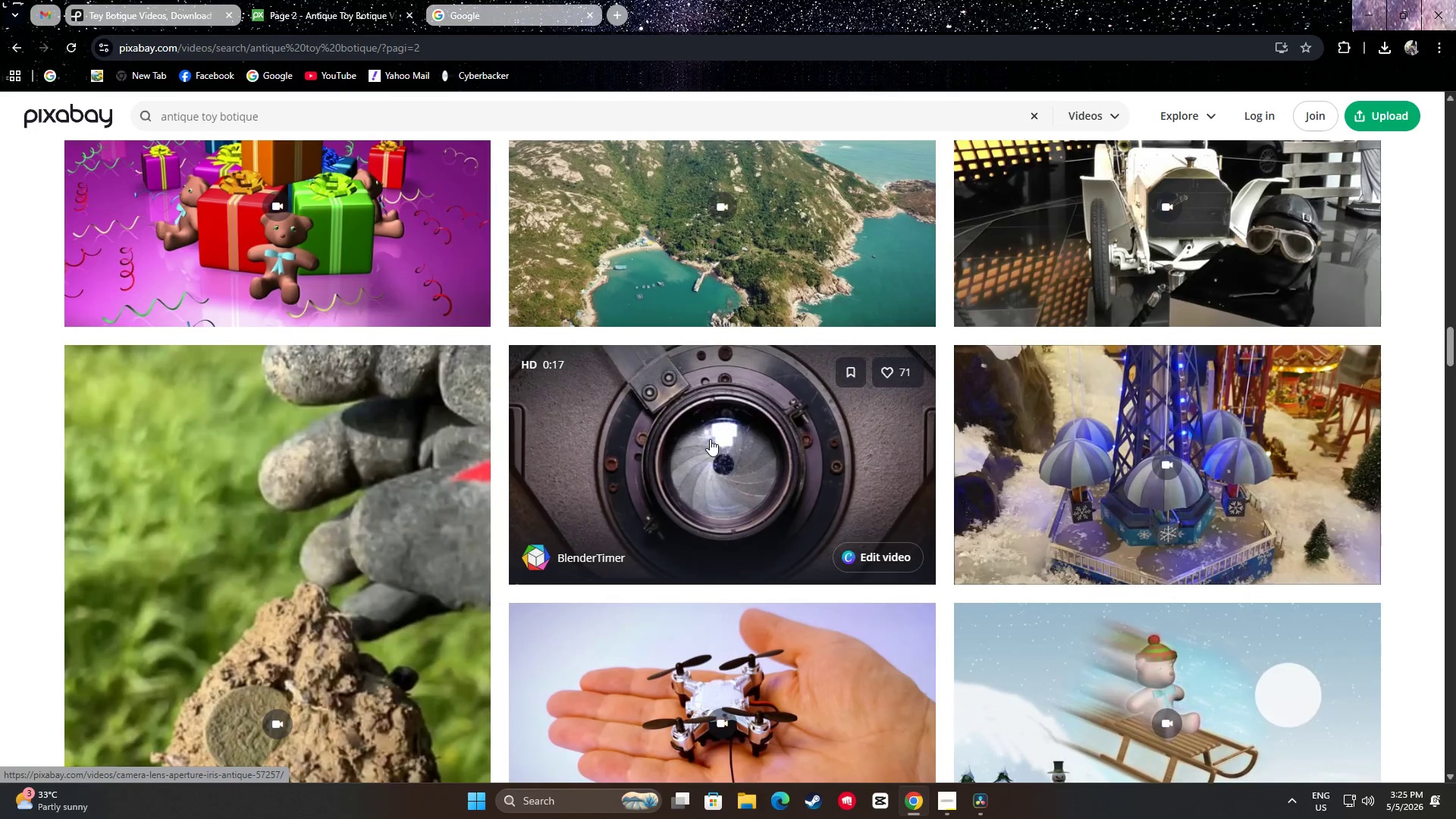 
scroll: coordinate [748, 394], scroll_direction: down, amount: 22.0
 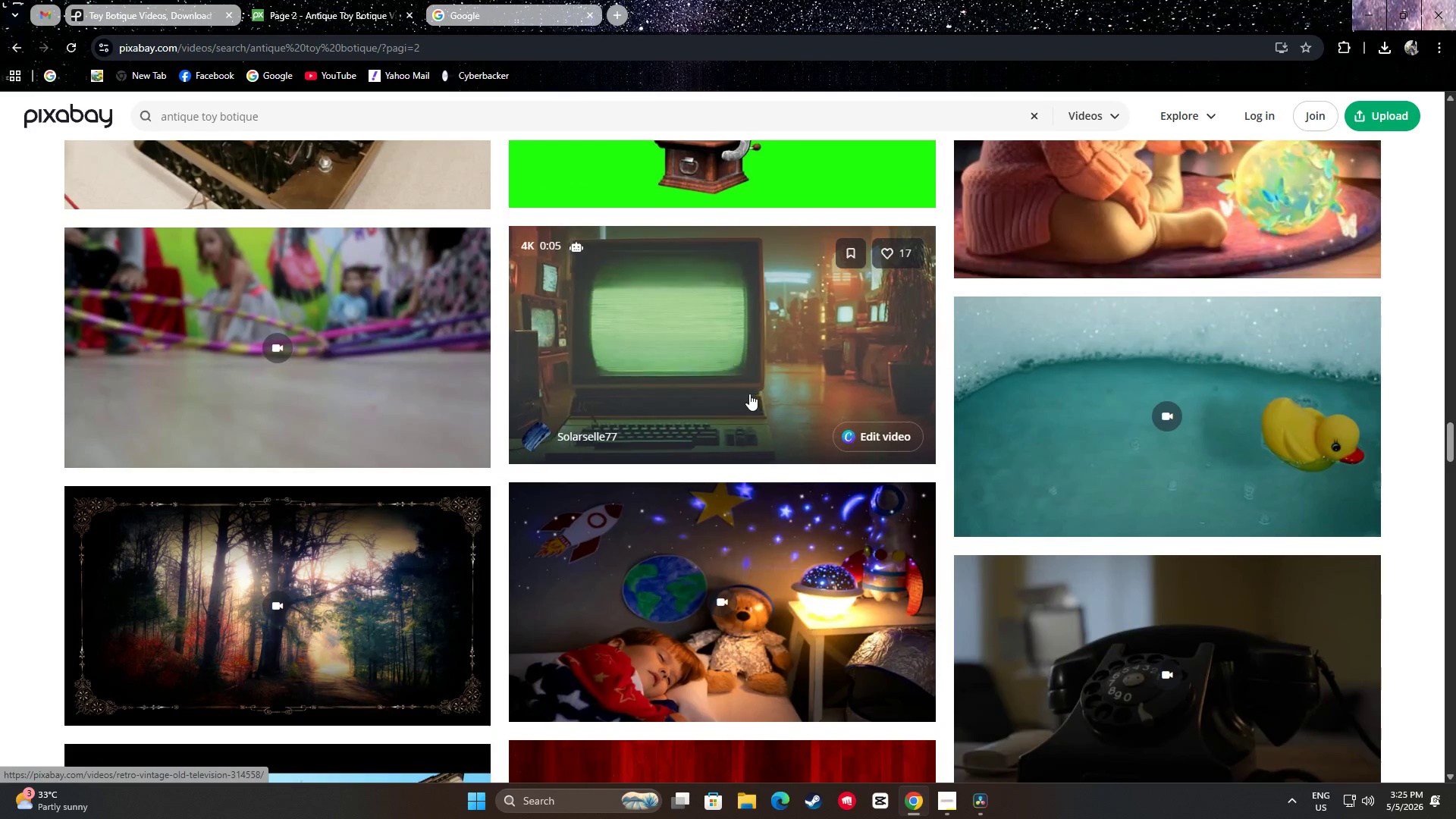 
scroll: coordinate [758, 395], scroll_direction: down, amount: 29.0
 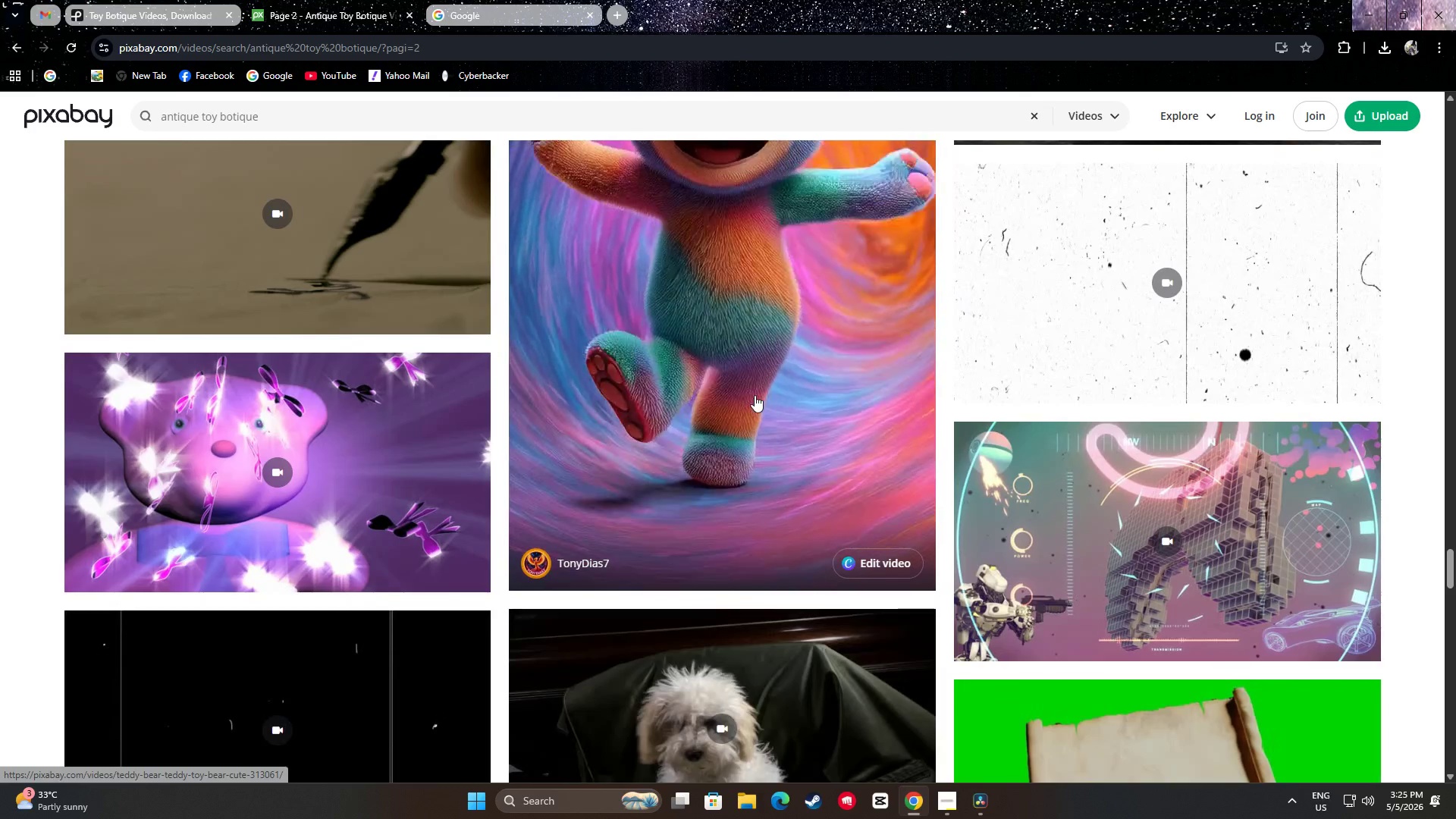 
scroll: coordinate [752, 388], scroll_direction: down, amount: 15.0
 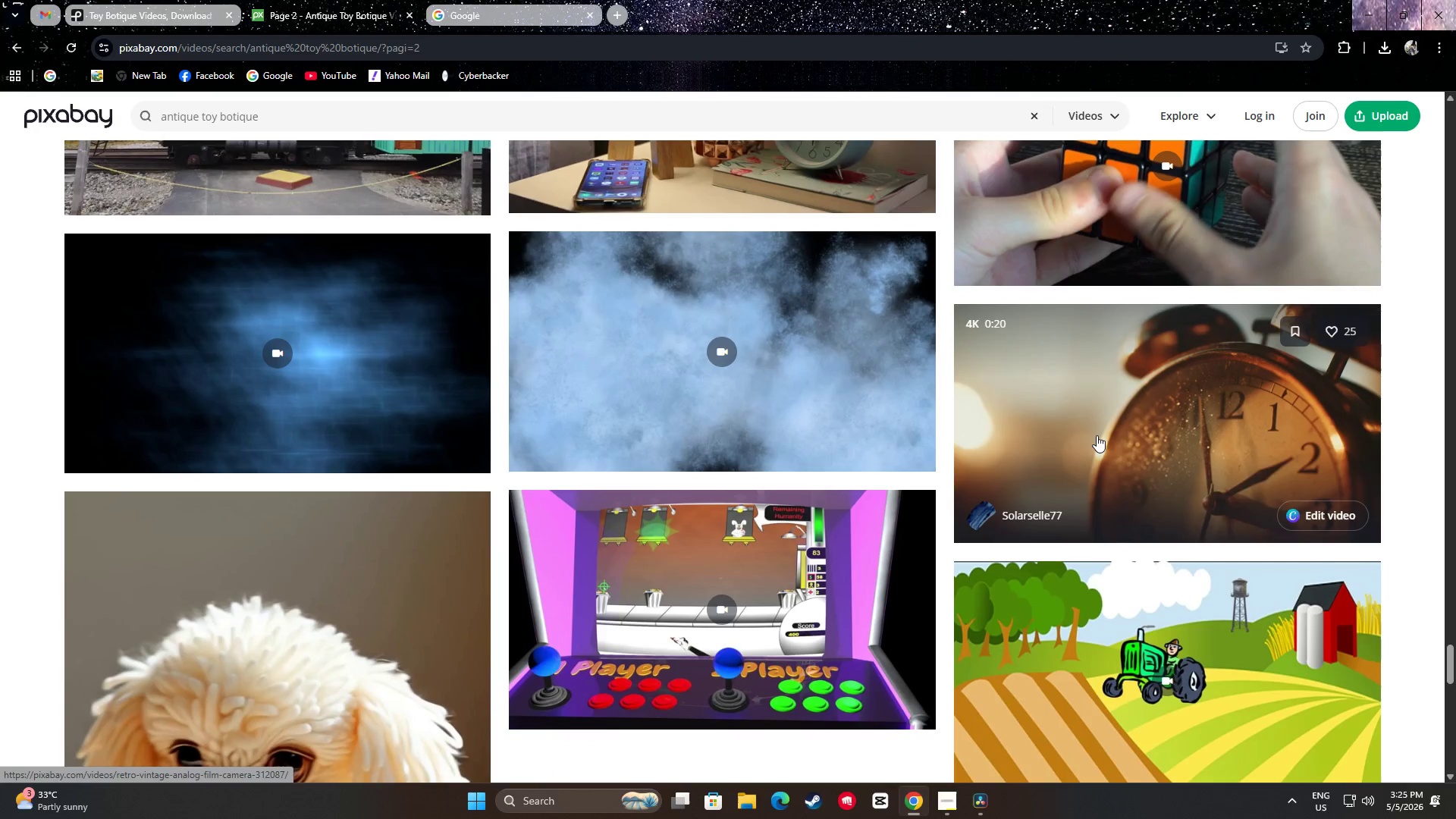 
scroll: coordinate [791, 416], scroll_direction: down, amount: 8.0
 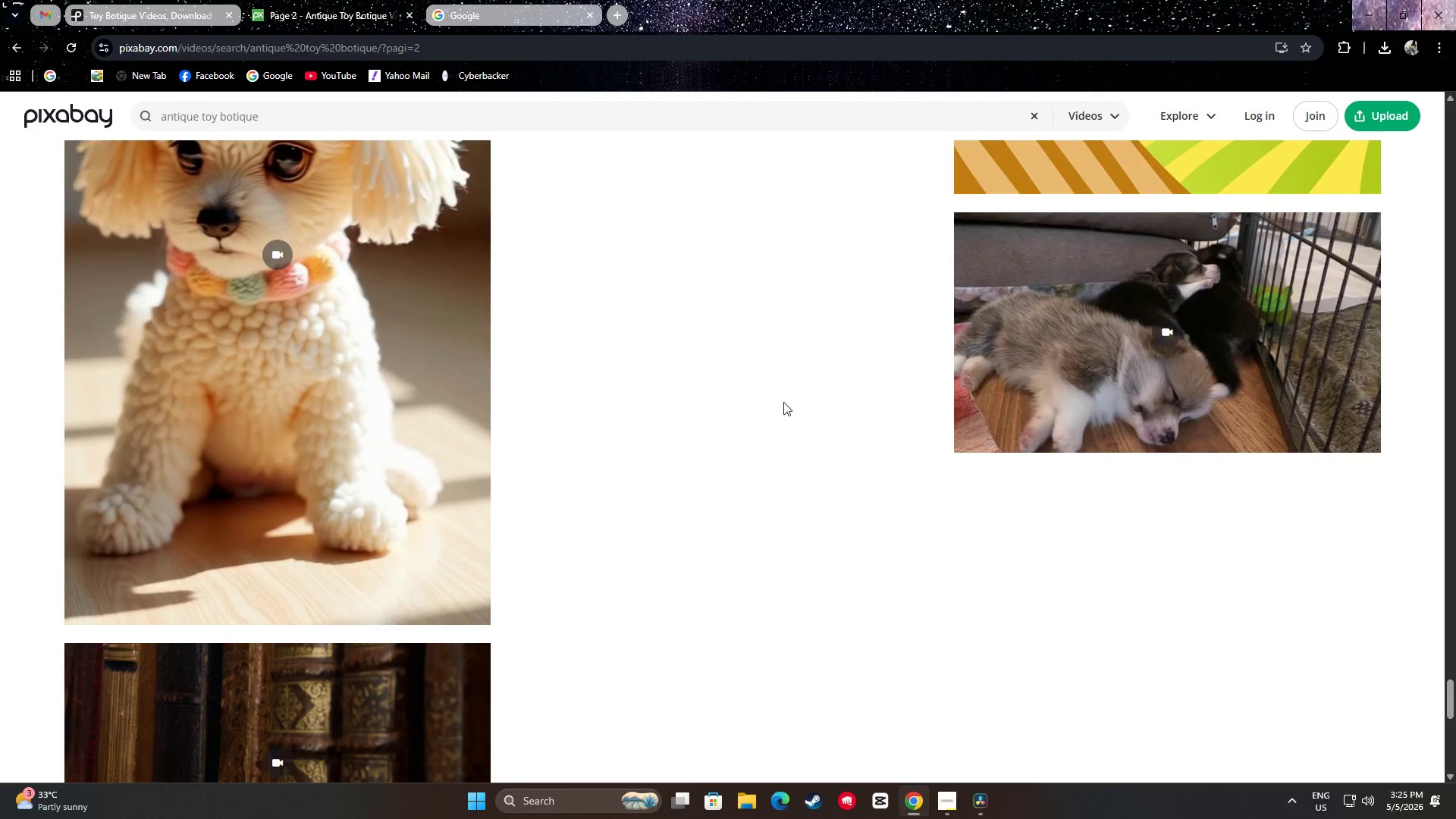 
scroll: coordinate [820, 413], scroll_direction: up, amount: 8.0
 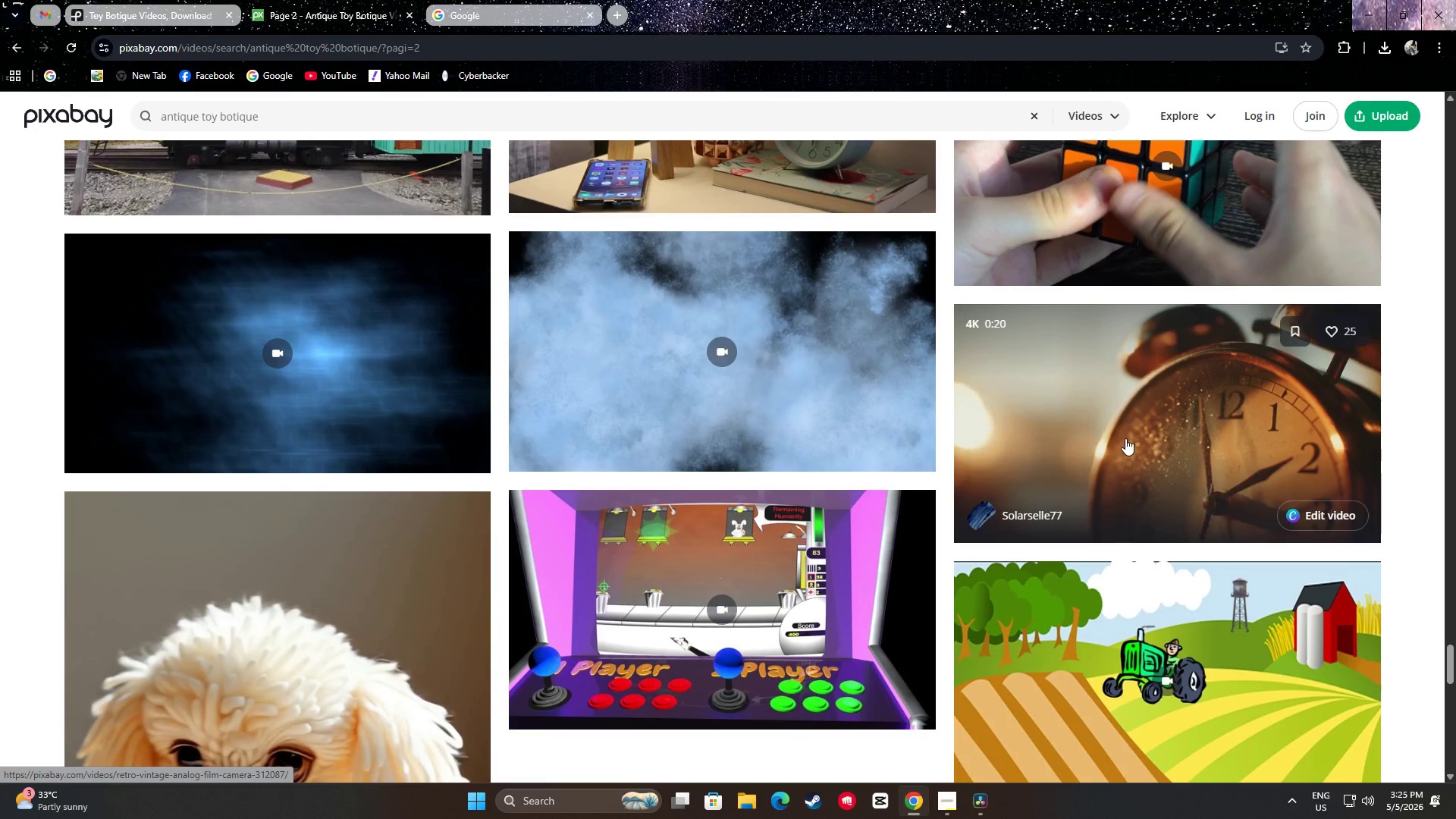 
scroll: coordinate [822, 432], scroll_direction: down, amount: 15.0
 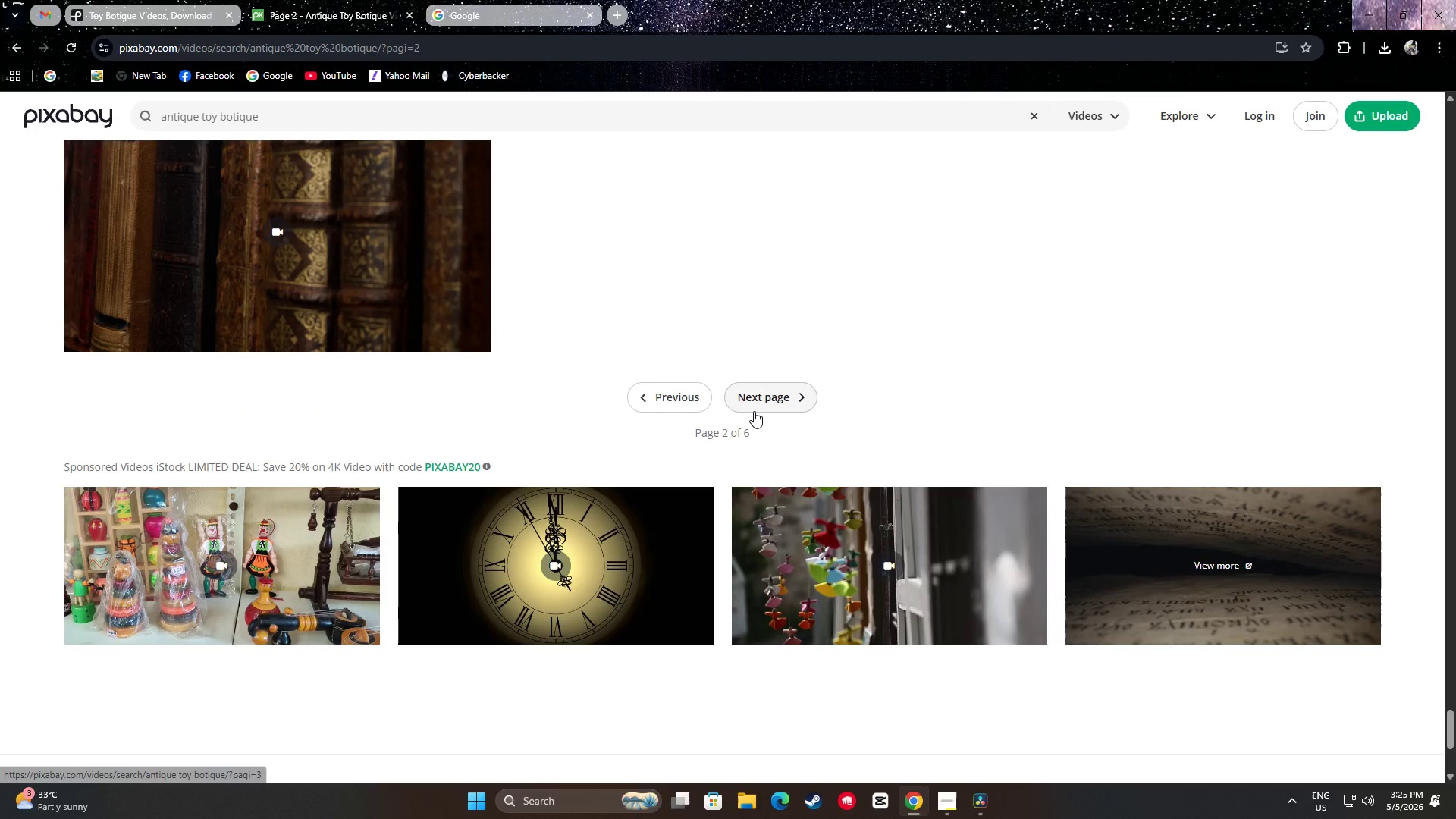 
left_click([755, 406])
 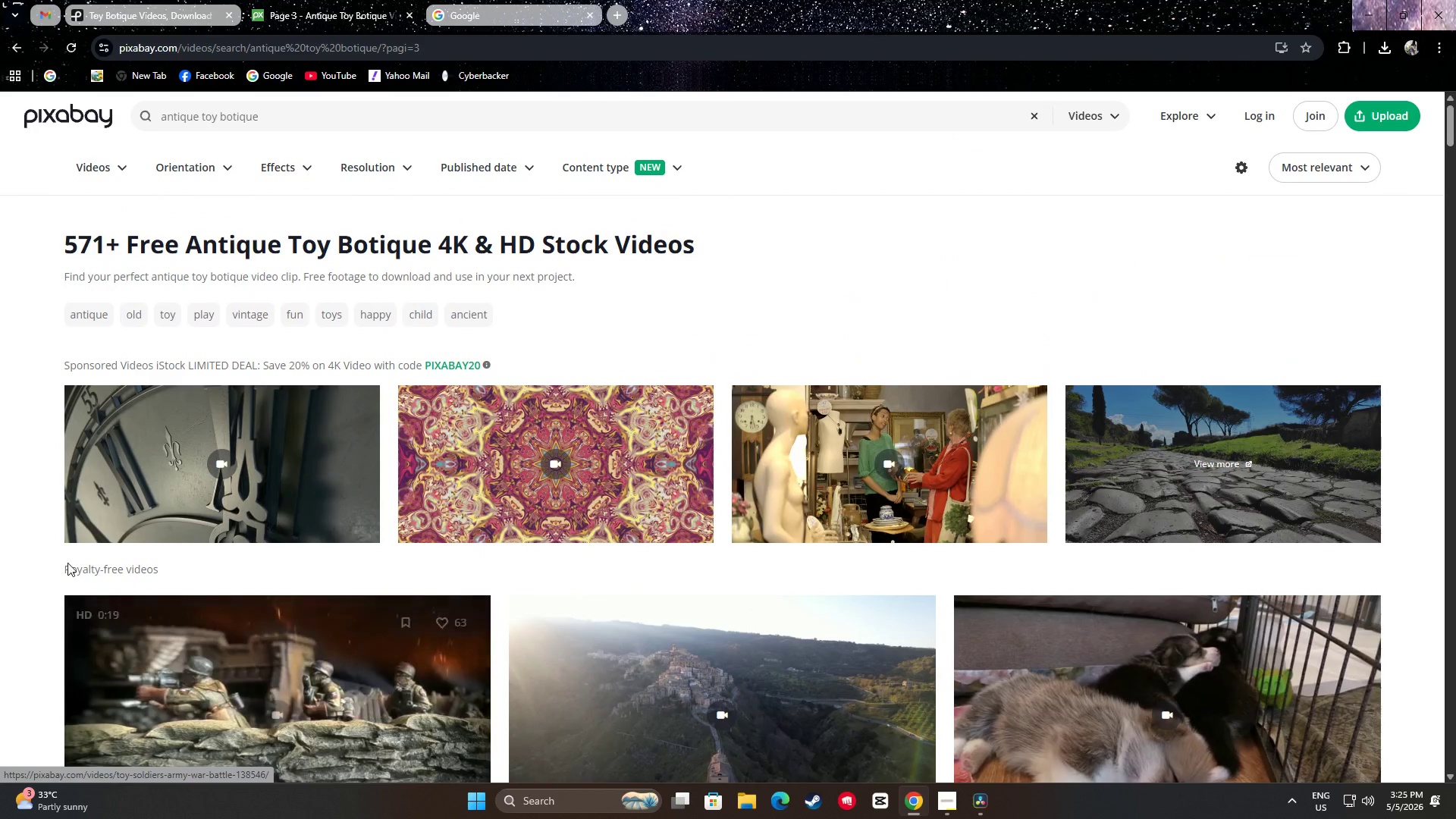 
scroll: coordinate [39, 513], scroll_direction: down, amount: 14.0
 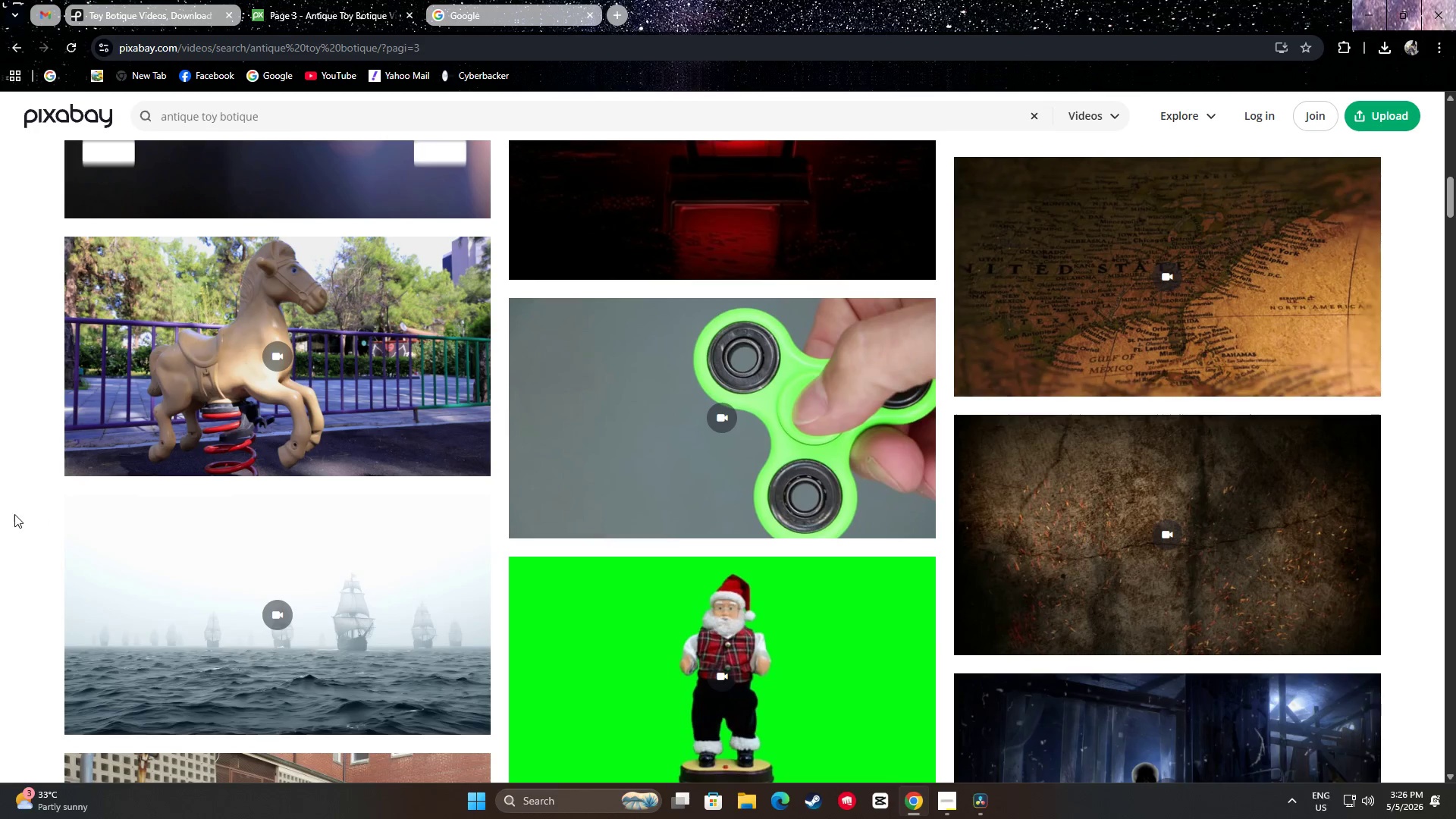 
scroll: coordinate [5, 504], scroll_direction: down, amount: 10.0
 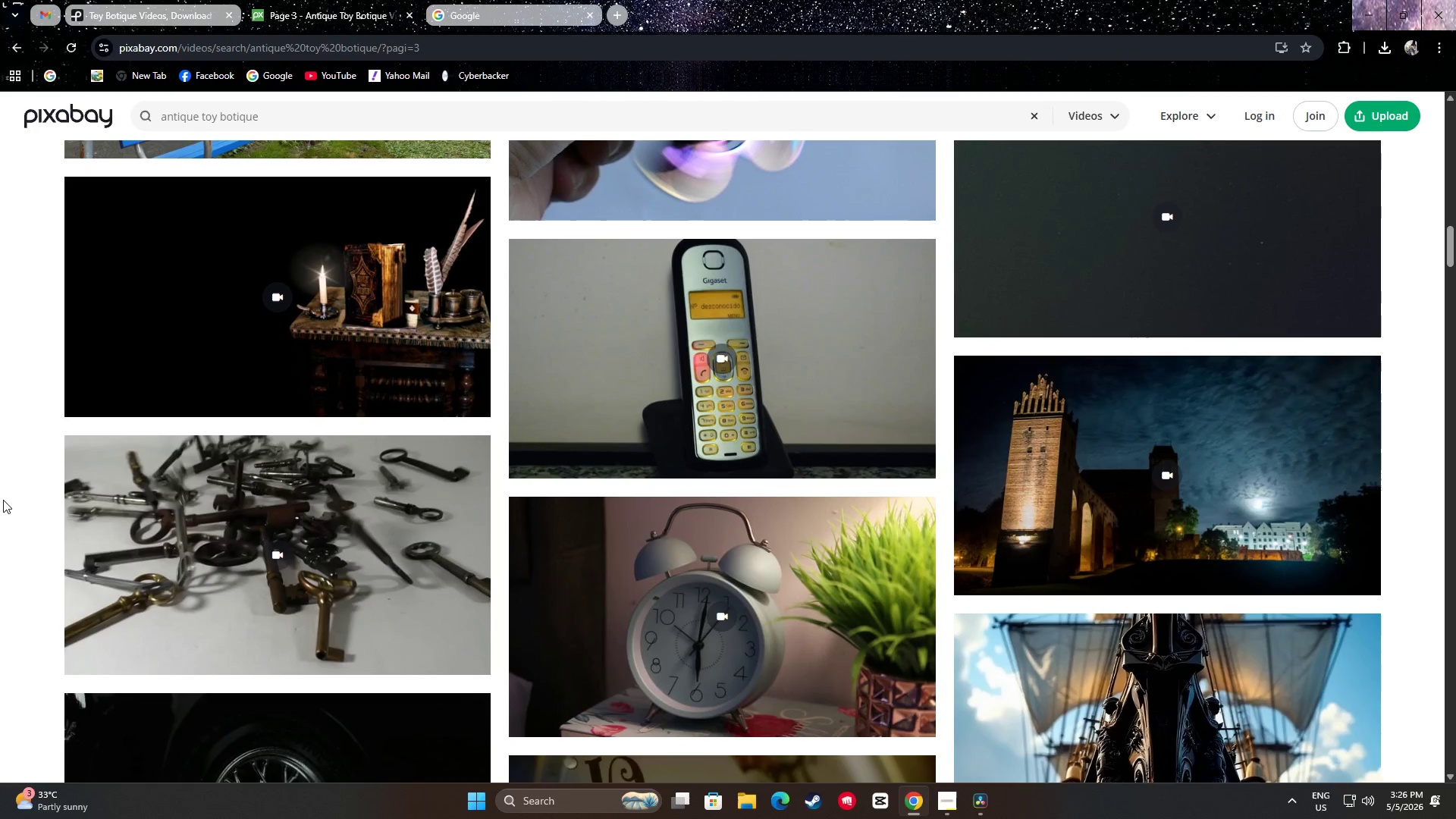 
scroll: coordinate [14, 510], scroll_direction: up, amount: 1.0
 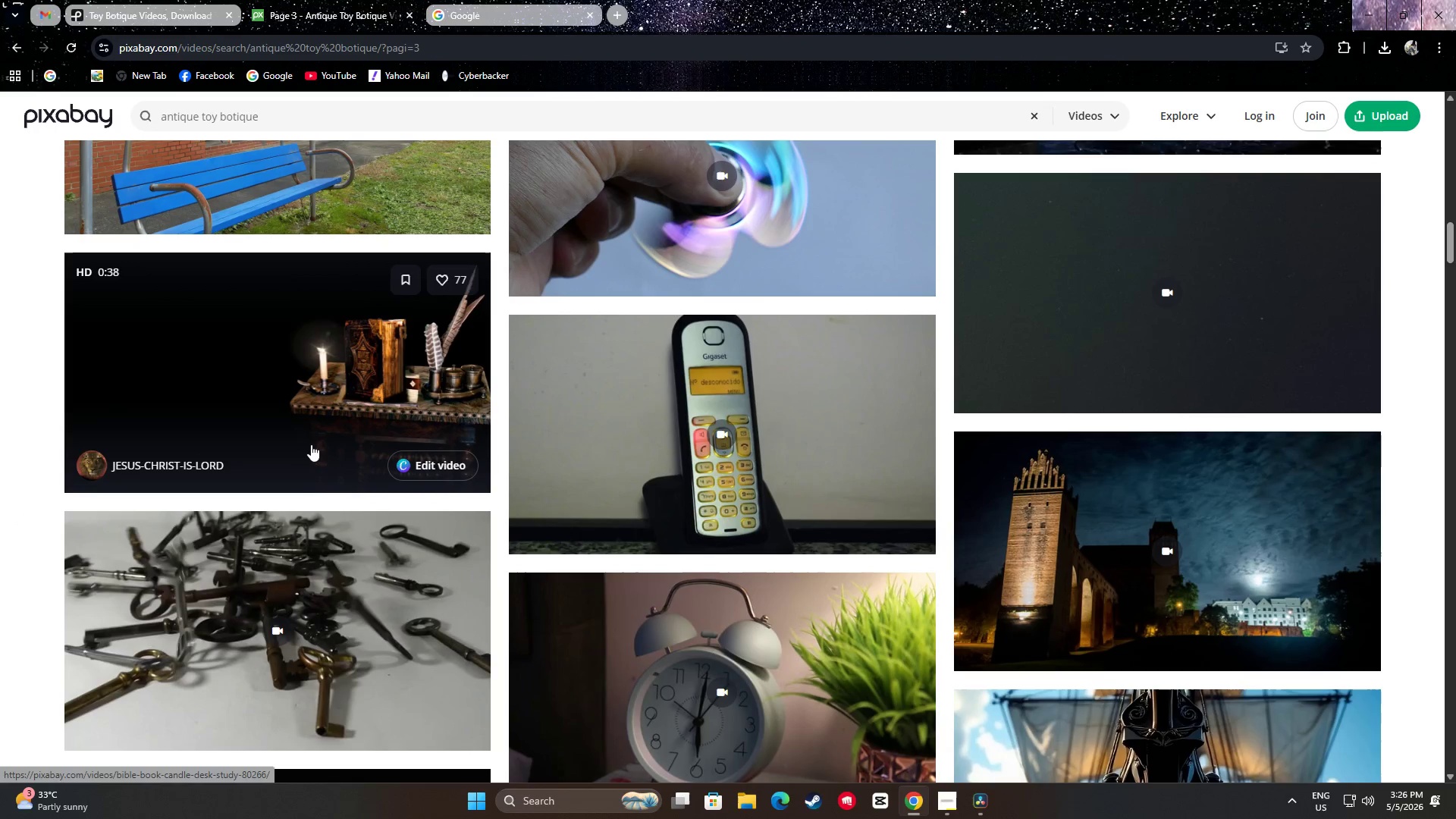 
scroll: coordinate [723, 332], scroll_direction: down, amount: 13.0
 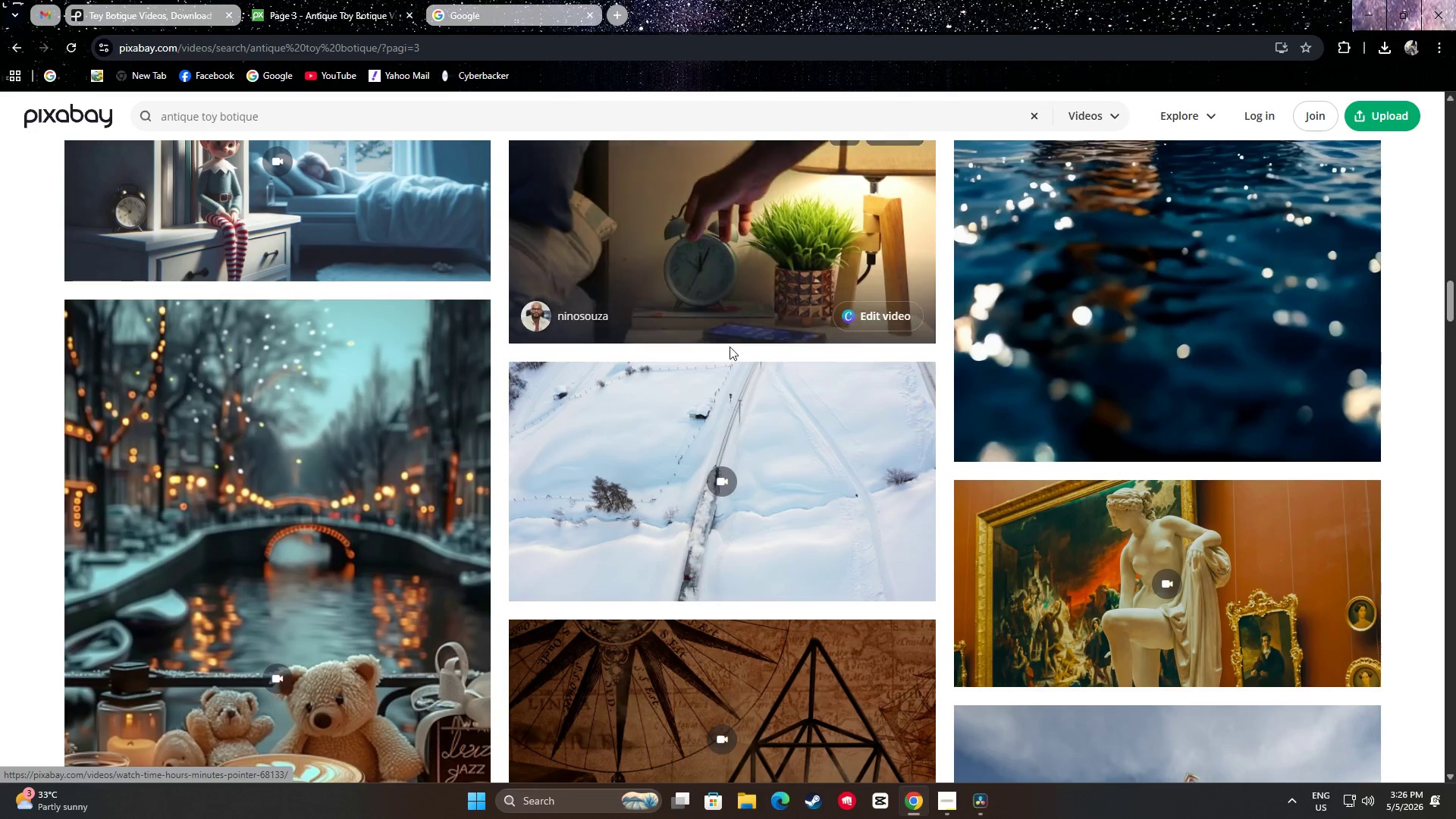 
scroll: coordinate [725, 345], scroll_direction: up, amount: 3.0
 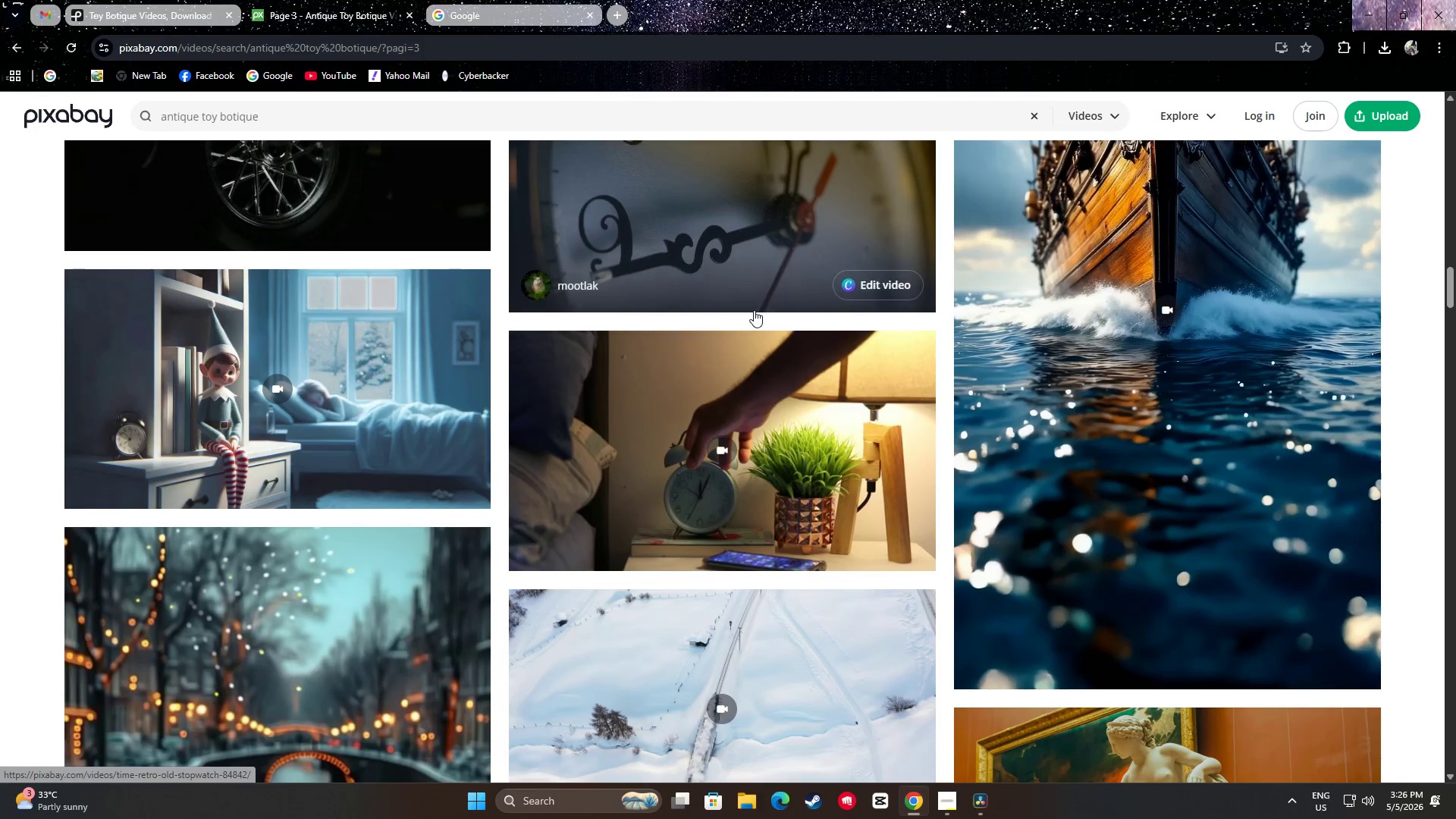 
scroll: coordinate [753, 325], scroll_direction: down, amount: 8.0
 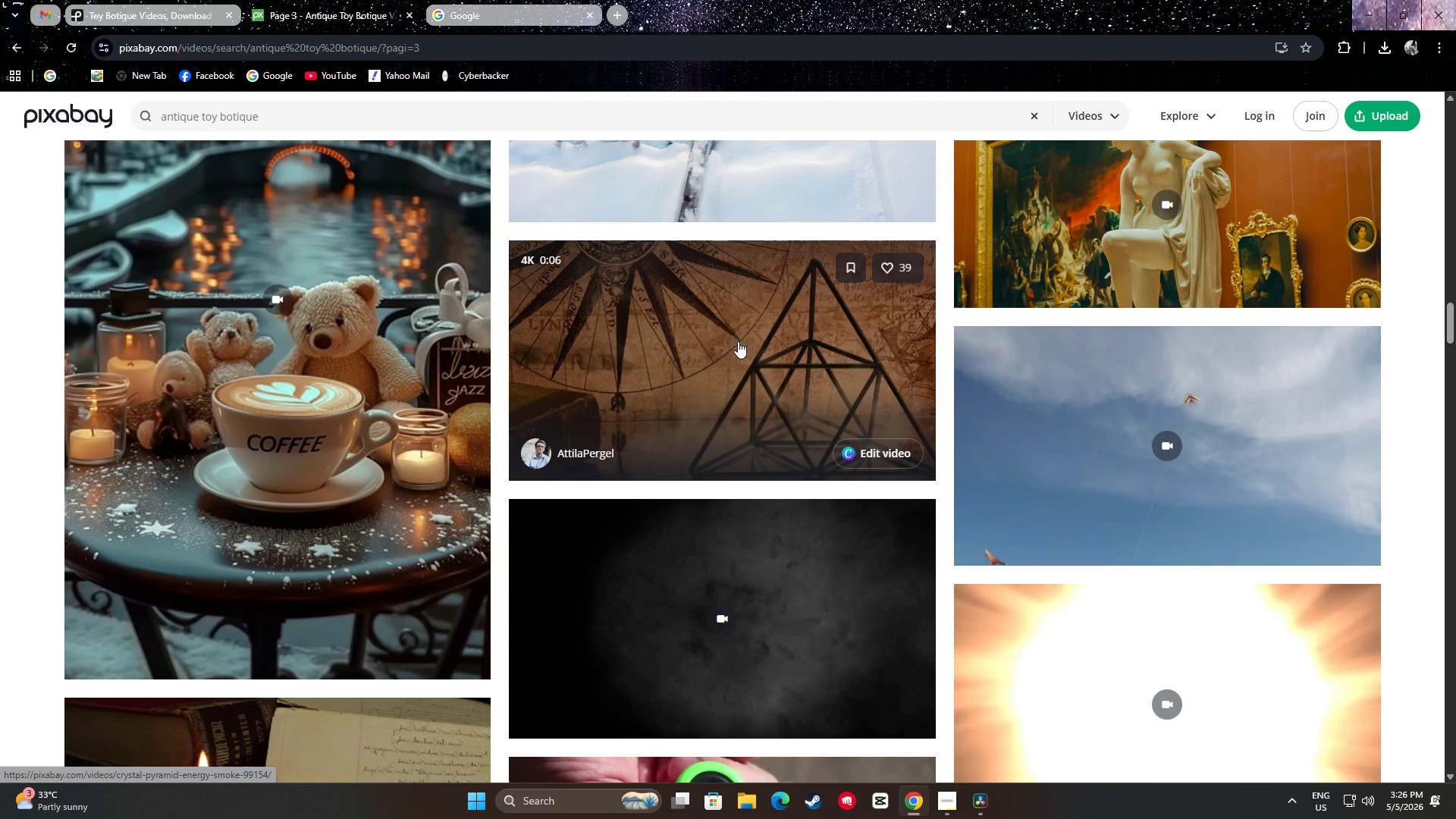 
scroll: coordinate [742, 346], scroll_direction: up, amount: 2.0
 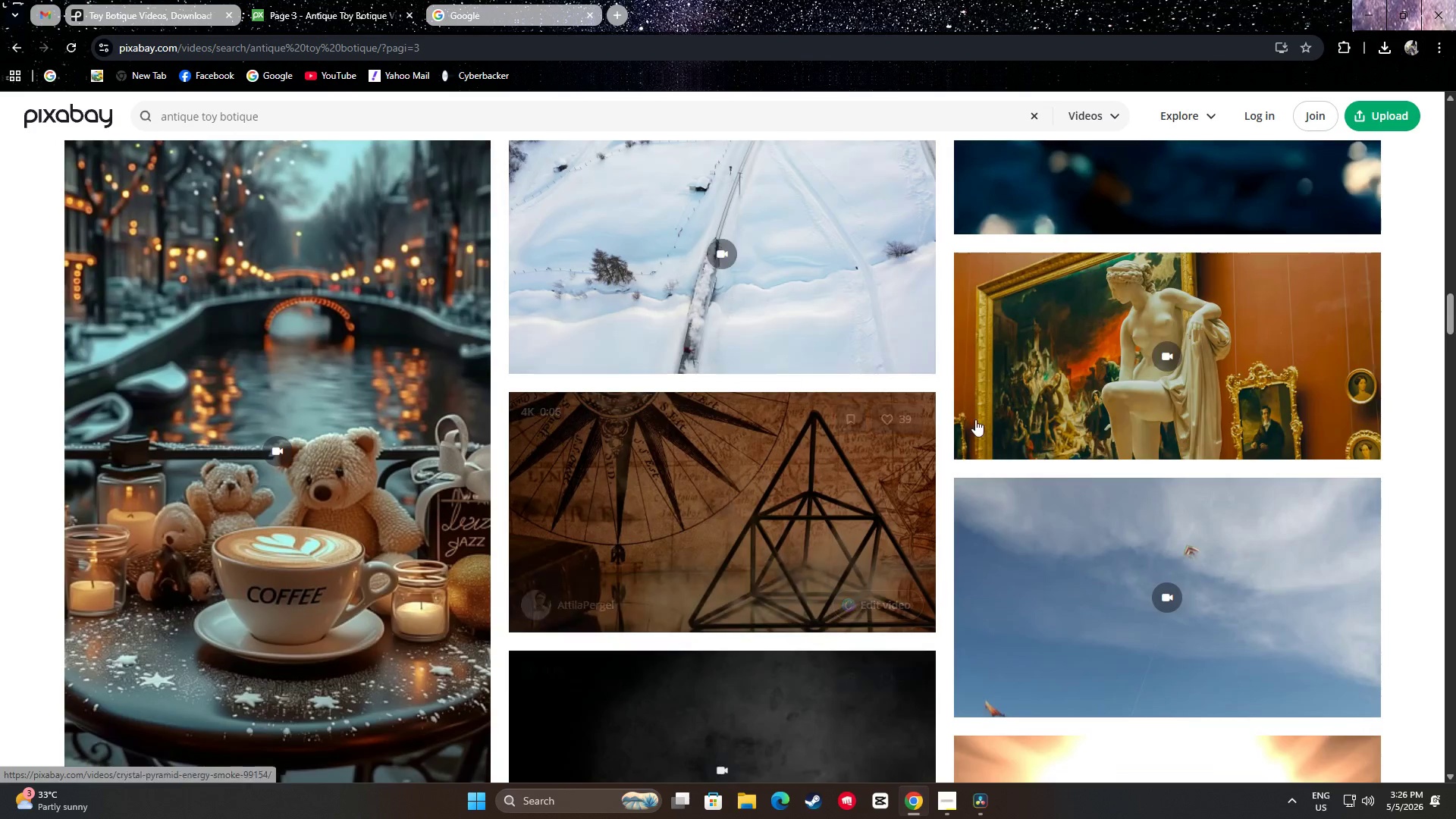 
mouse_move([1063, 408])
 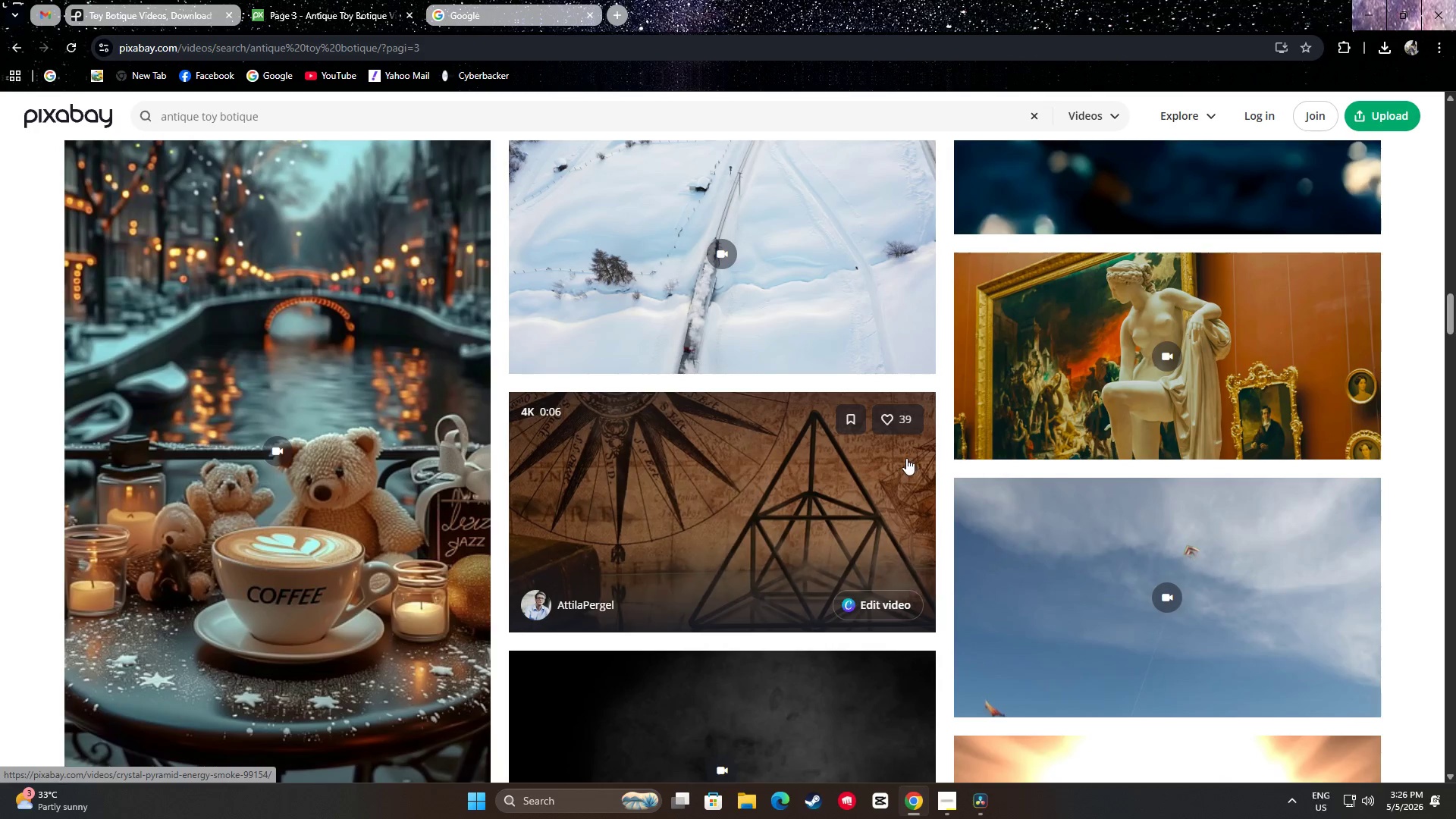 
scroll: coordinate [730, 451], scroll_direction: down, amount: 18.0
 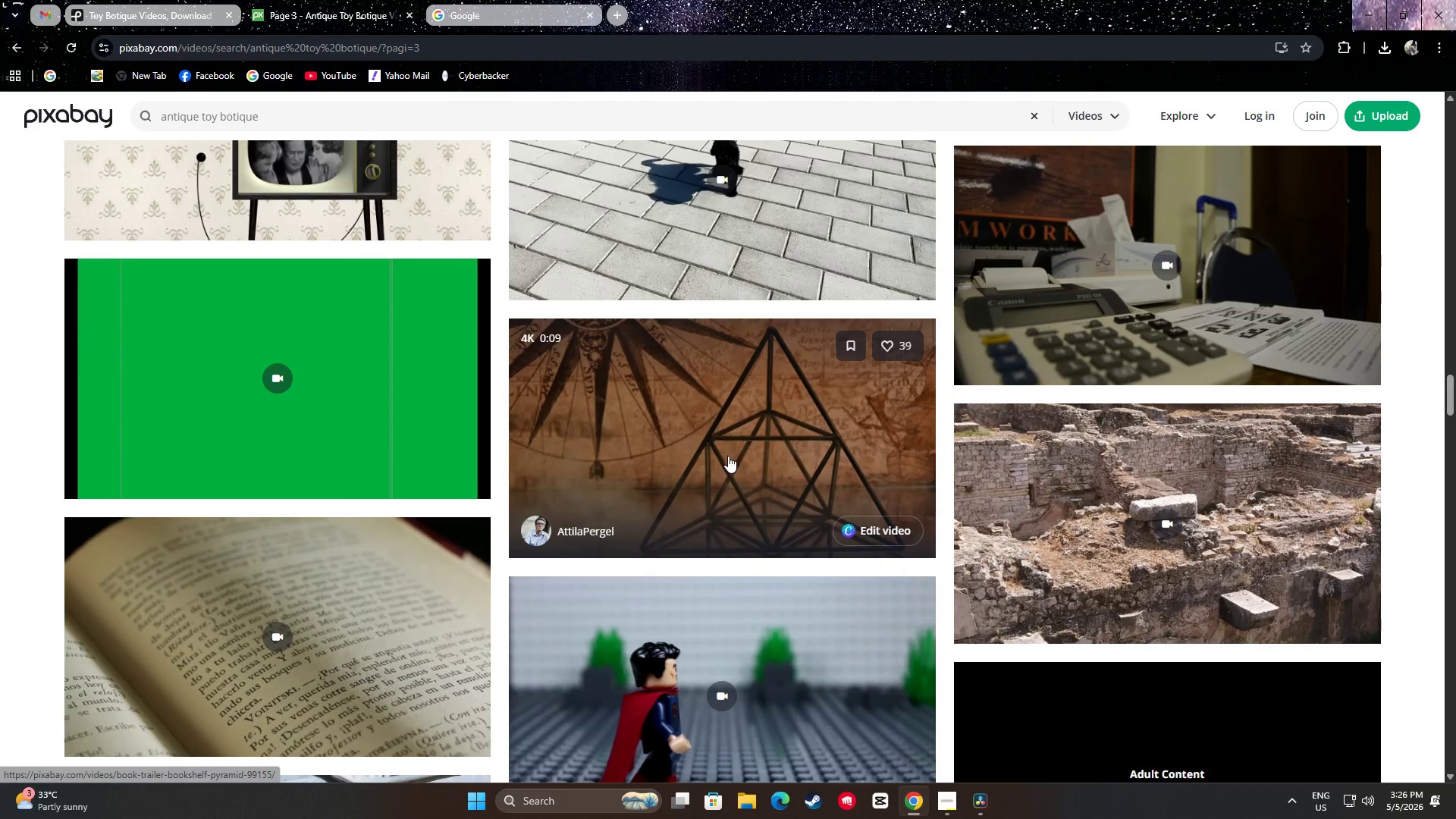 
scroll: coordinate [703, 467], scroll_direction: down, amount: 23.0
 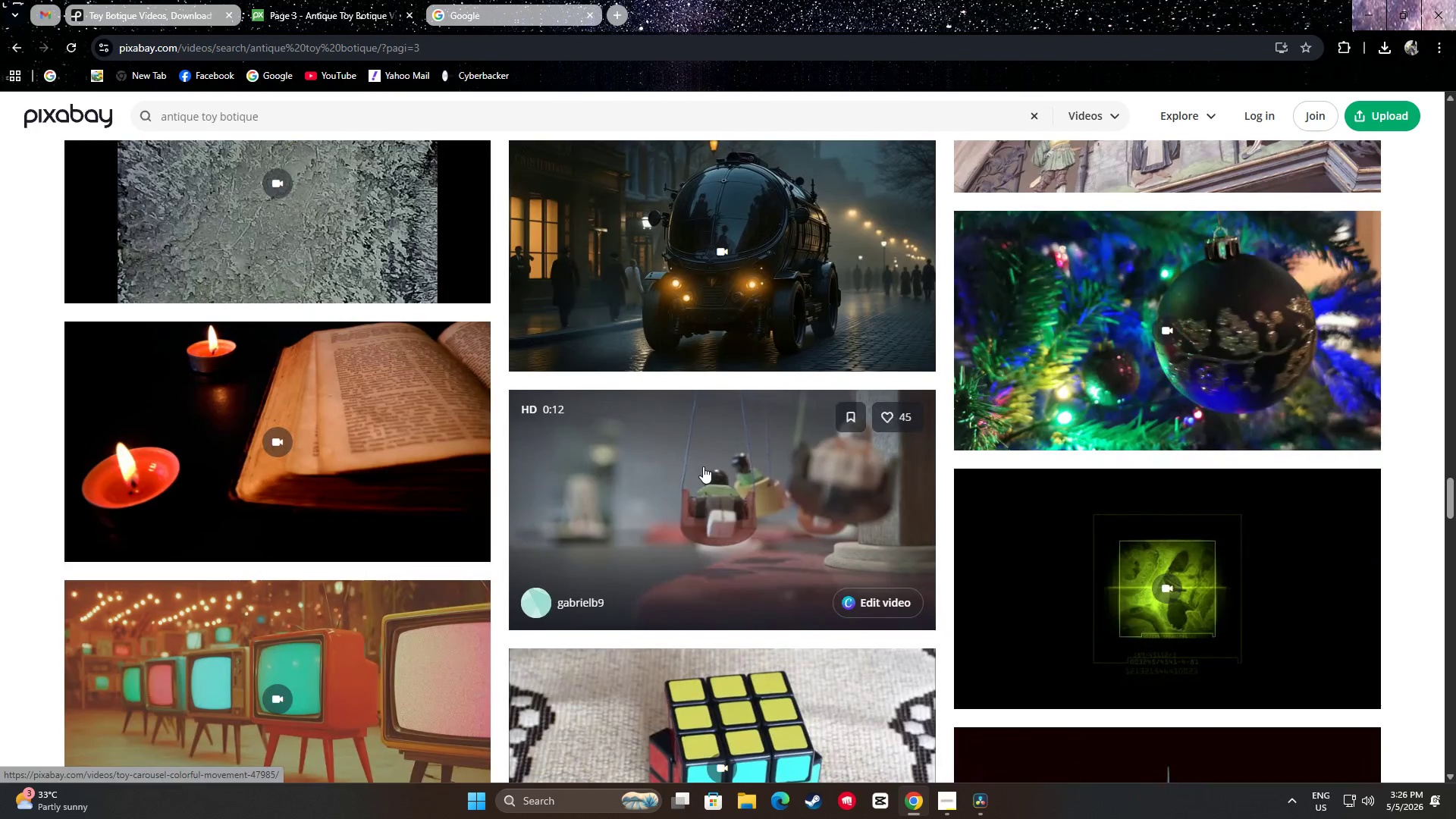 
scroll: coordinate [982, 482], scroll_direction: down, amount: 16.0
 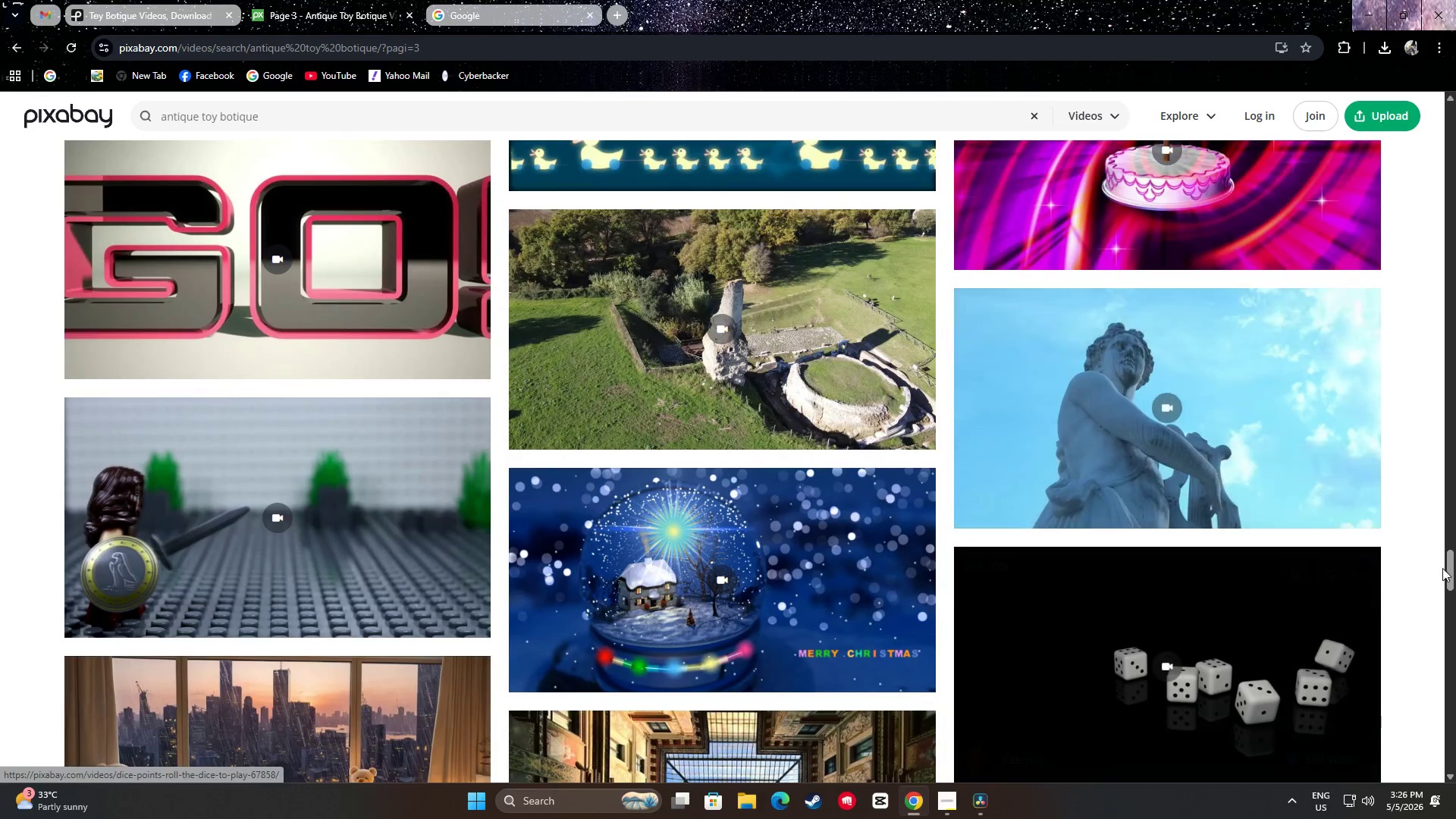 
left_click_drag(start_coordinate=[1455, 576], to_coordinate=[1452, 125])
 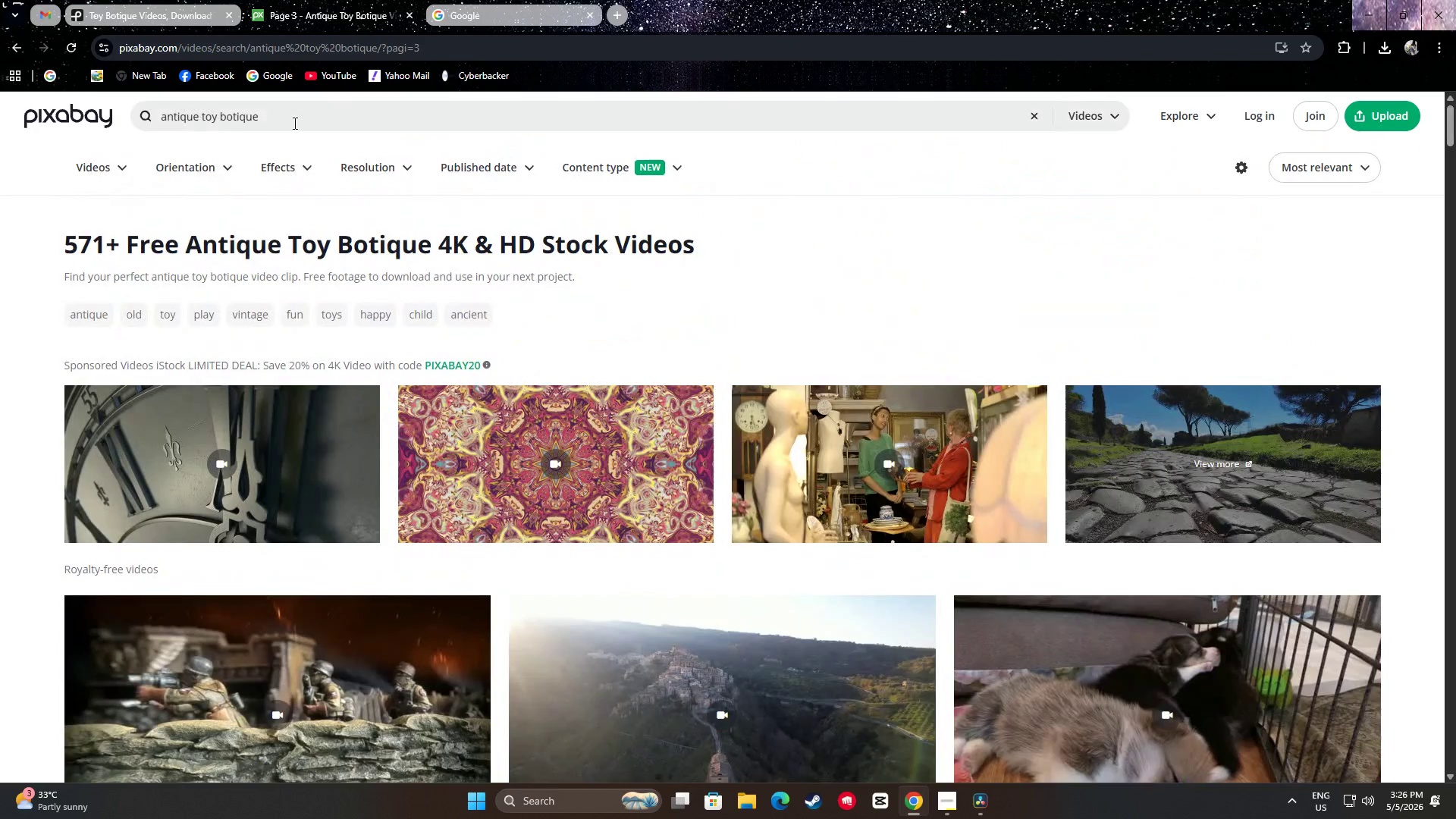 
left_click_drag(start_coordinate=[278, 118], to_coordinate=[221, 118])
 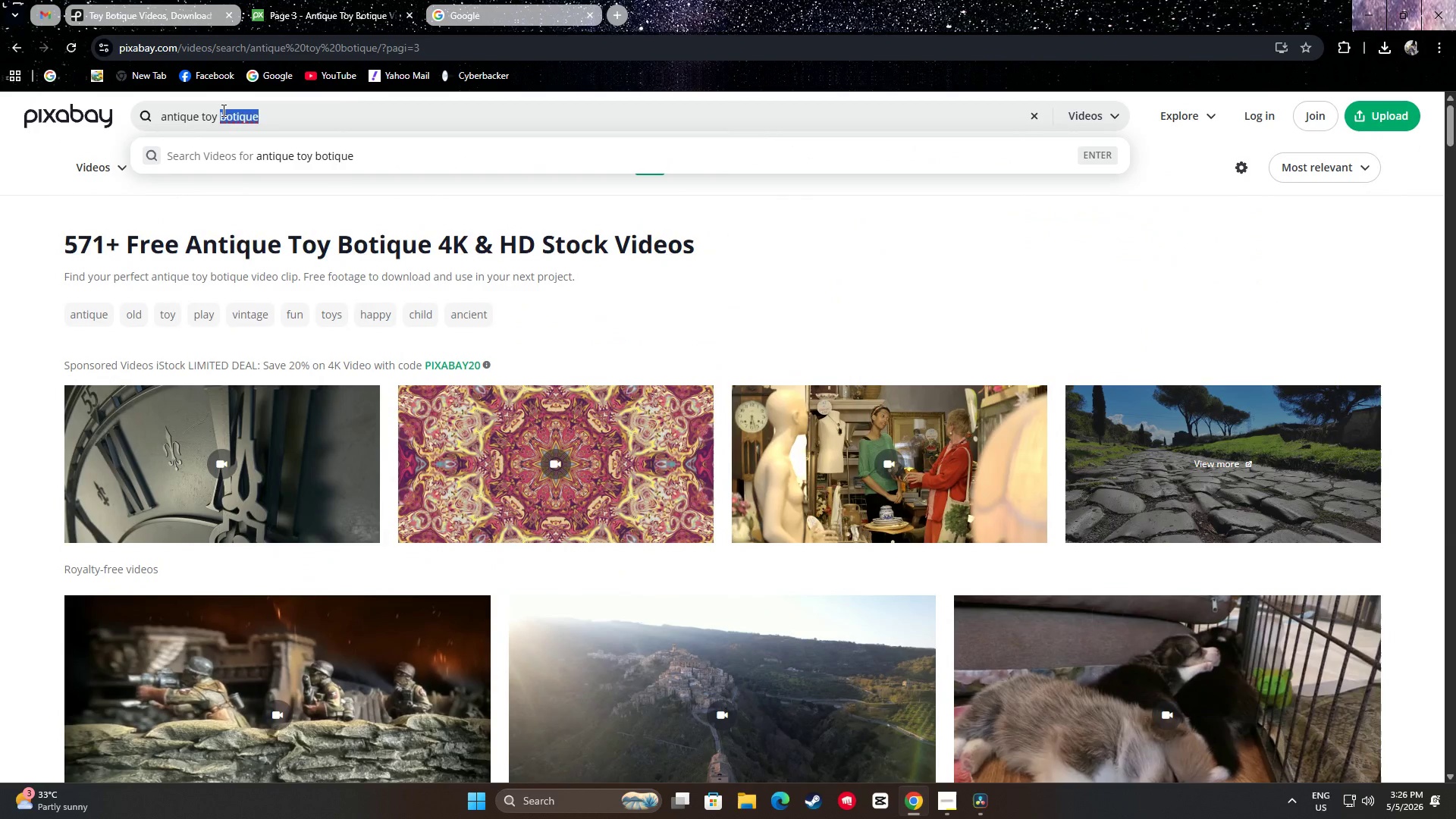 
key(Backspace)
 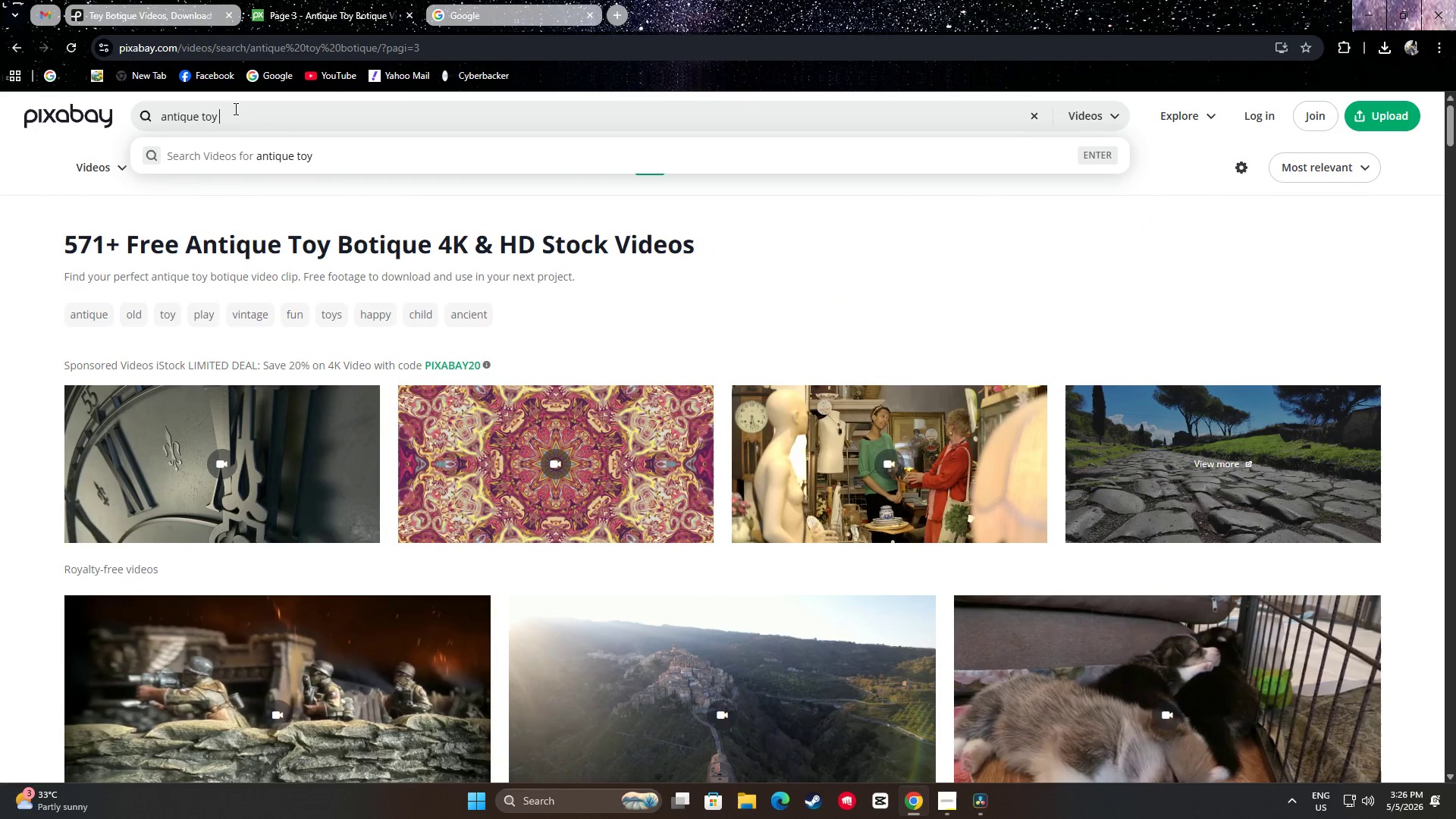 
key(Backspace)
 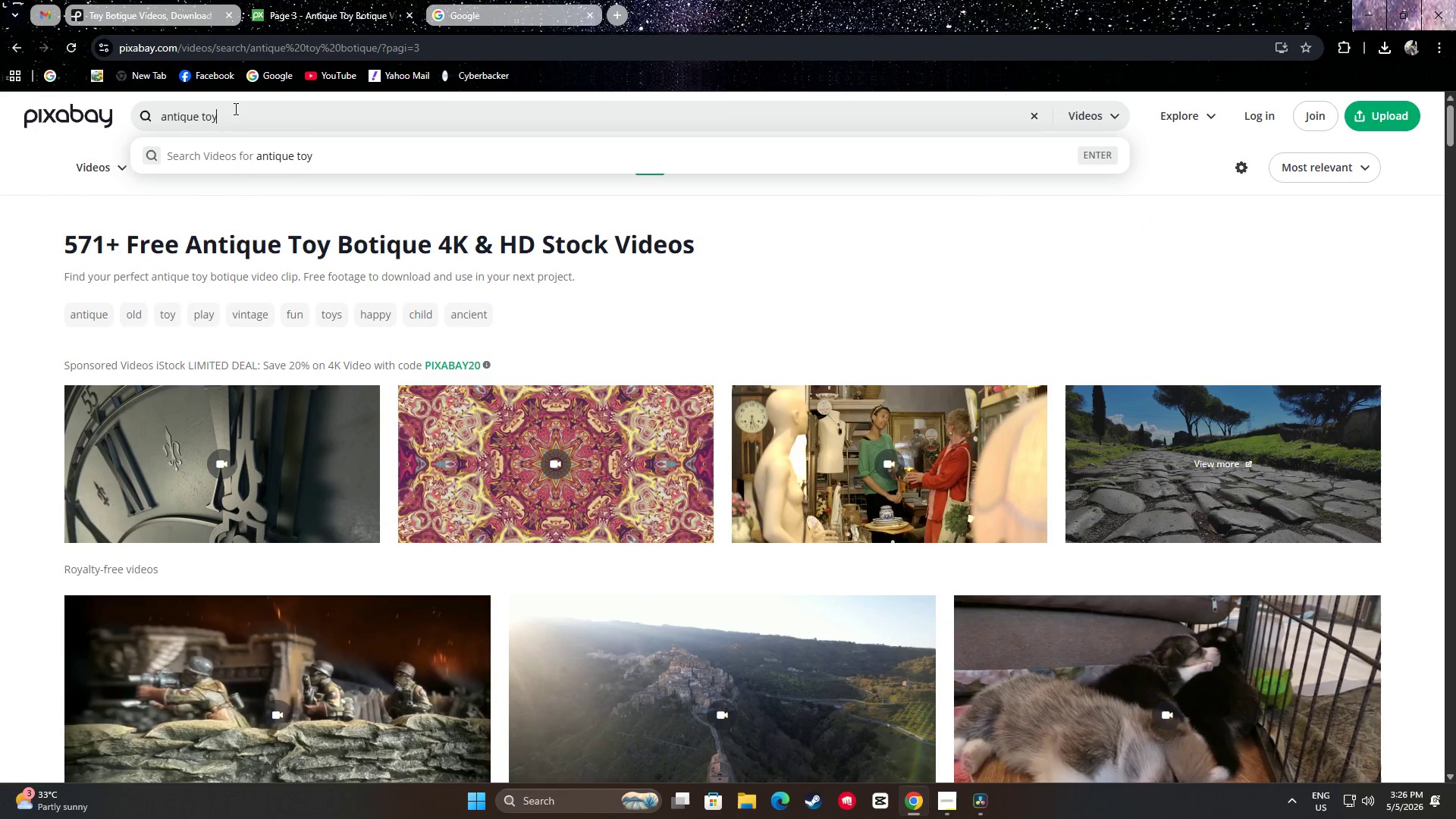 
key(Backspace)
 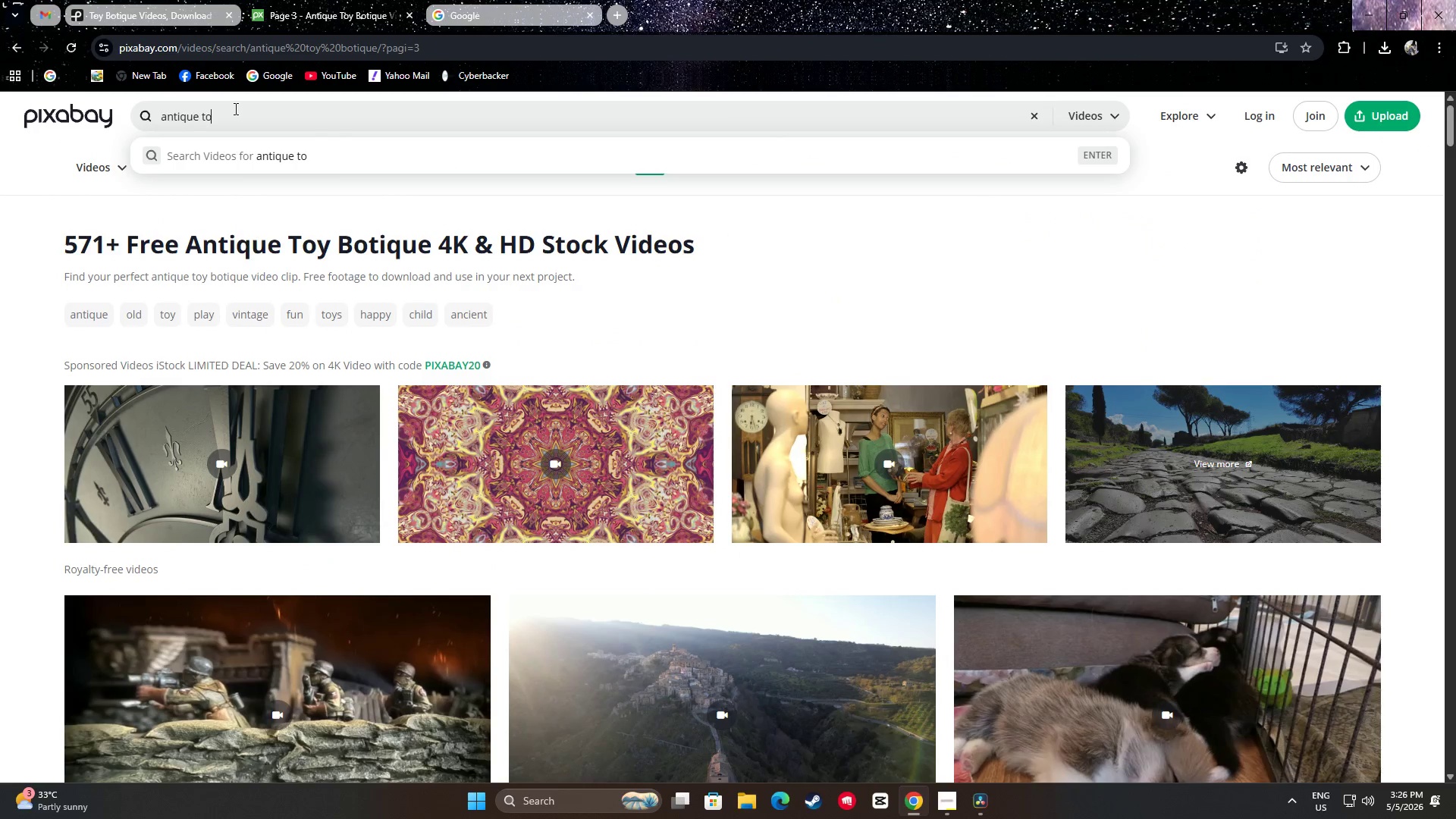 
key(Enter)
 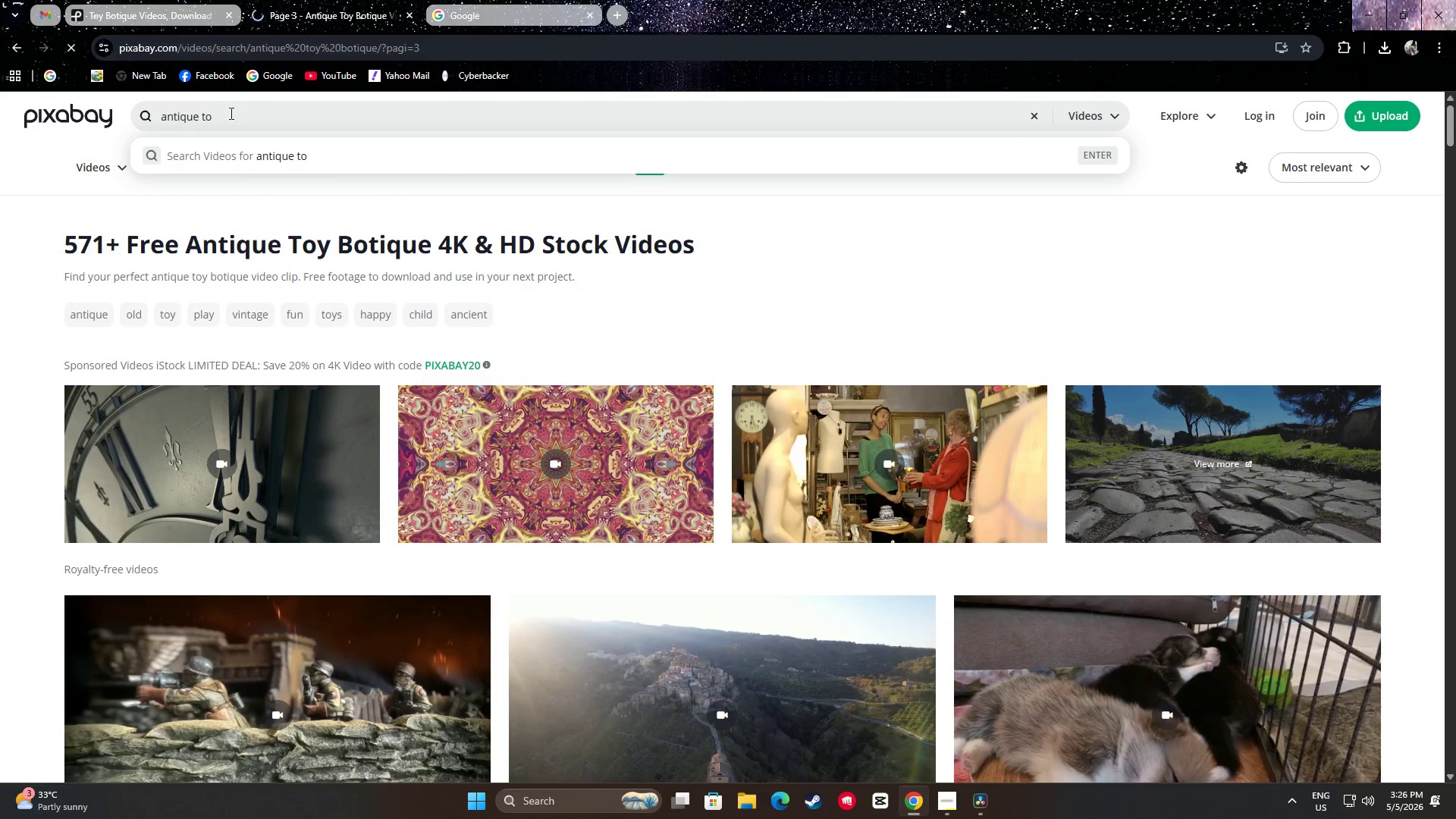 
left_click([230, 114])
 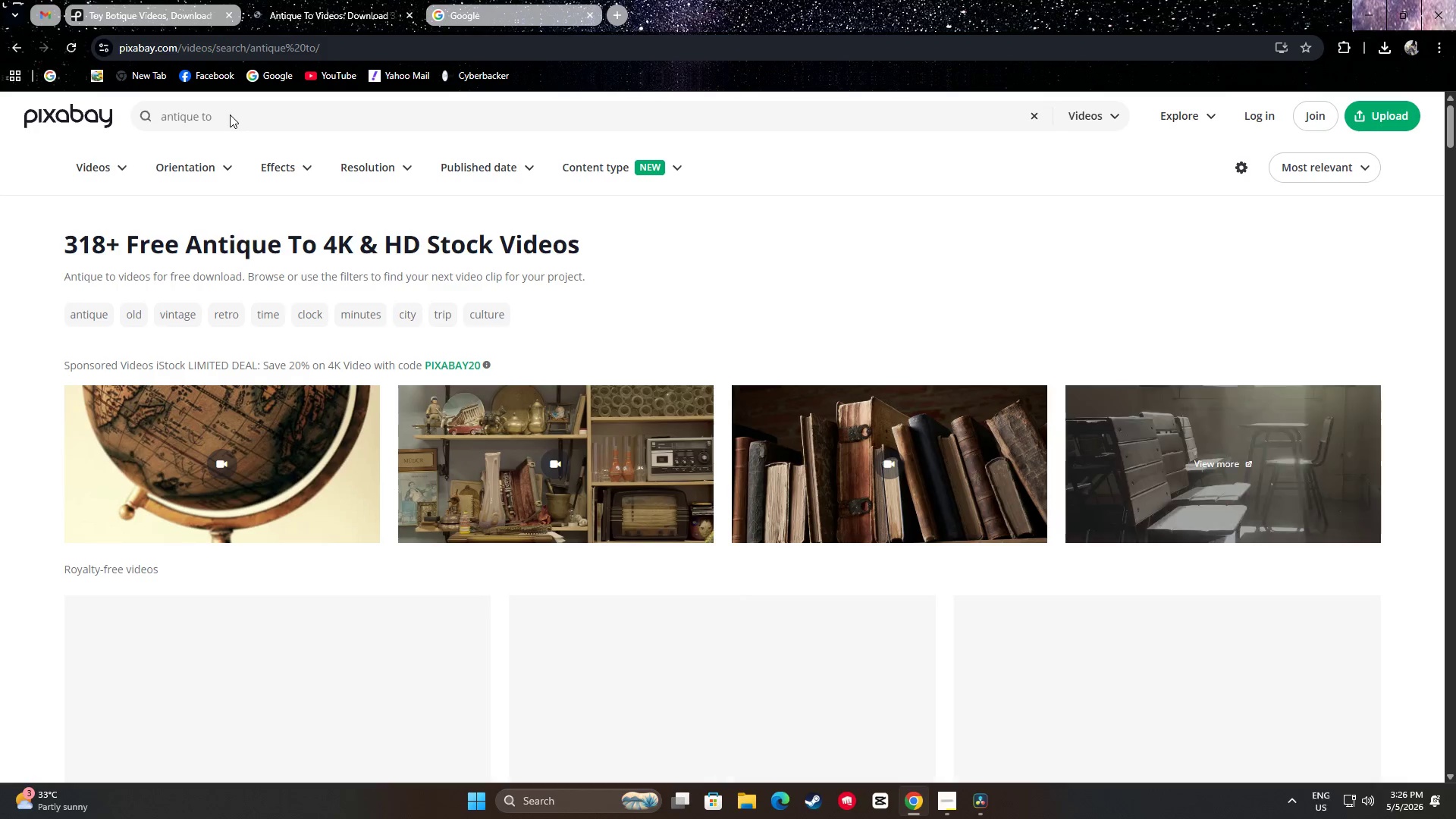 
left_click([229, 115])
 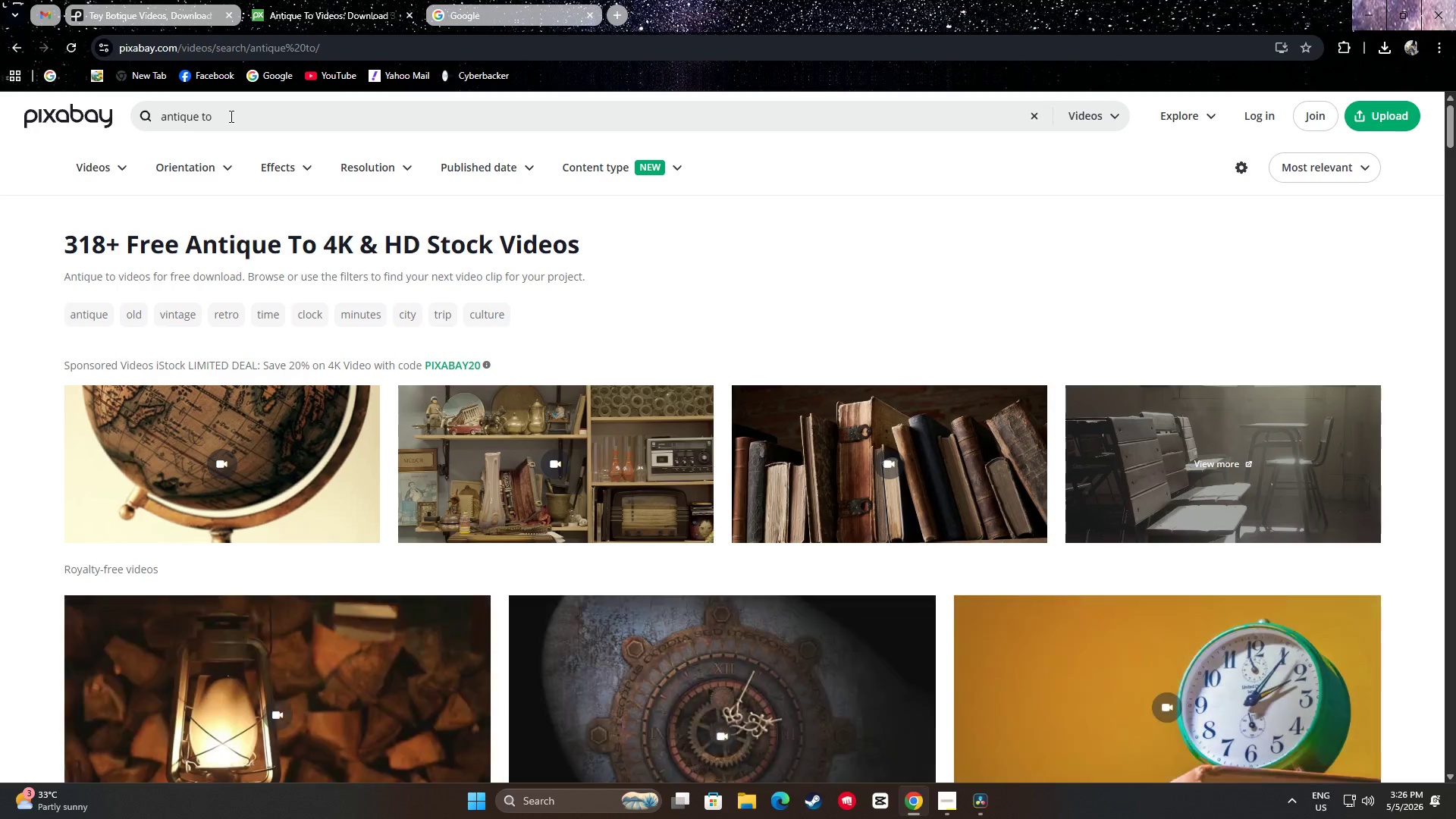 
key(Y)
 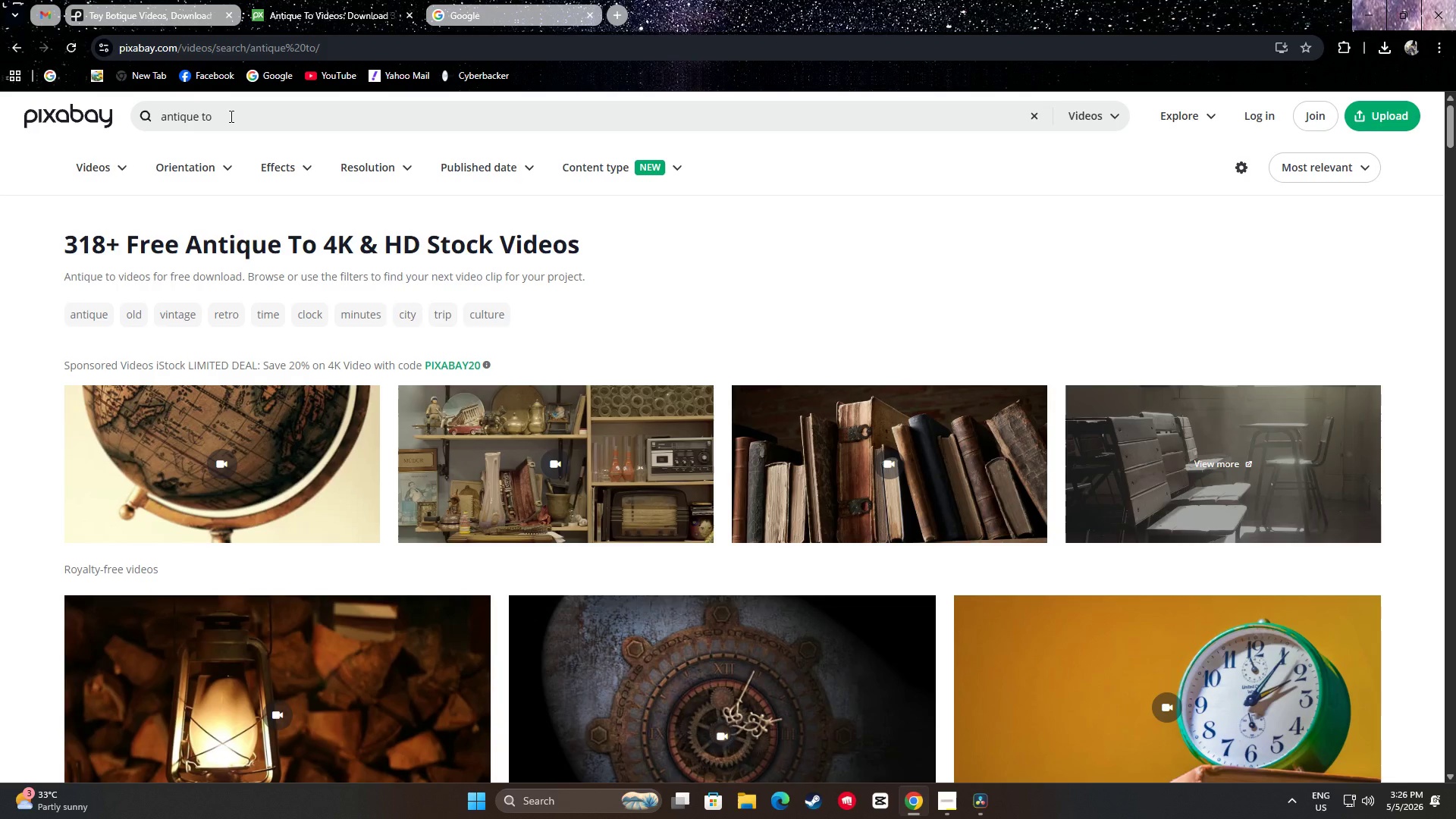 
key(Enter)
 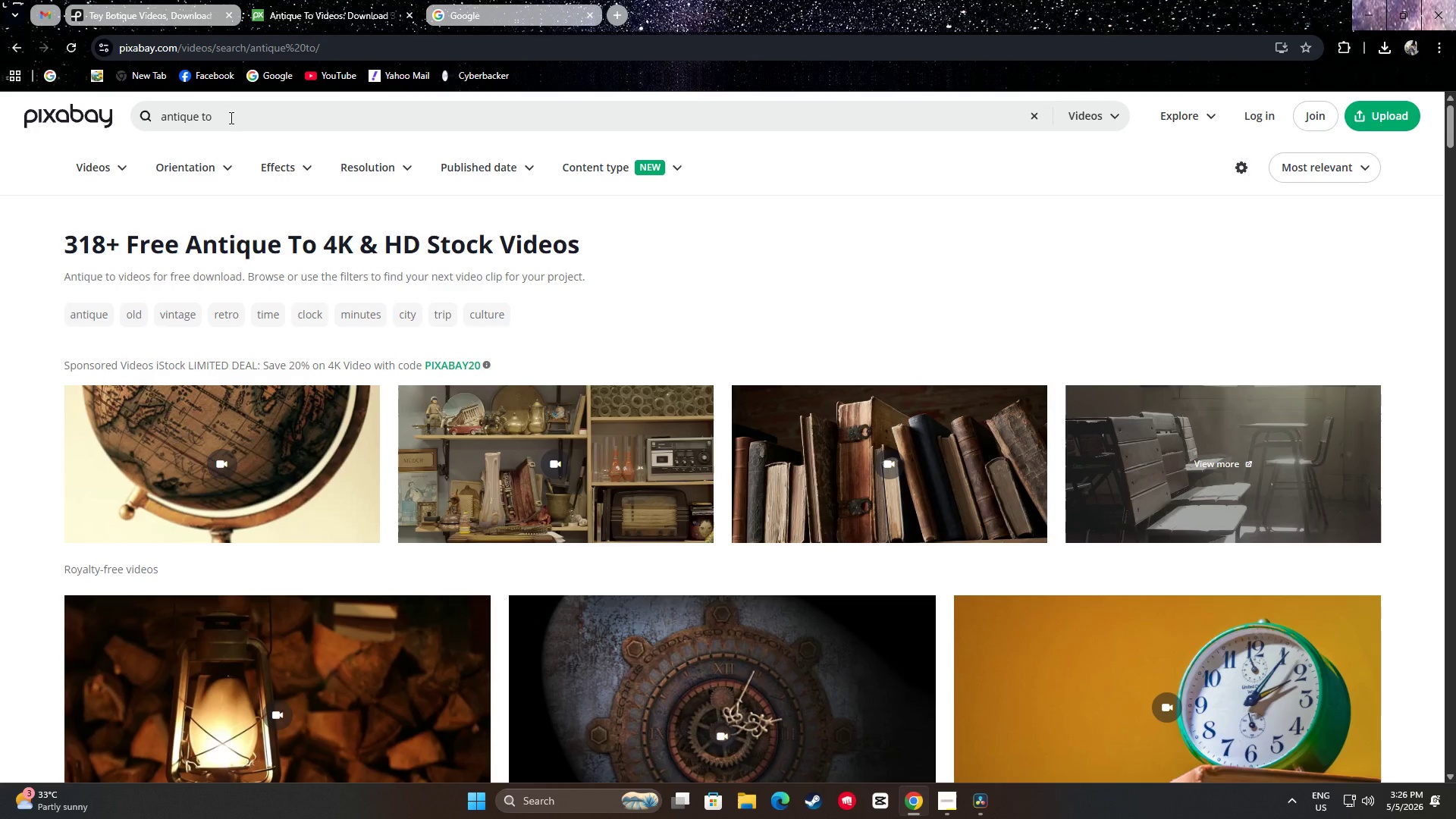 
left_click([230, 118])
 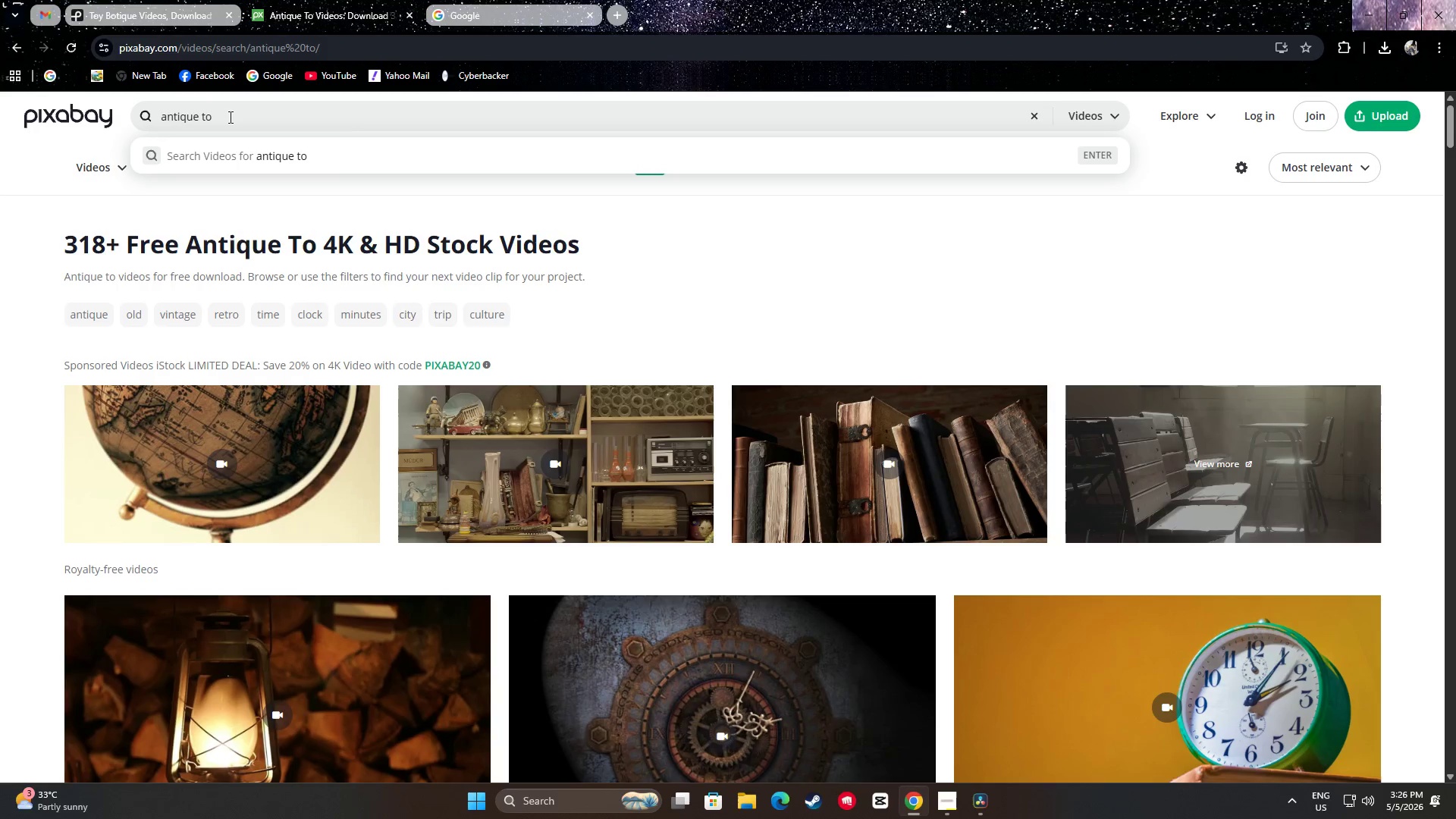 
key(Y)
 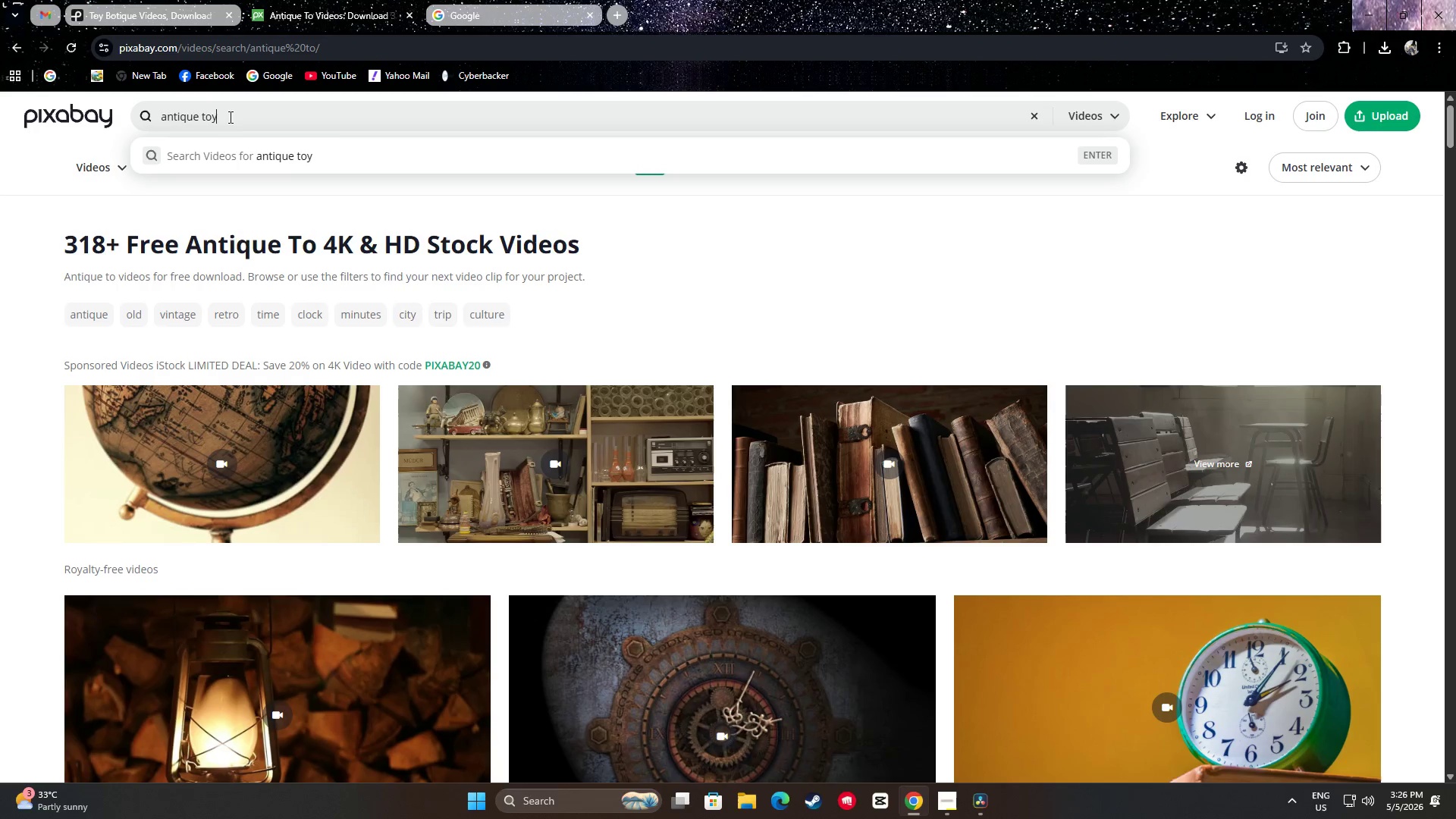 
key(Enter)
 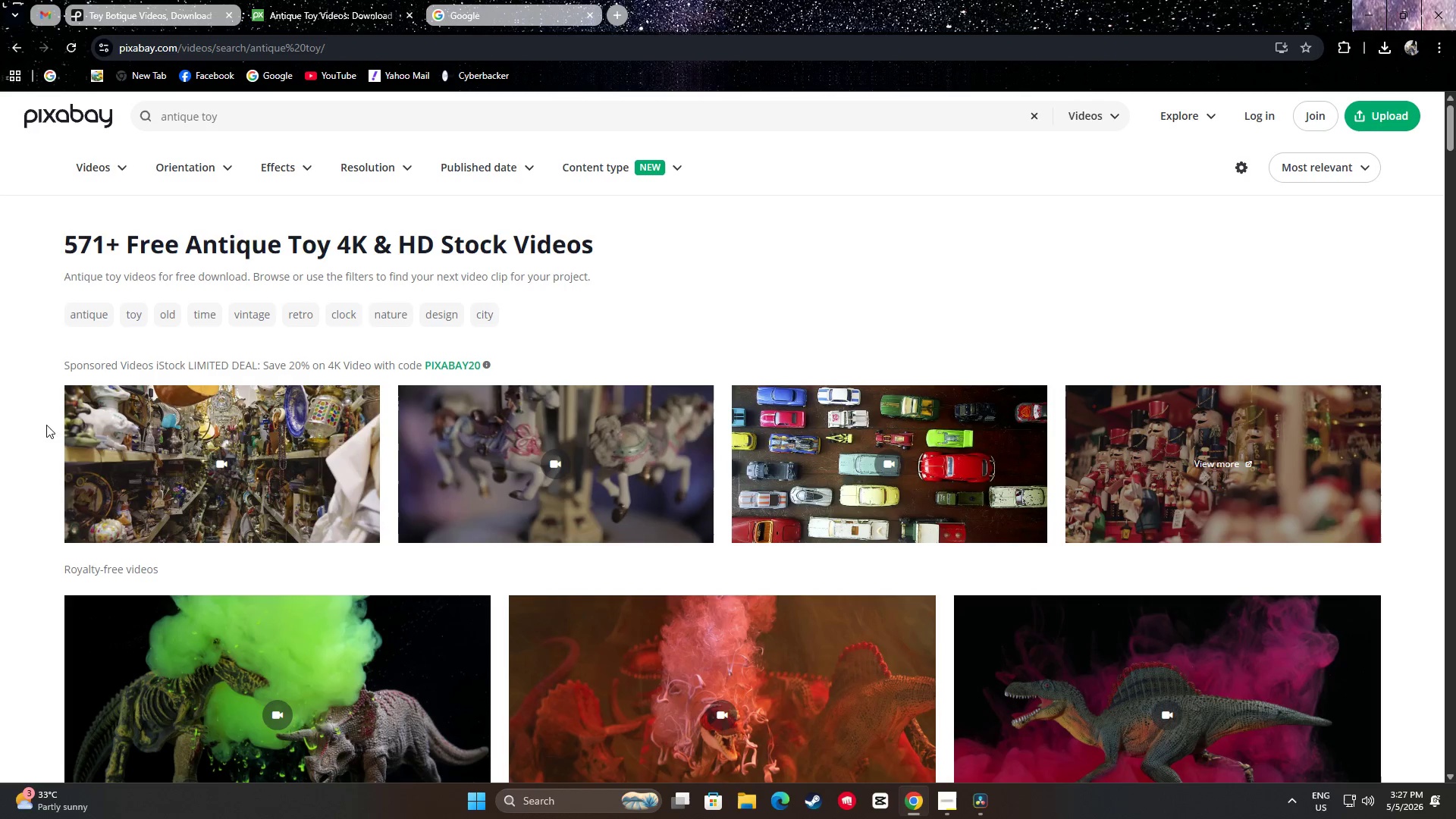 
scroll: coordinate [28, 372], scroll_direction: down, amount: 16.0
 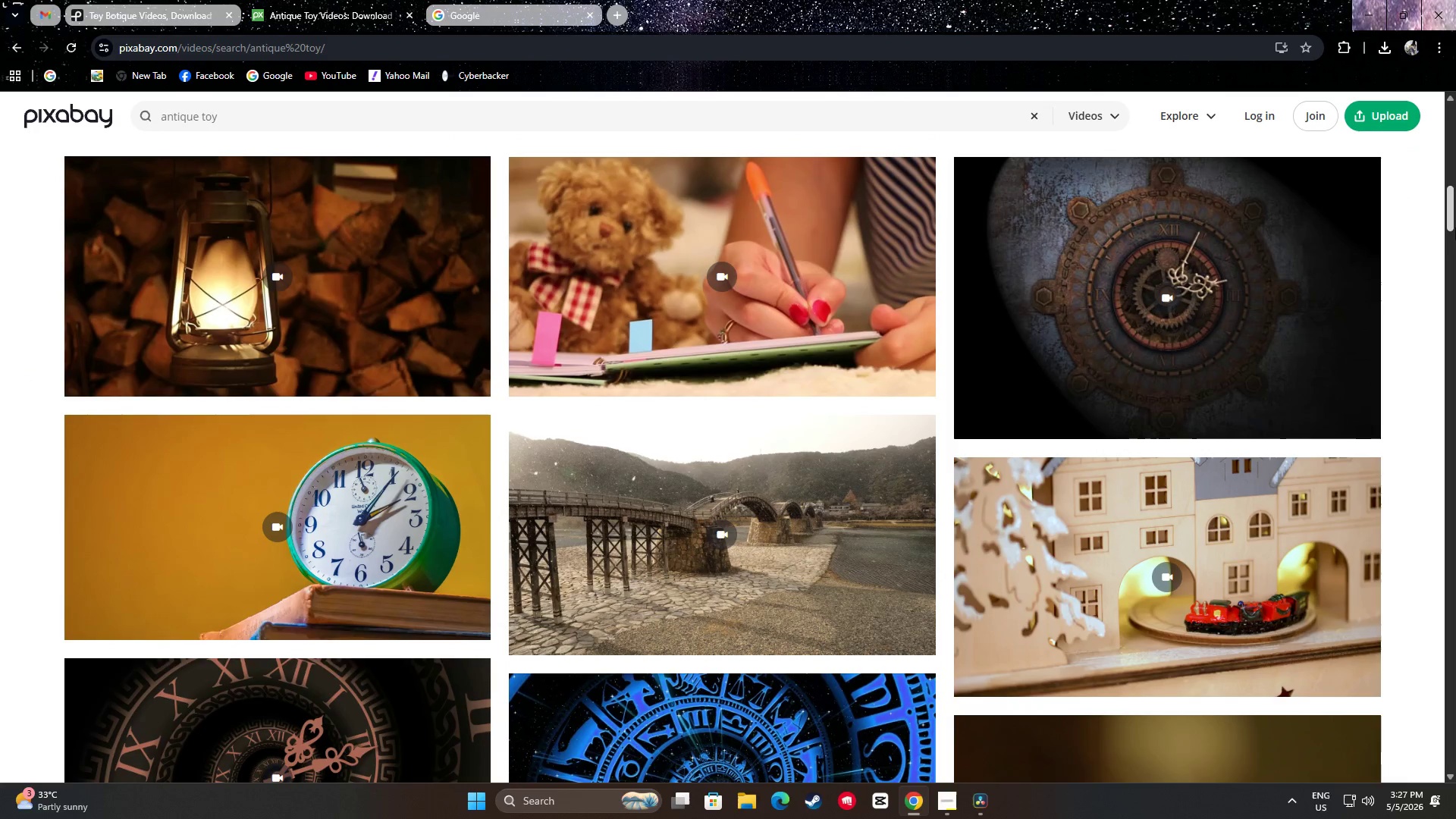 
left_click_drag(start_coordinate=[1455, 211], to_coordinate=[1436, 681])
 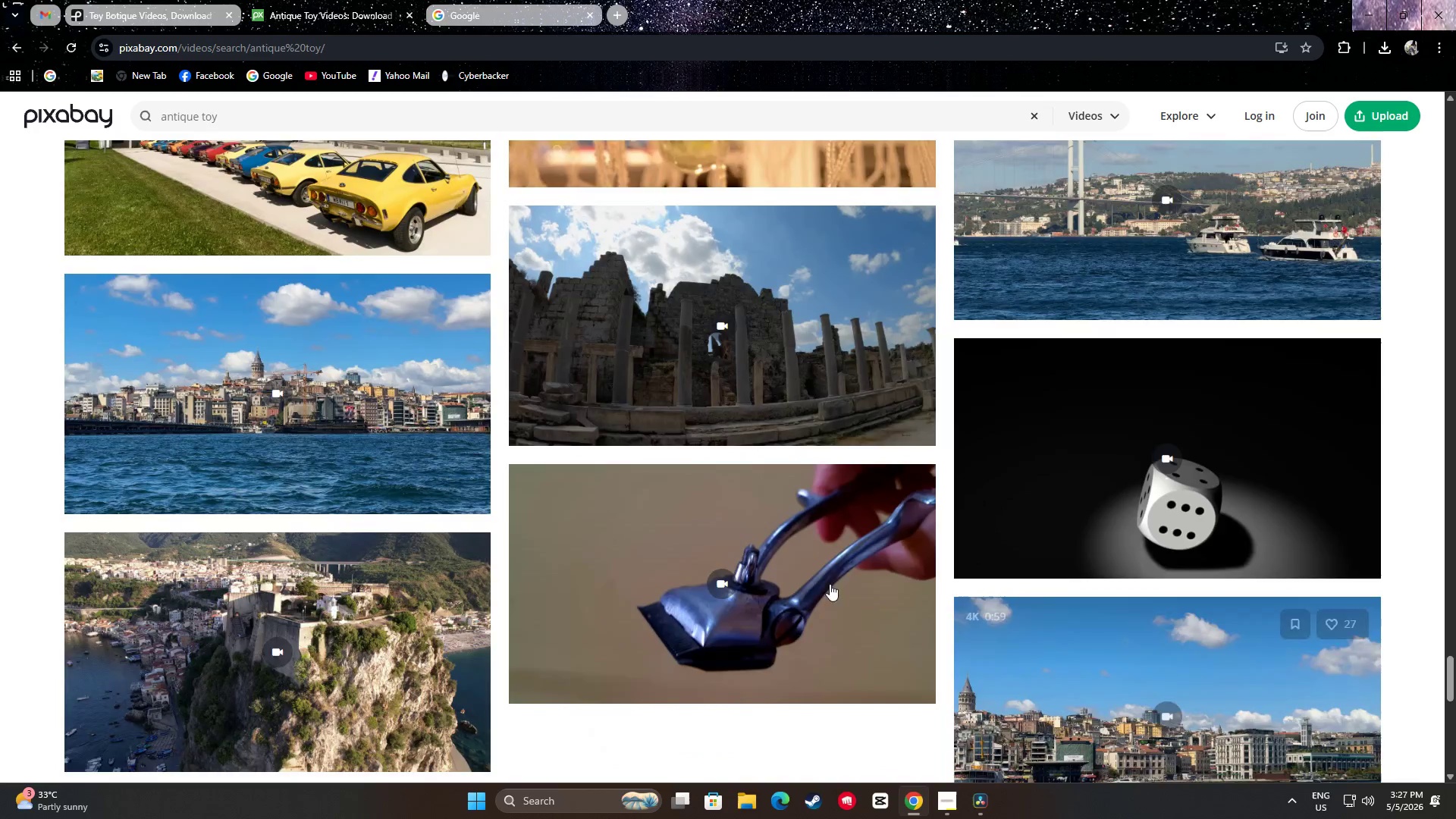 
scroll: coordinate [242, 386], scroll_direction: down, amount: 26.0
 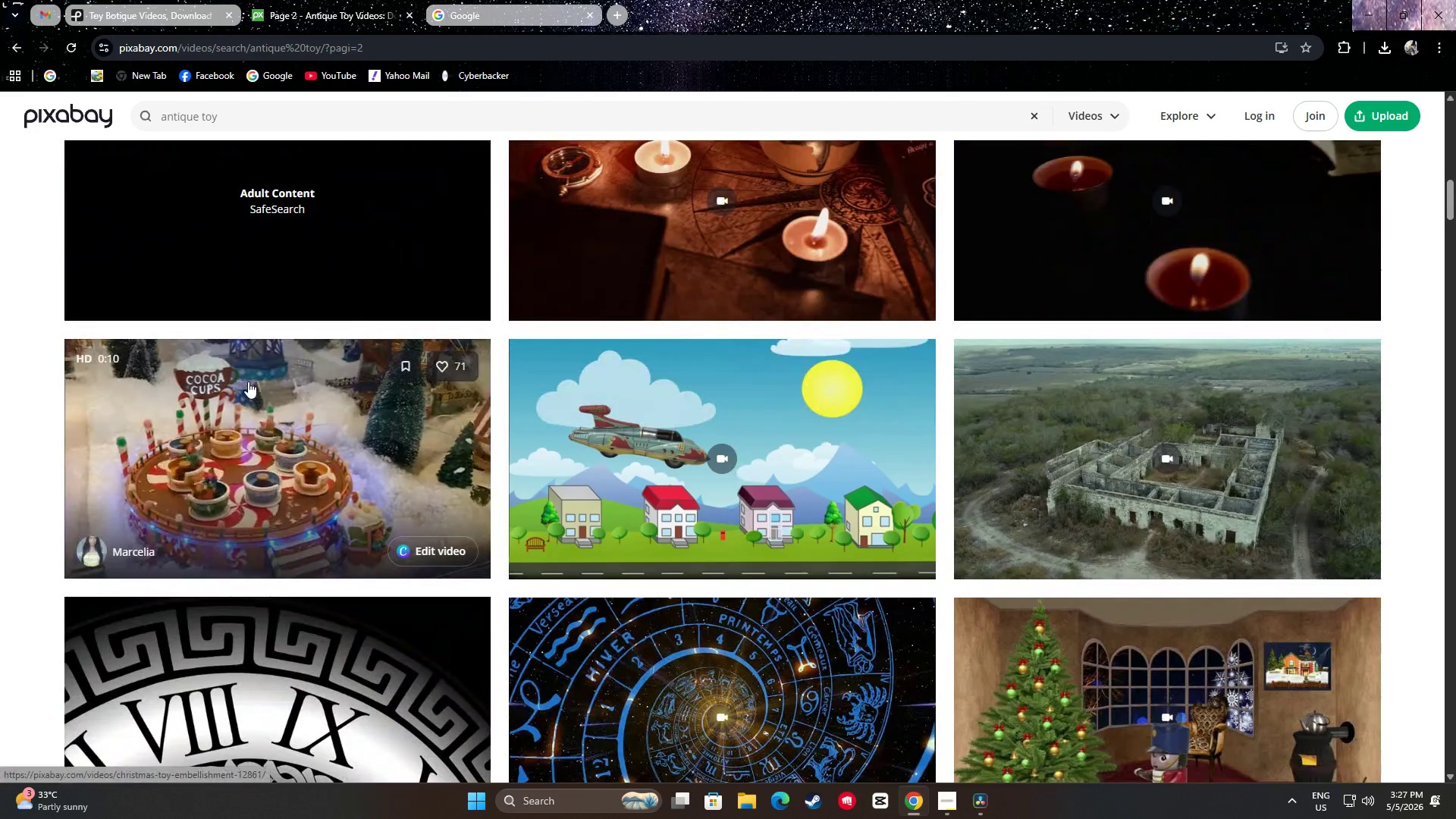 
scroll: coordinate [280, 363], scroll_direction: down, amount: 32.0
 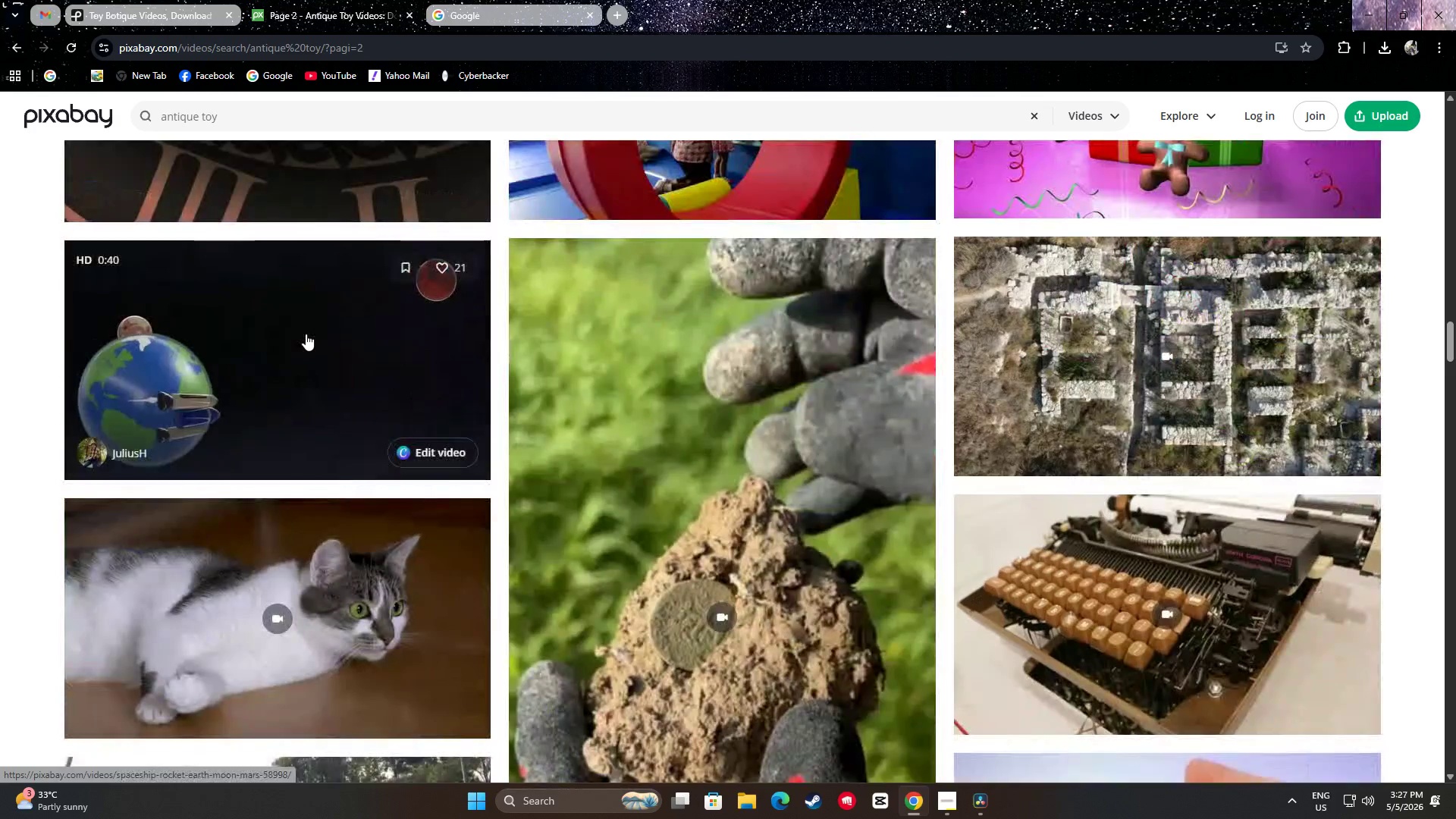 
scroll: coordinate [325, 234], scroll_direction: up, amount: 10.0
 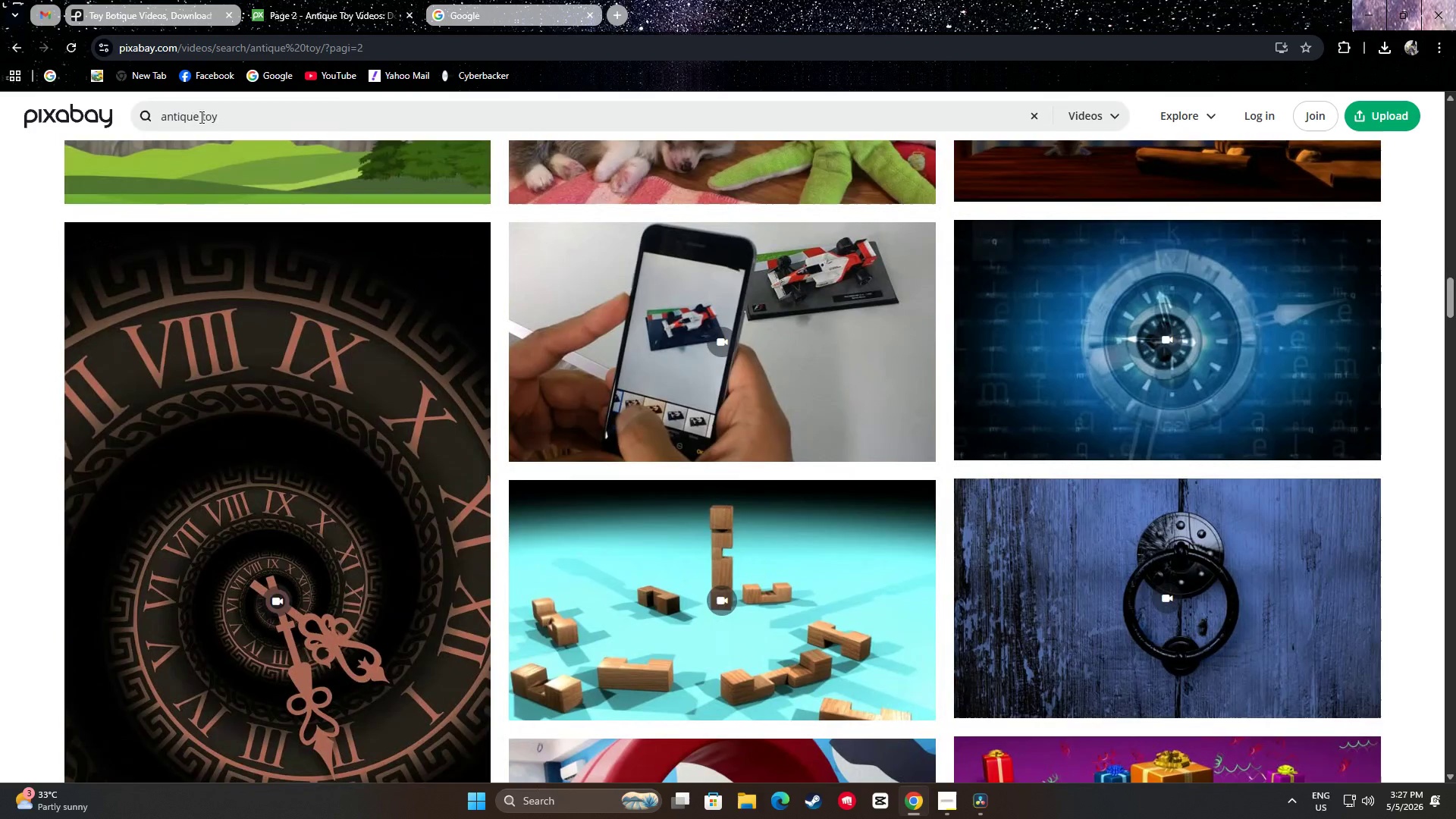 
left_click_drag(start_coordinate=[222, 121], to_coordinate=[153, 121])
 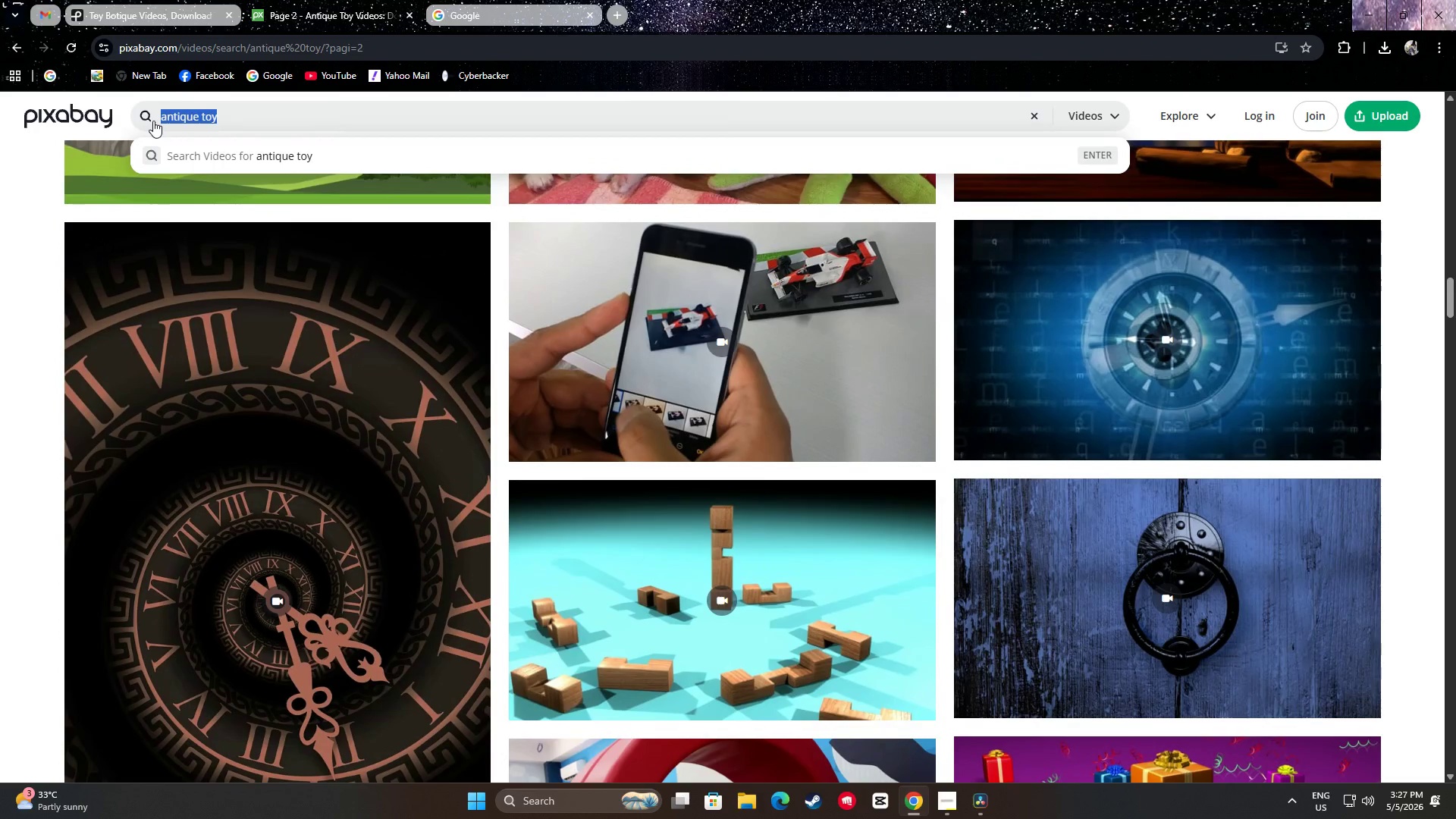 
type(porce;)
key(Backspace)
key(Backspace)
 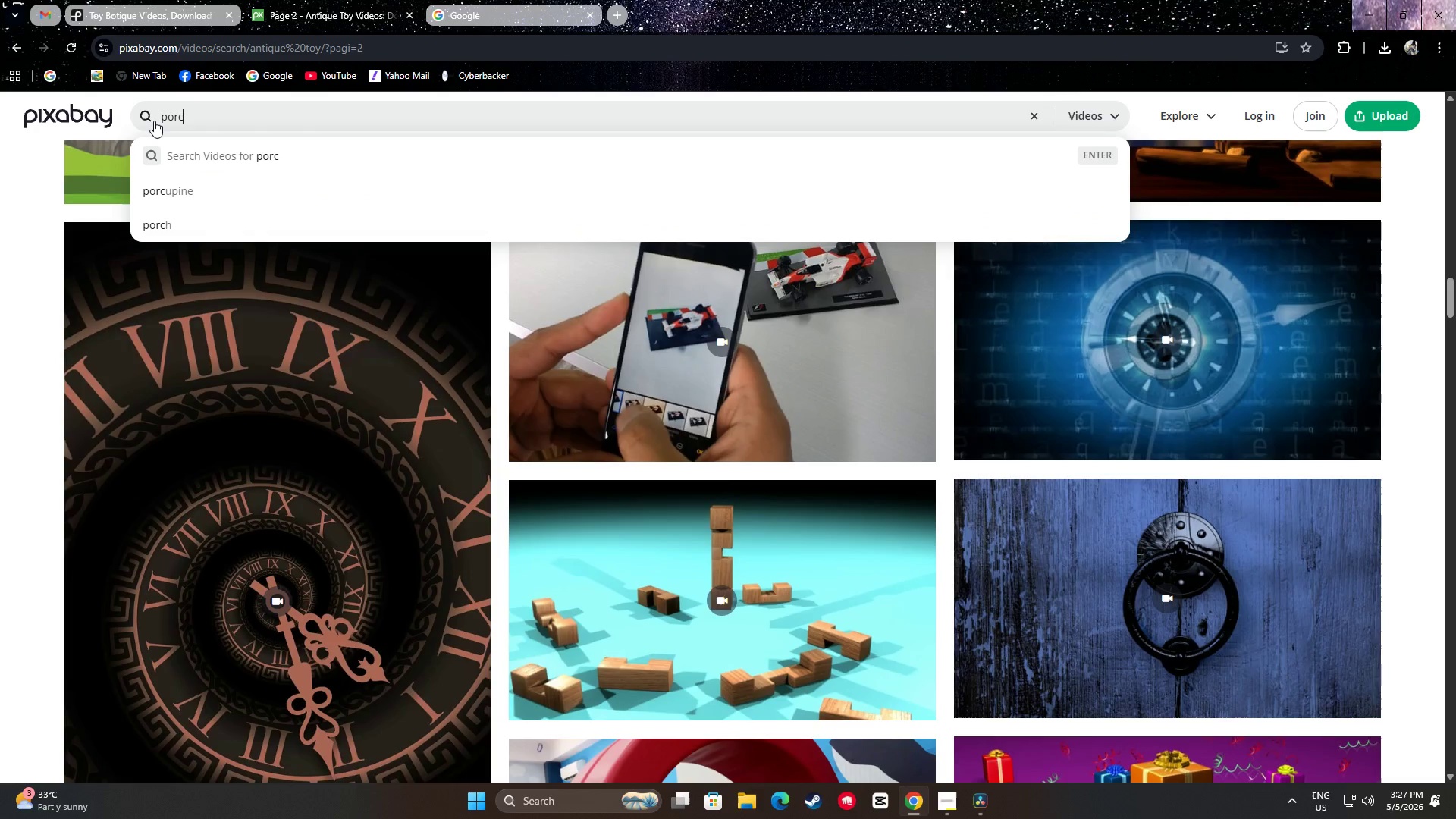 
key(Control+A)
 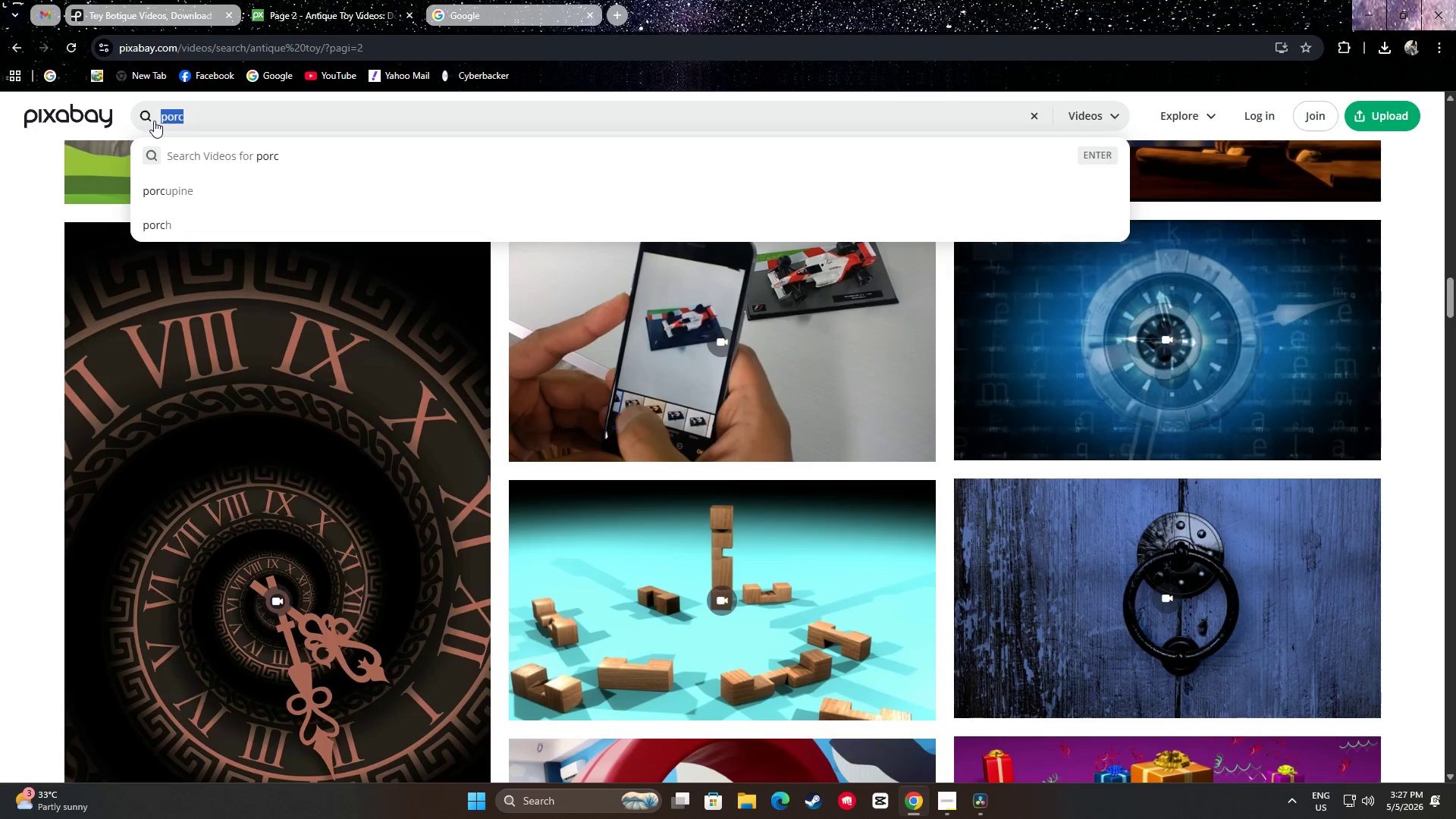 
key(Backspace)
key(Backspace)
type(poe)
key(Backspace)
type(rcelain doll)
 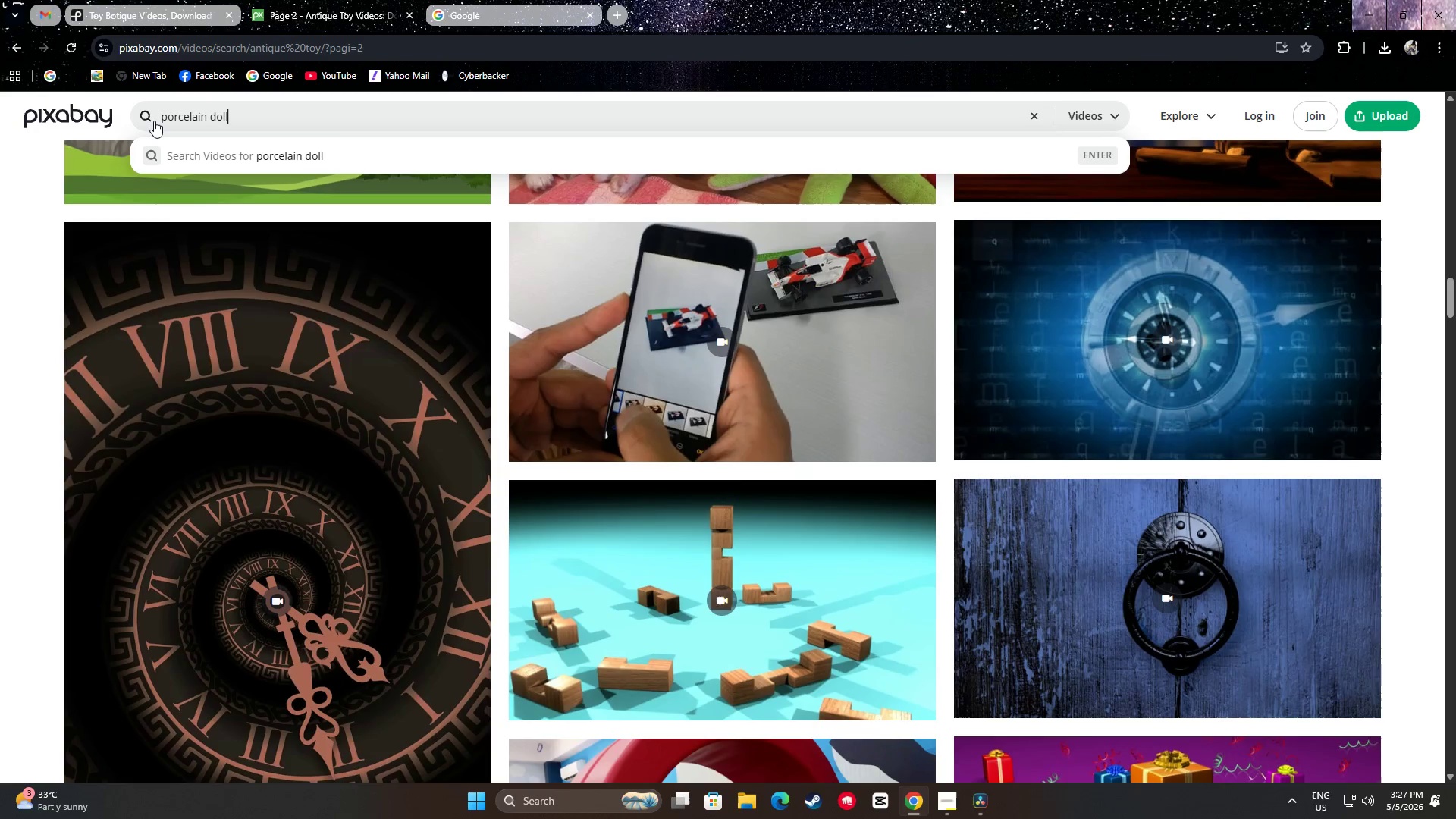 
key(Enter)
 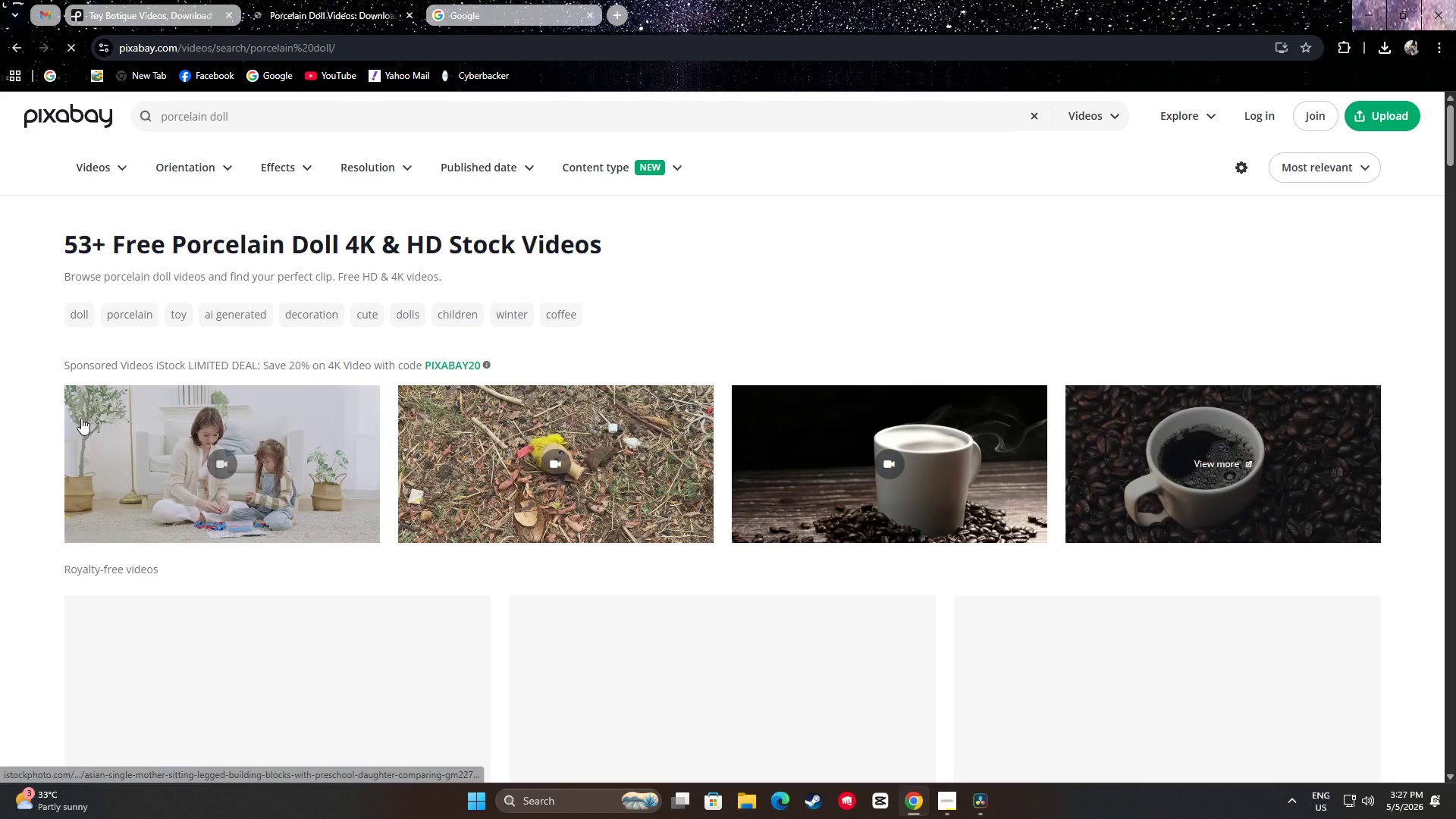 
scroll: coordinate [5, 375], scroll_direction: down, amount: 16.0
 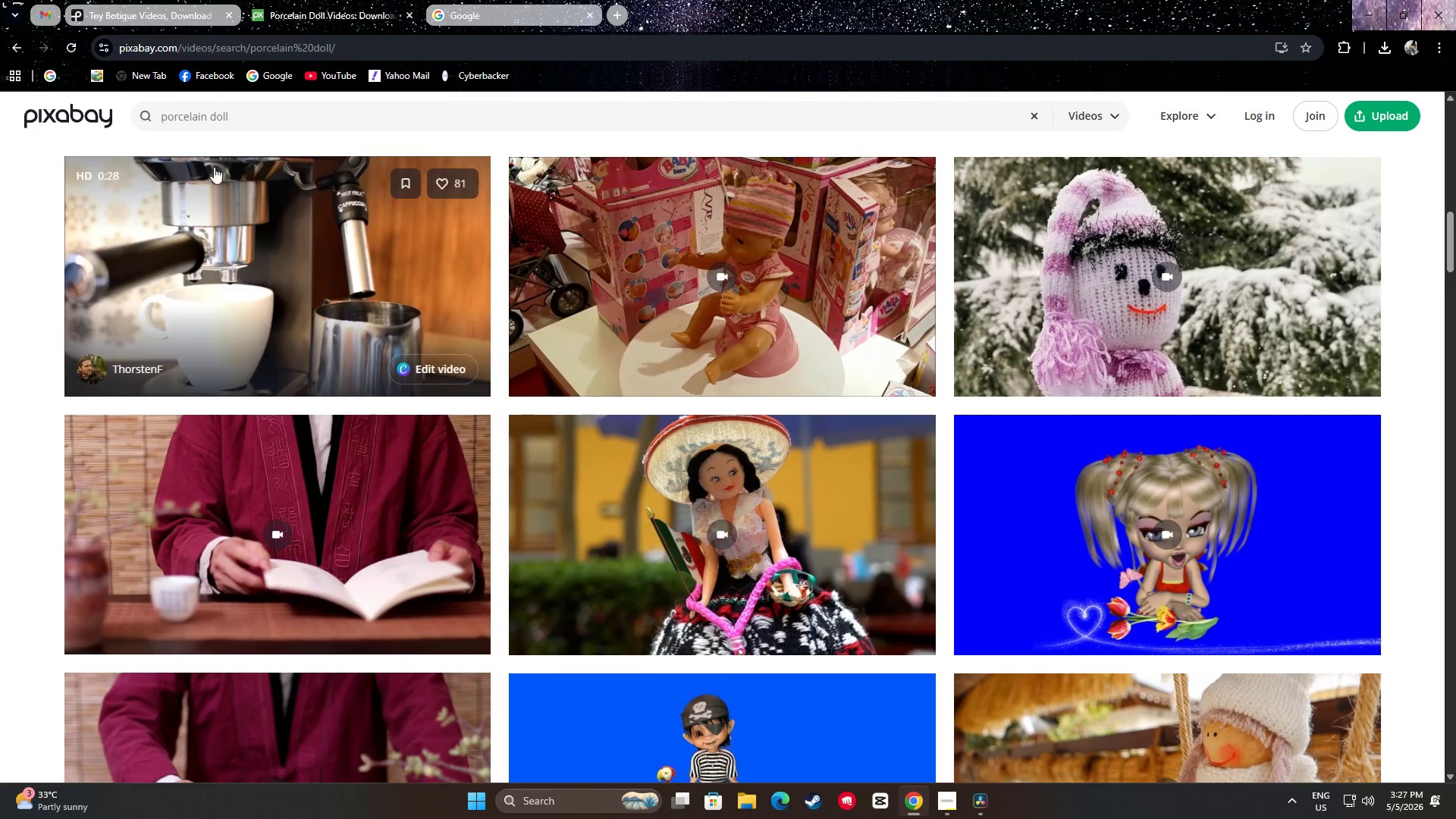 
left_click_drag(start_coordinate=[240, 124], to_coordinate=[213, 121])
 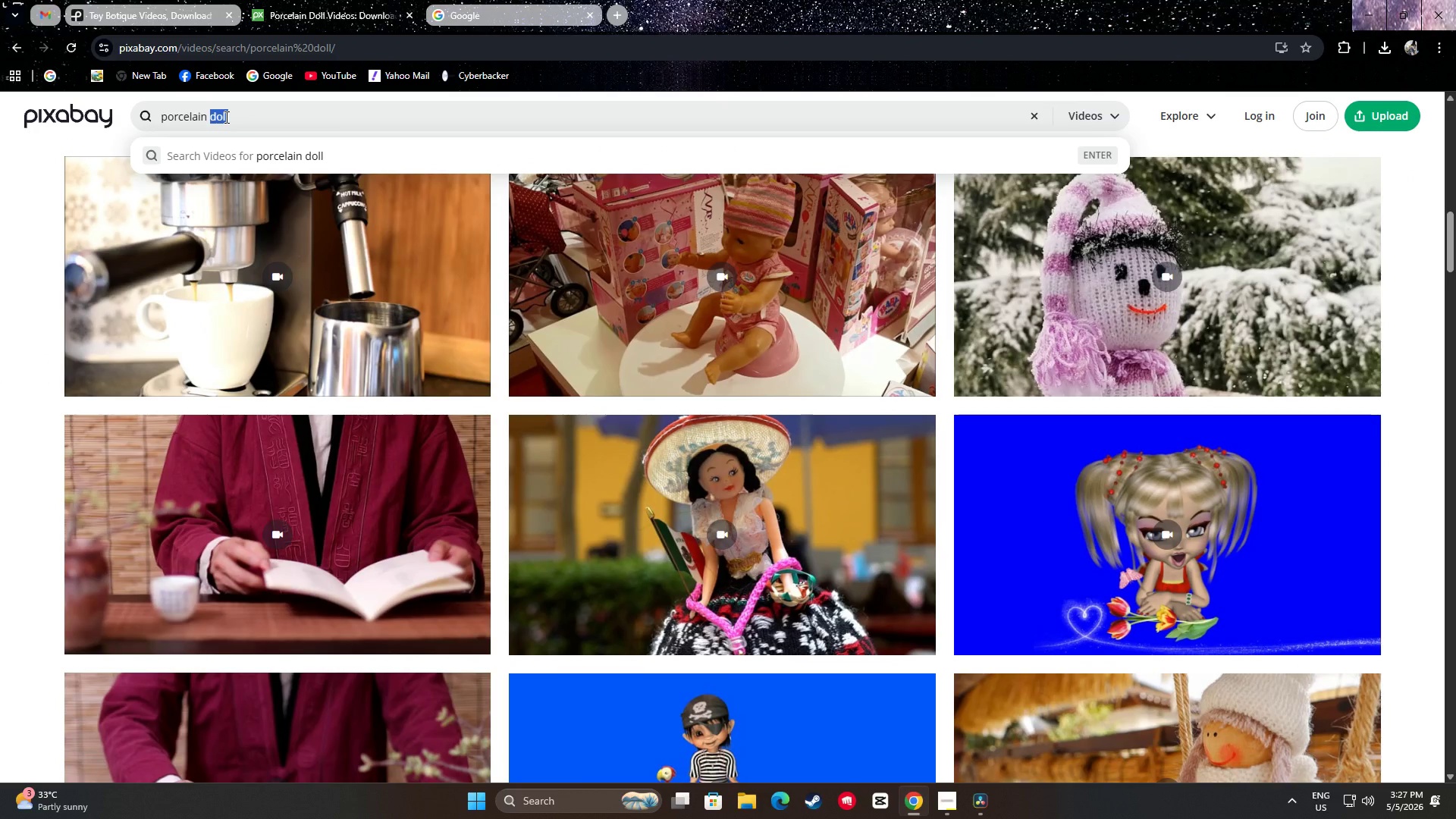 
type(toy)
 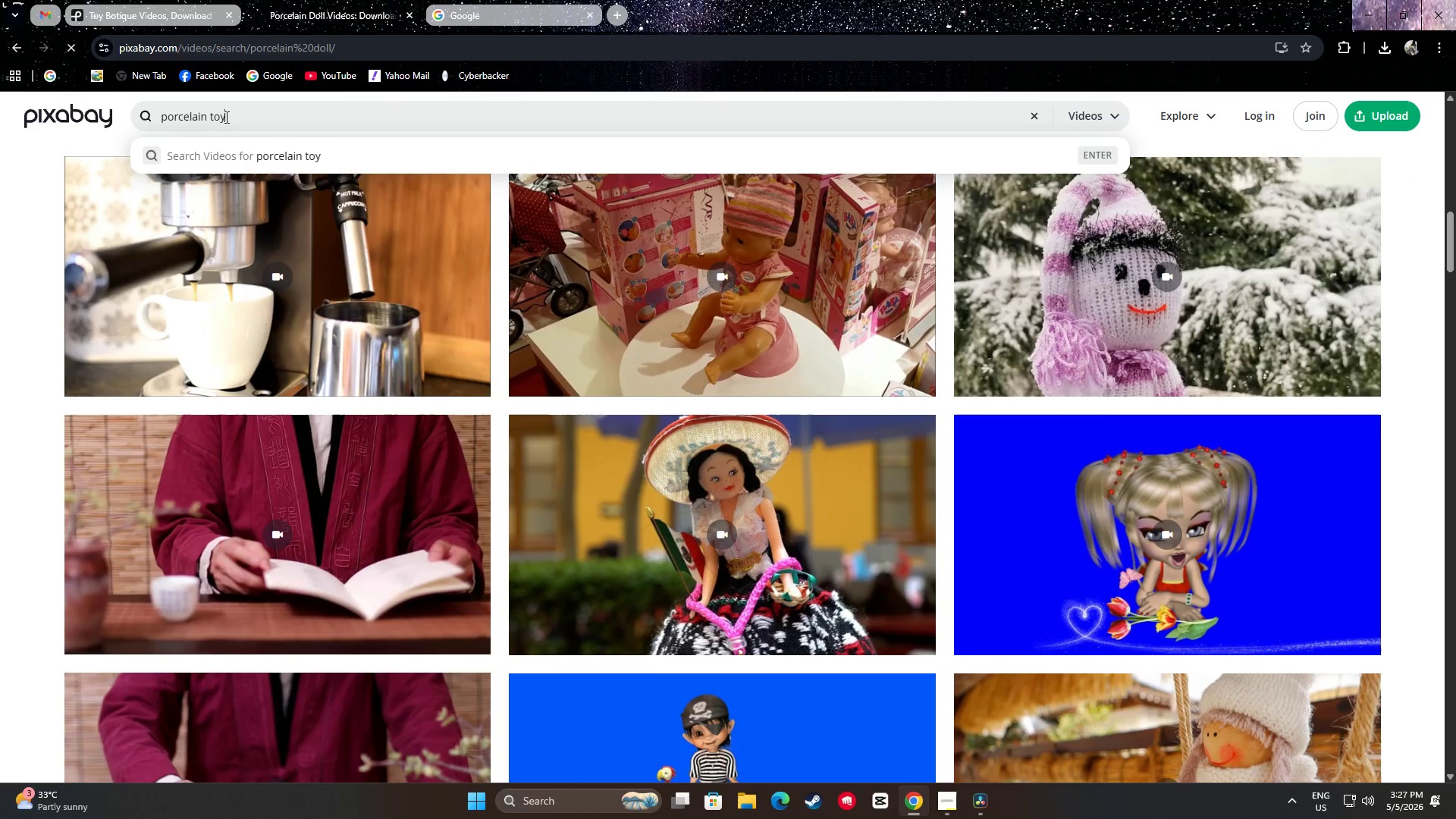 
key(Enter)
 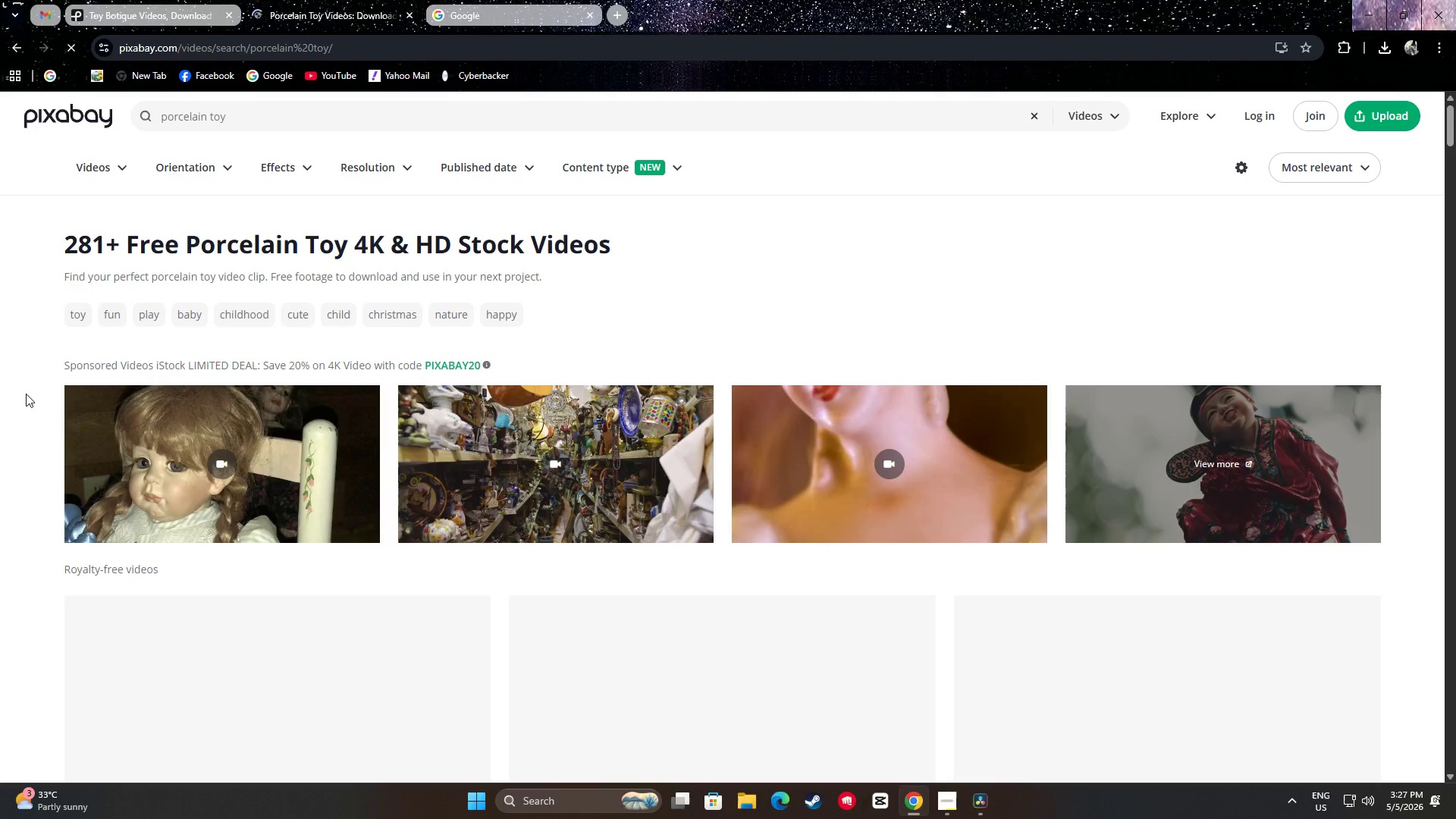 
scroll: coordinate [0, 386], scroll_direction: down, amount: 6.0
 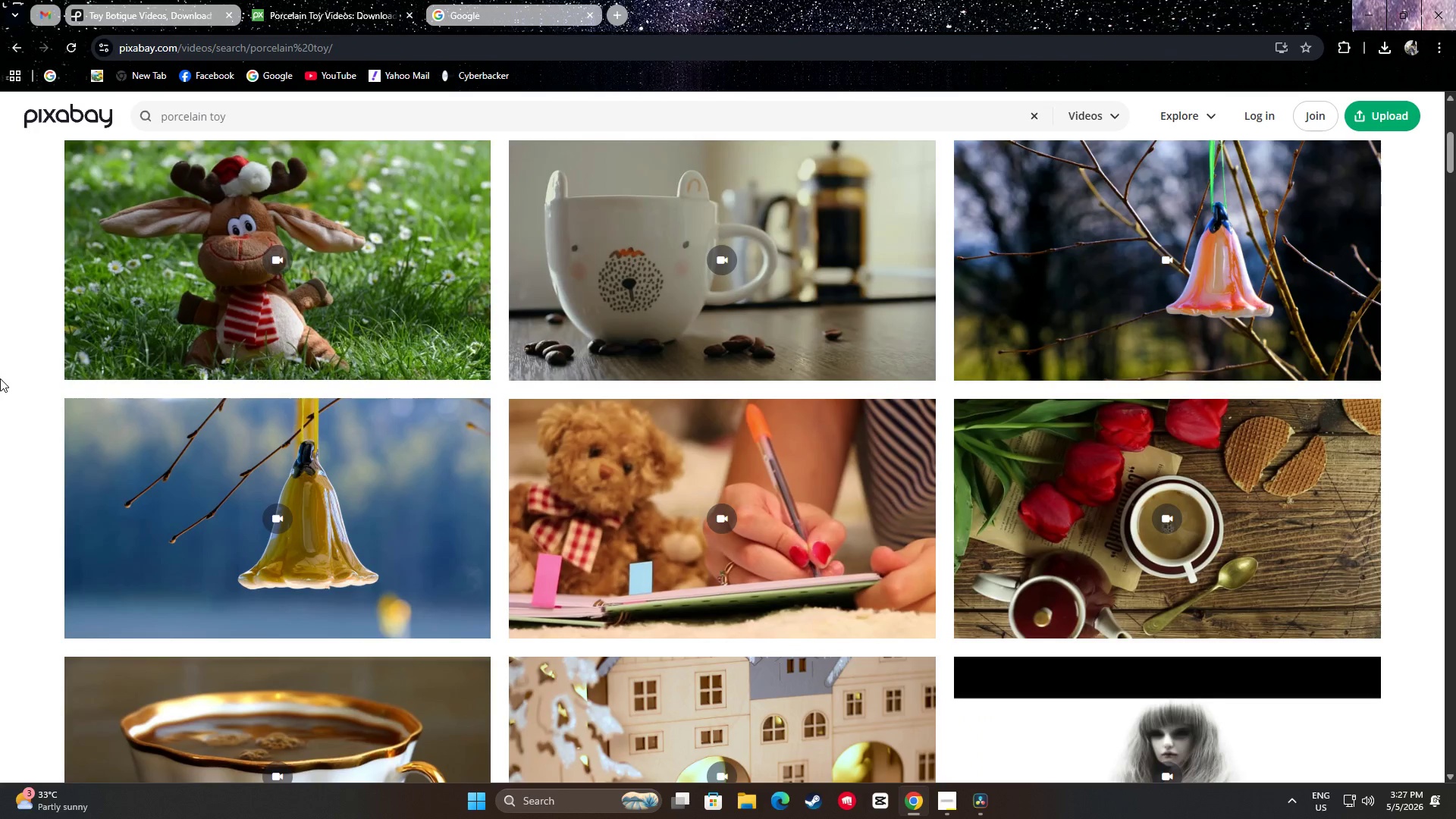 
scroll: coordinate [16, 375], scroll_direction: up, amount: 5.0
 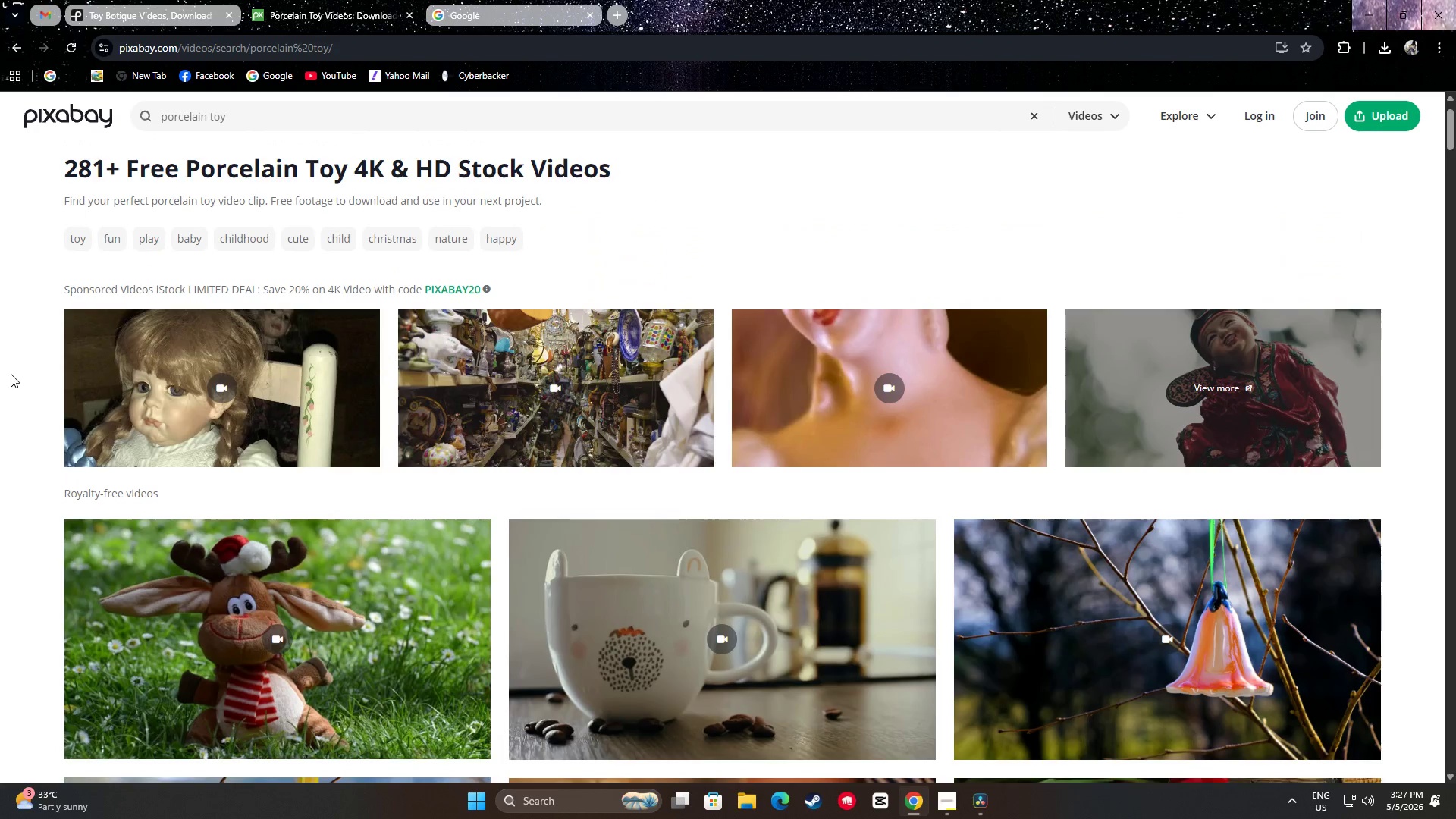 
scroll: coordinate [306, 412], scroll_direction: down, amount: 27.0
 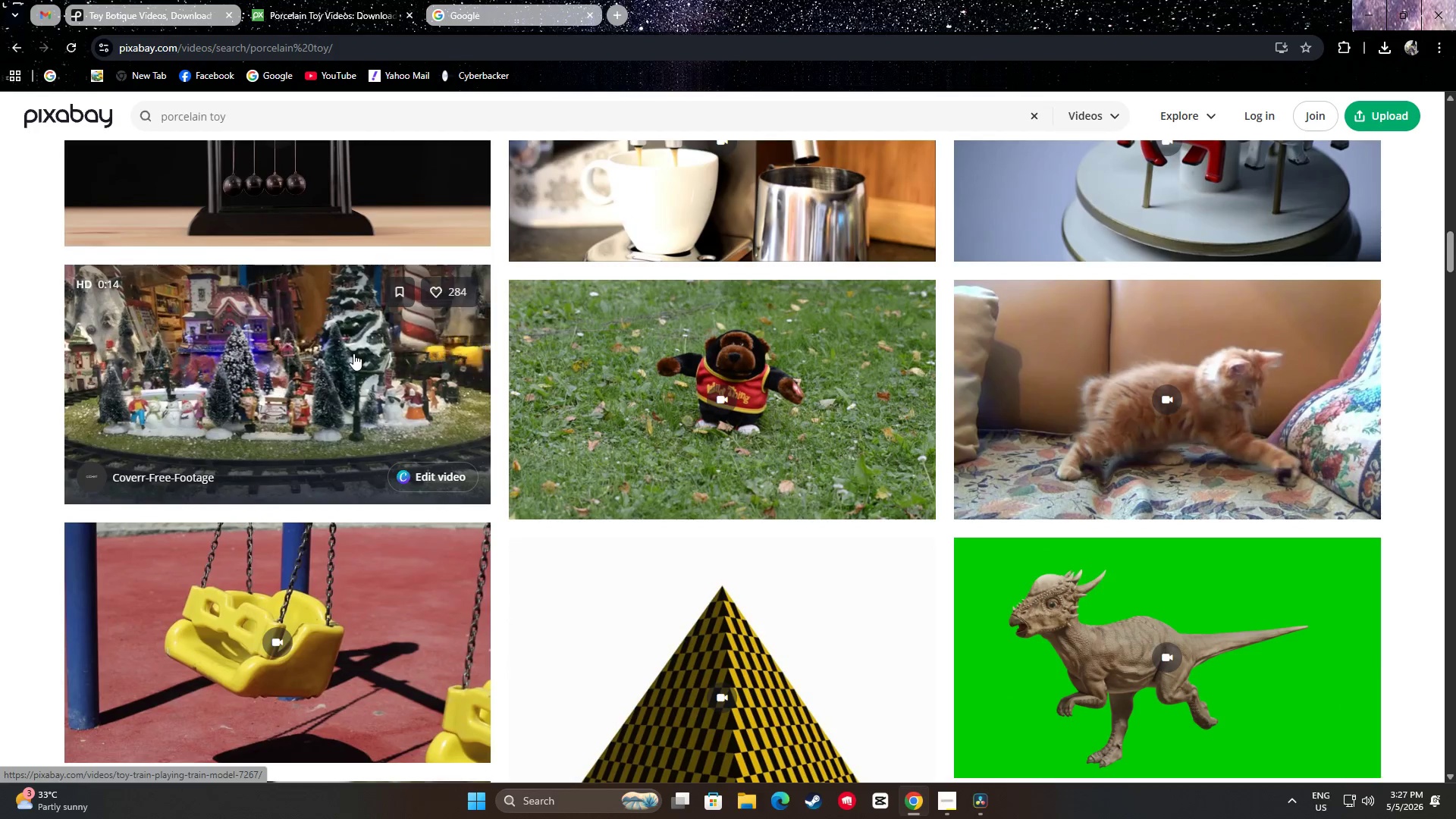 
scroll: coordinate [627, 369], scroll_direction: down, amount: 23.0
 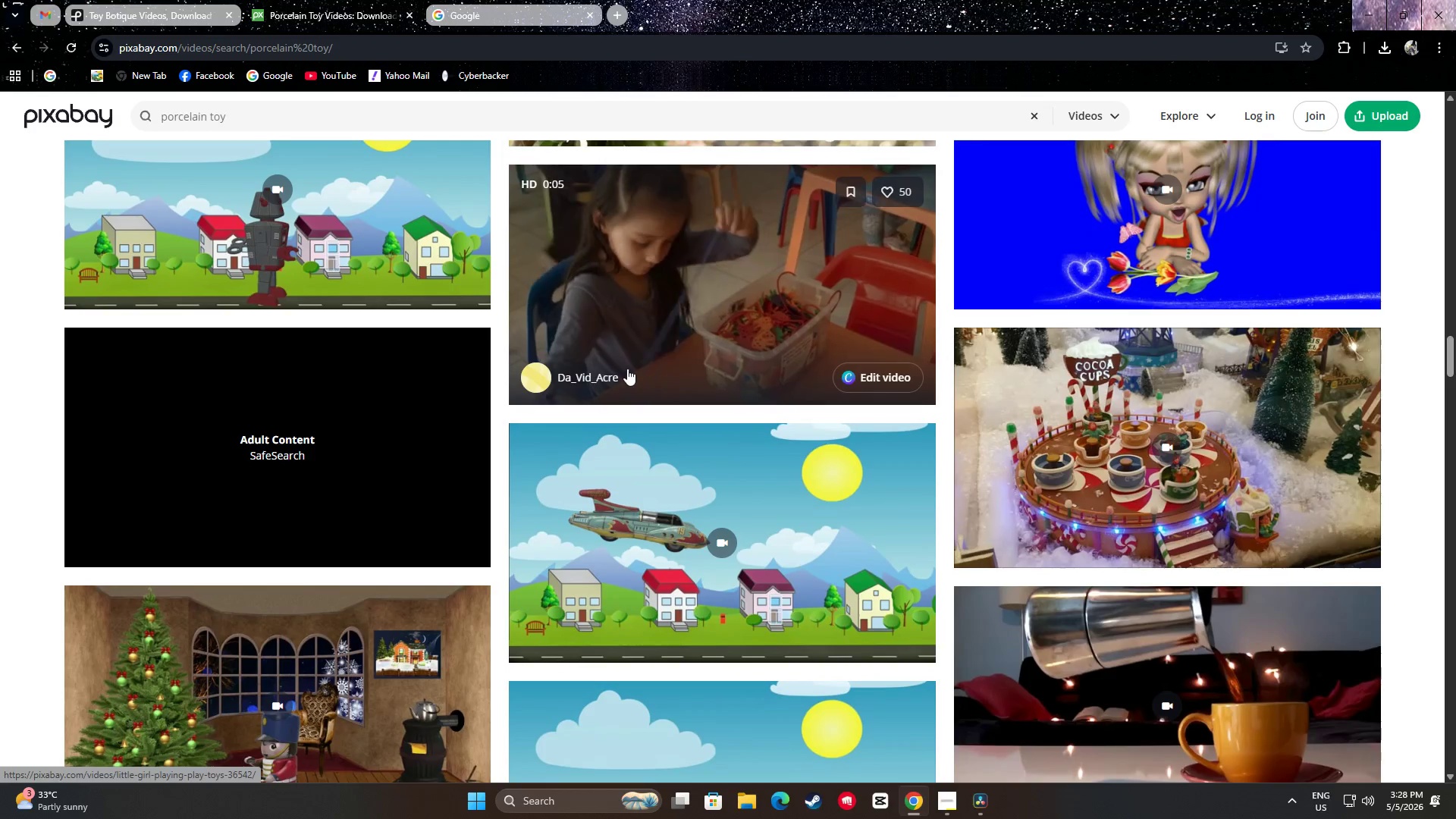 
scroll: coordinate [686, 363], scroll_direction: down, amount: 33.0
 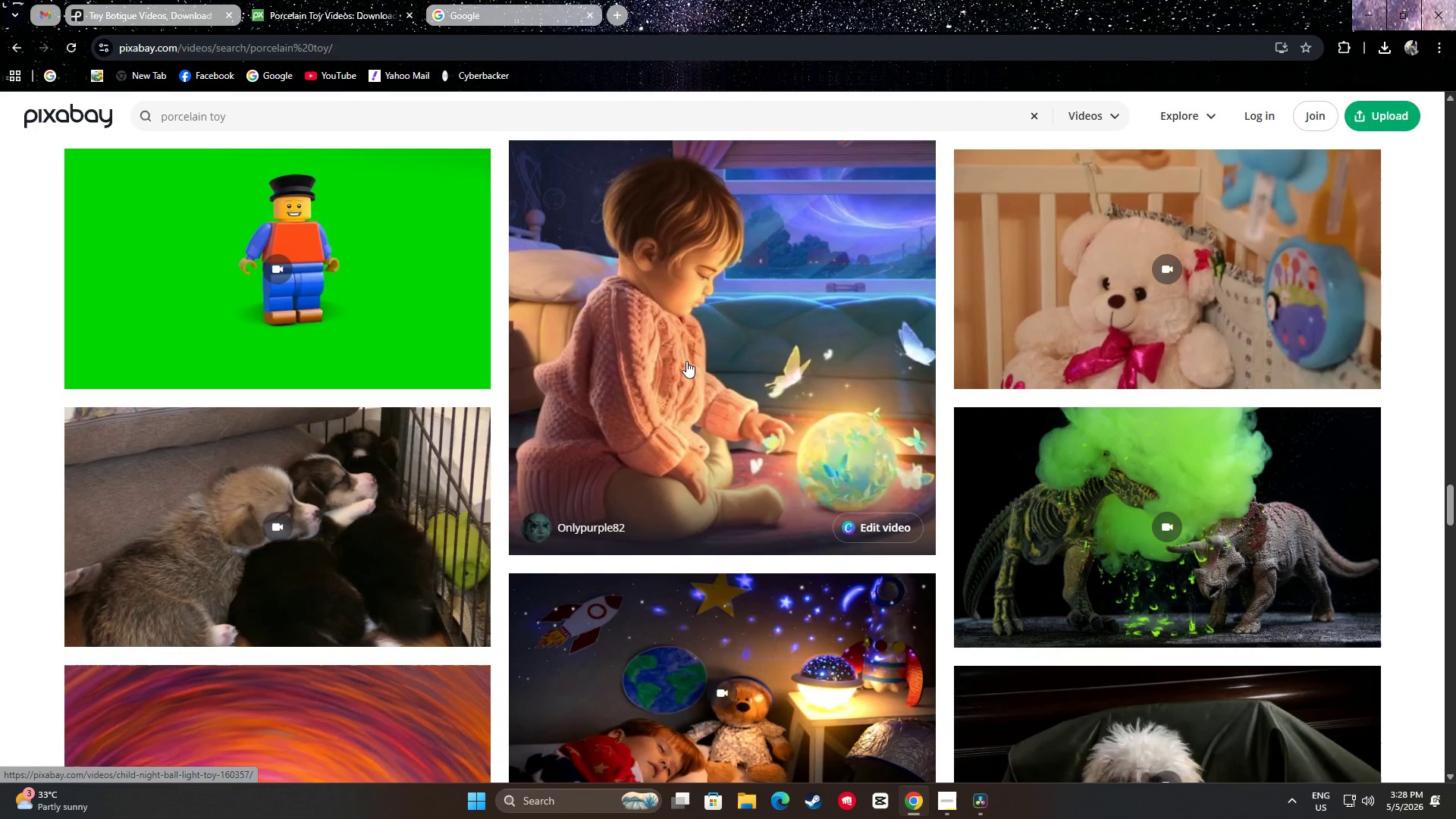 
scroll: coordinate [682, 362], scroll_direction: down, amount: 17.0
 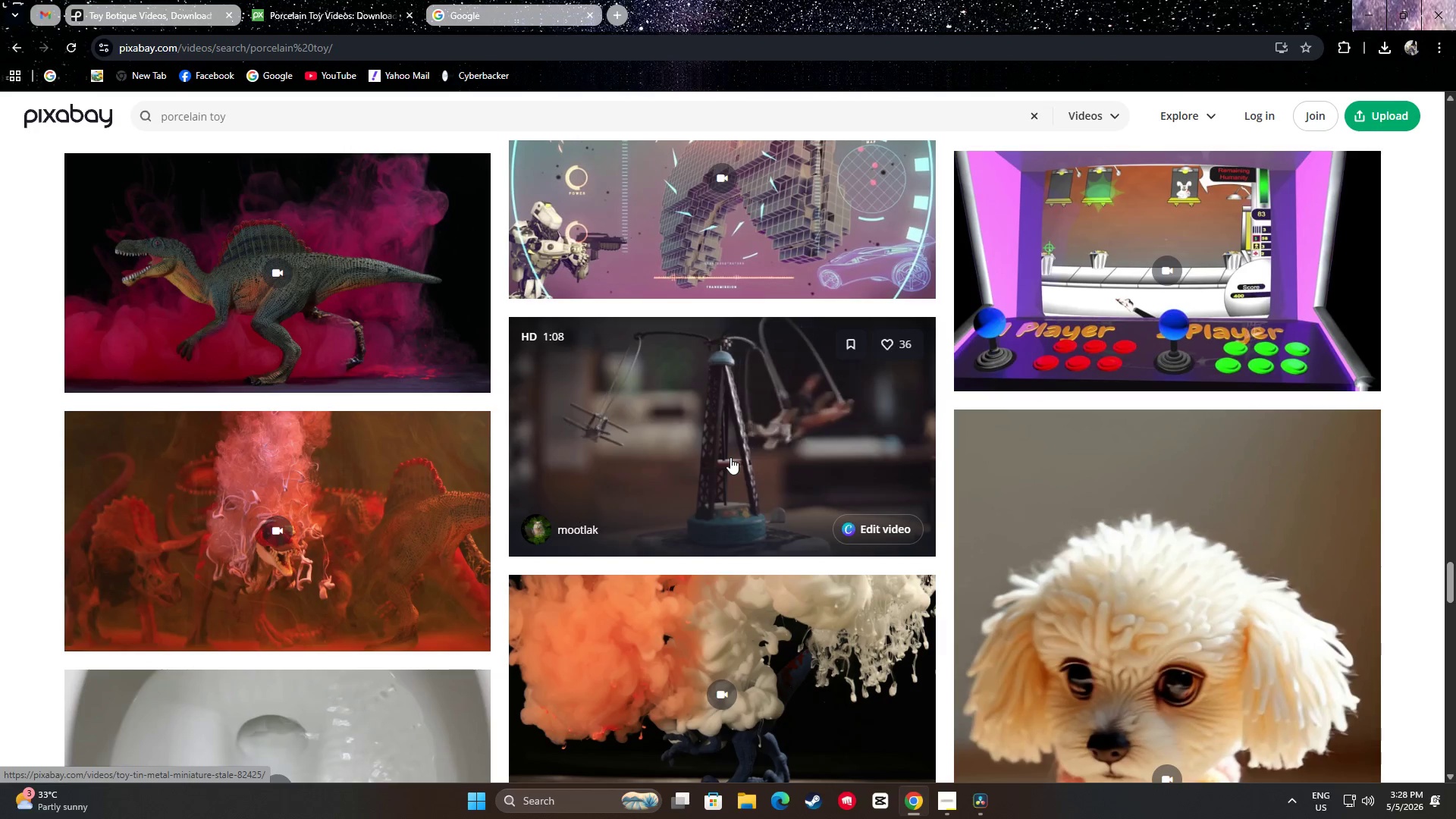 
wait(9.34)
 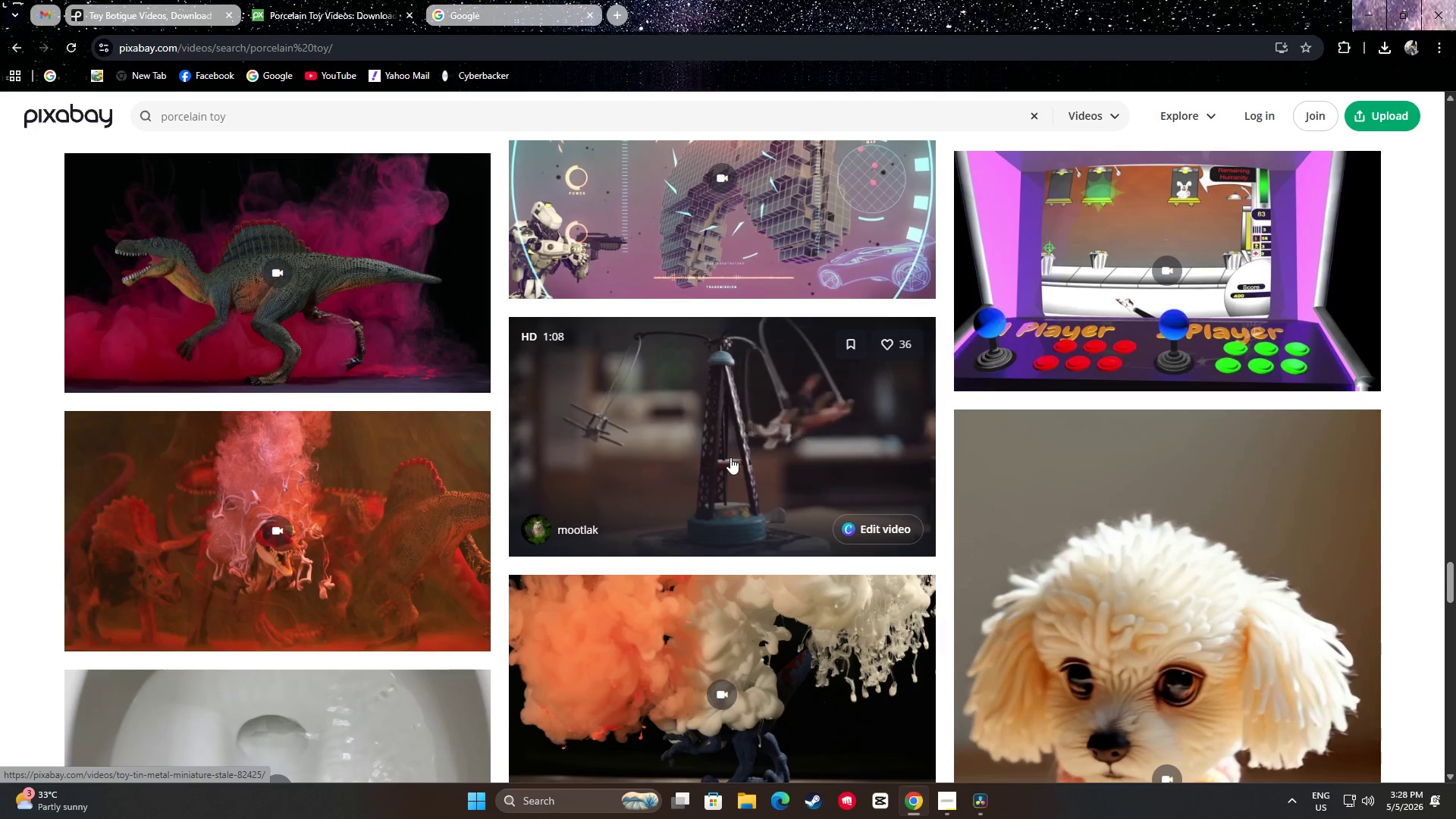 
scroll: coordinate [742, 457], scroll_direction: down, amount: 1.0
 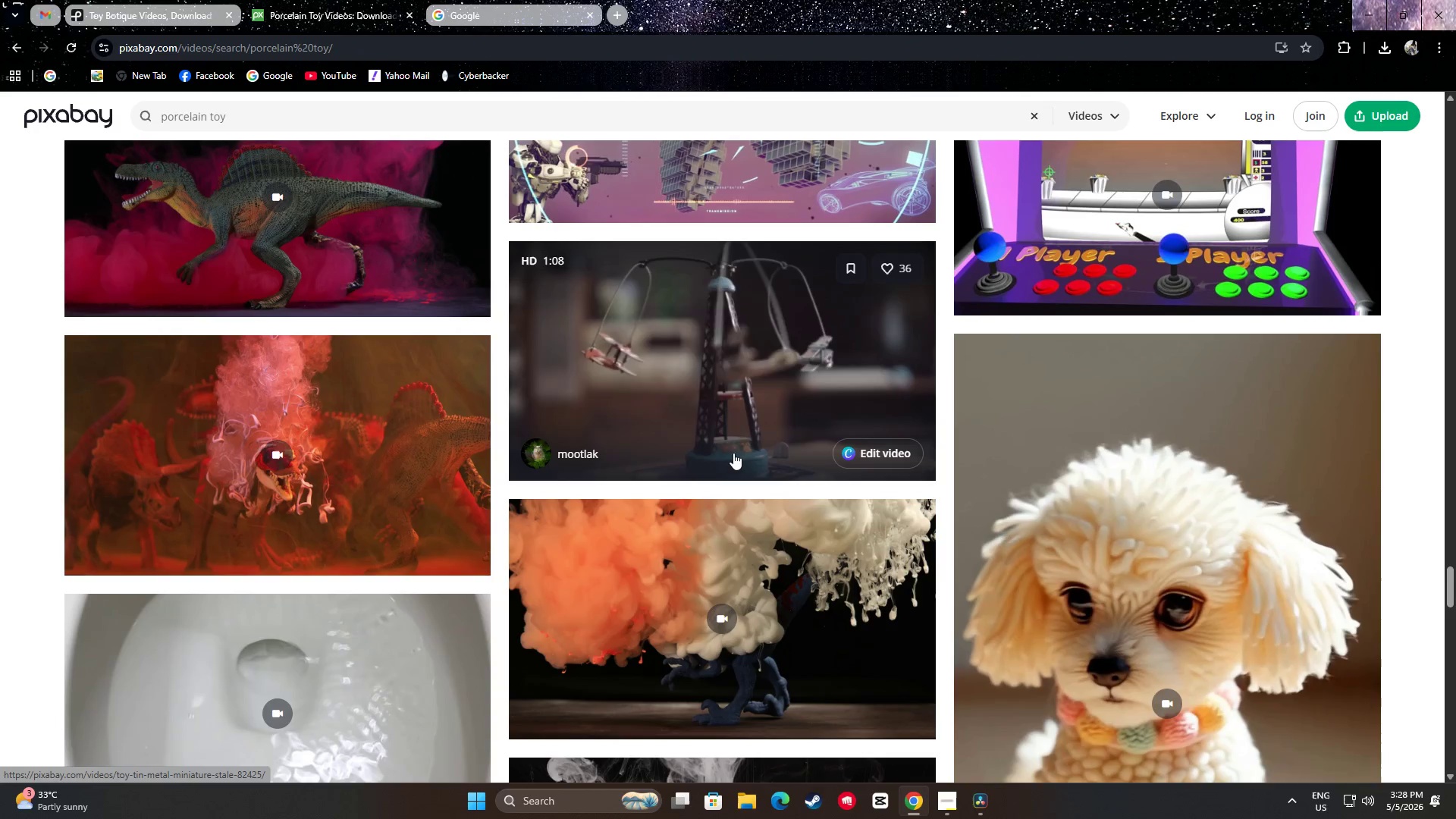 
wait(5.58)
 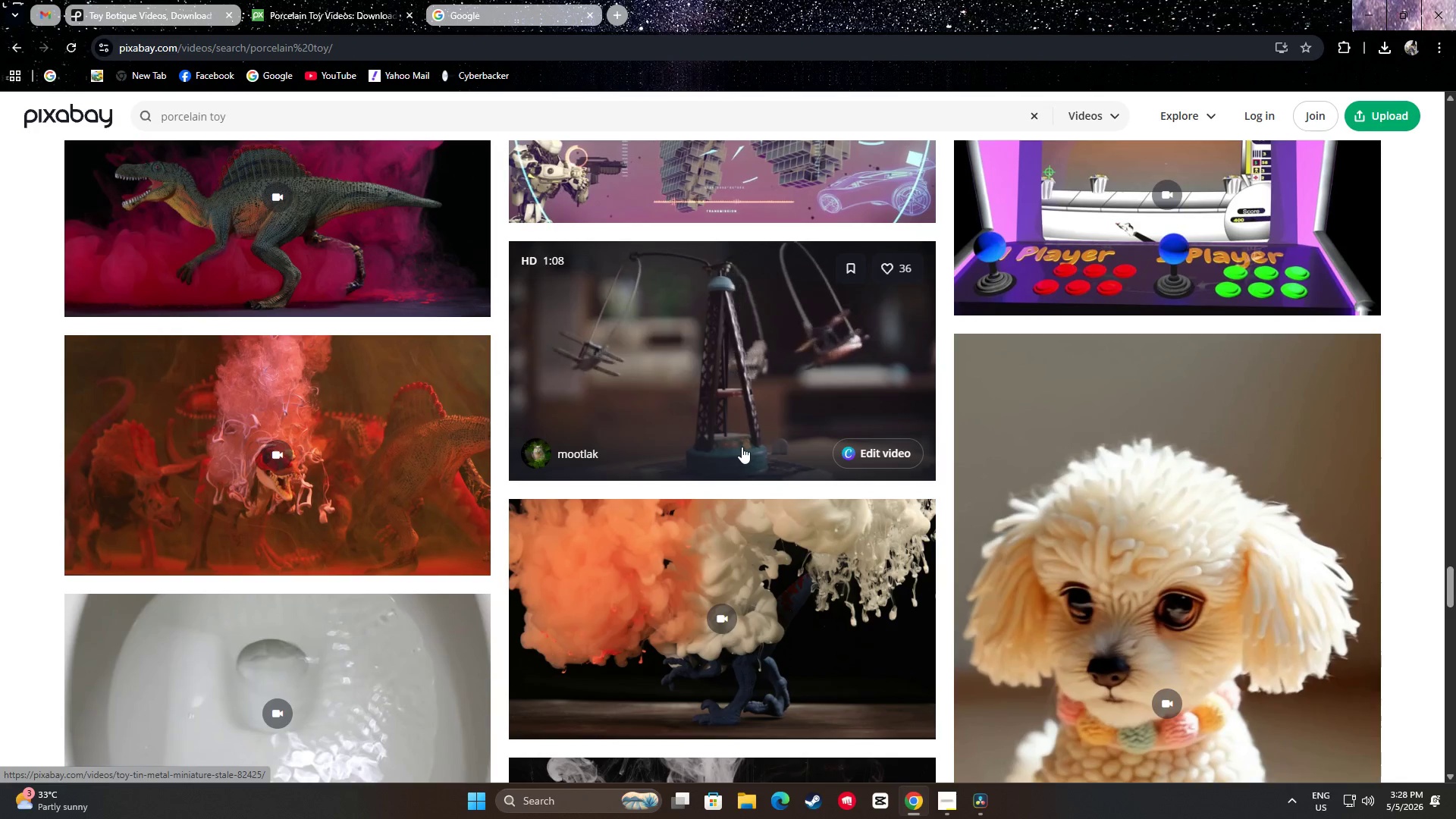 
left_click([795, 402])
 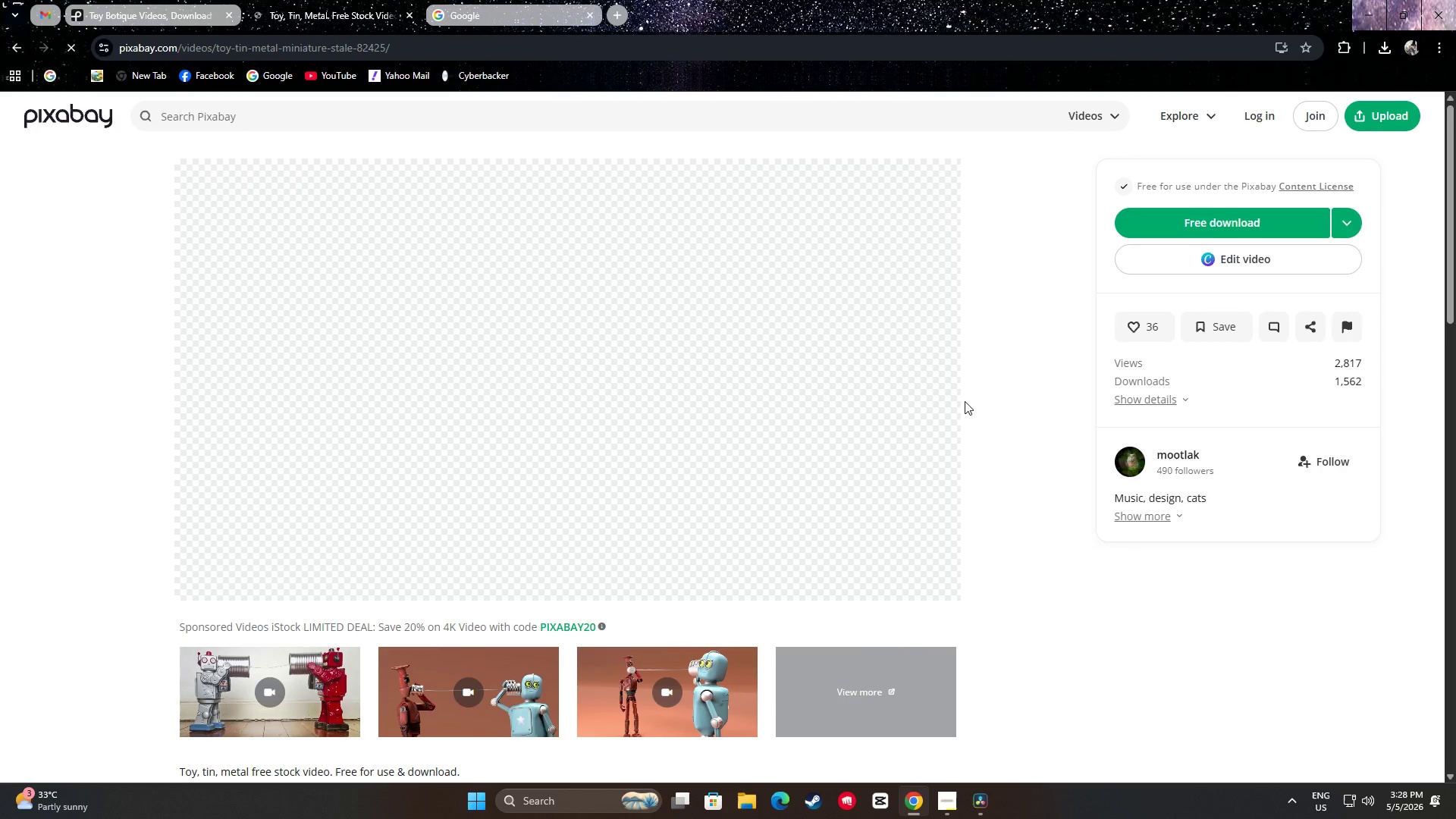 
left_click([1208, 228])
 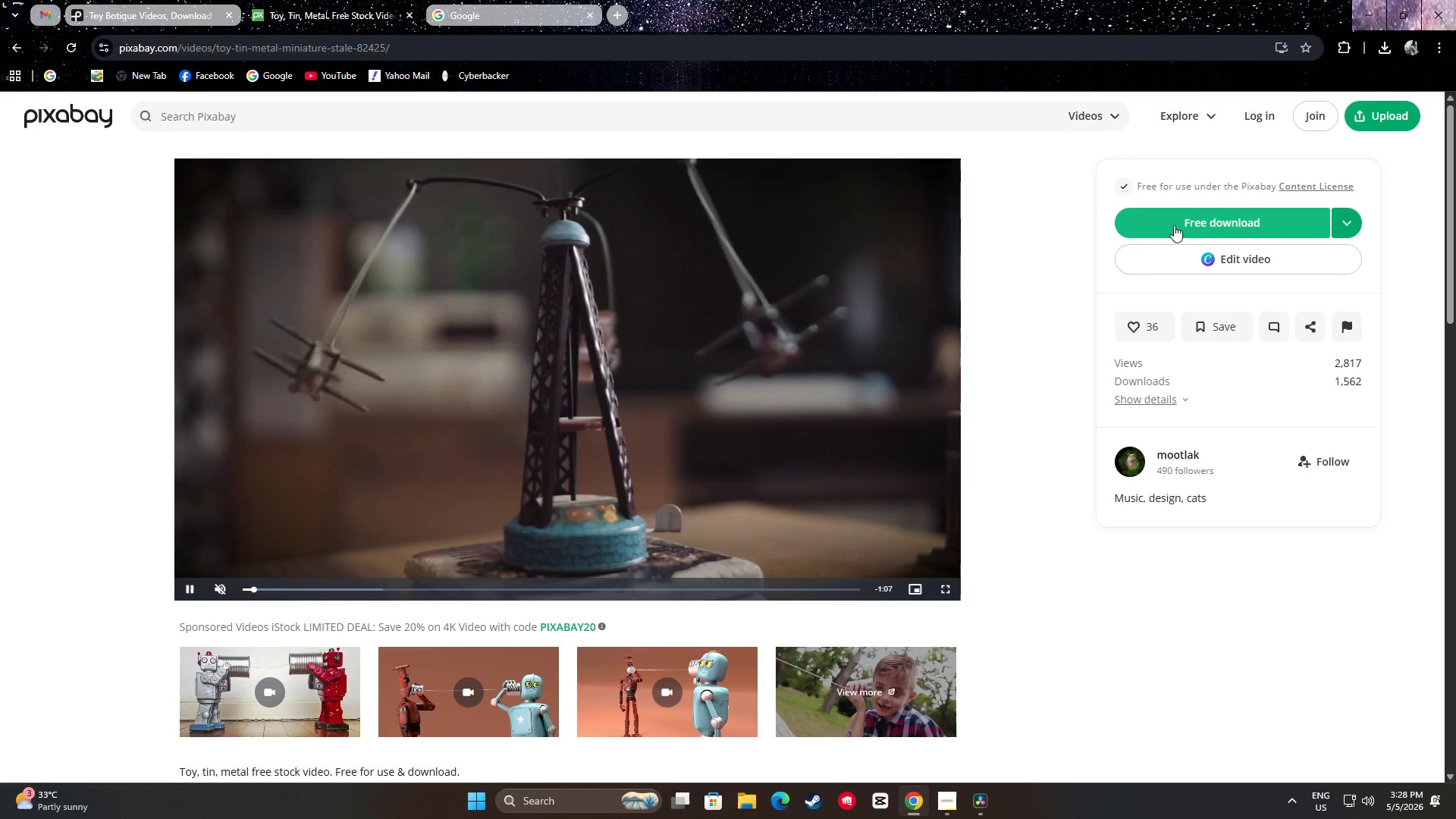 
left_click([1174, 224])
 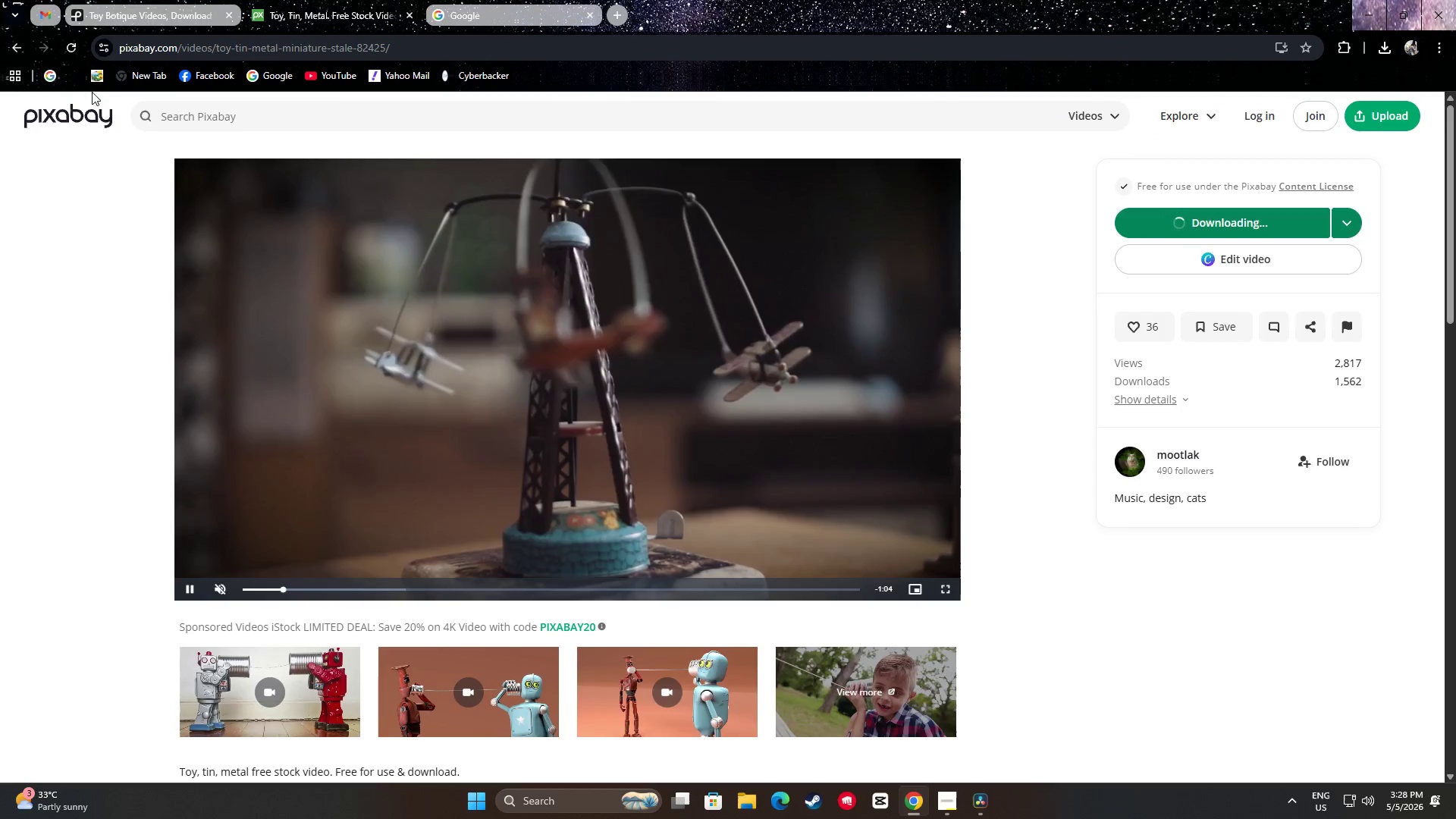 
left_click([11, 50])
 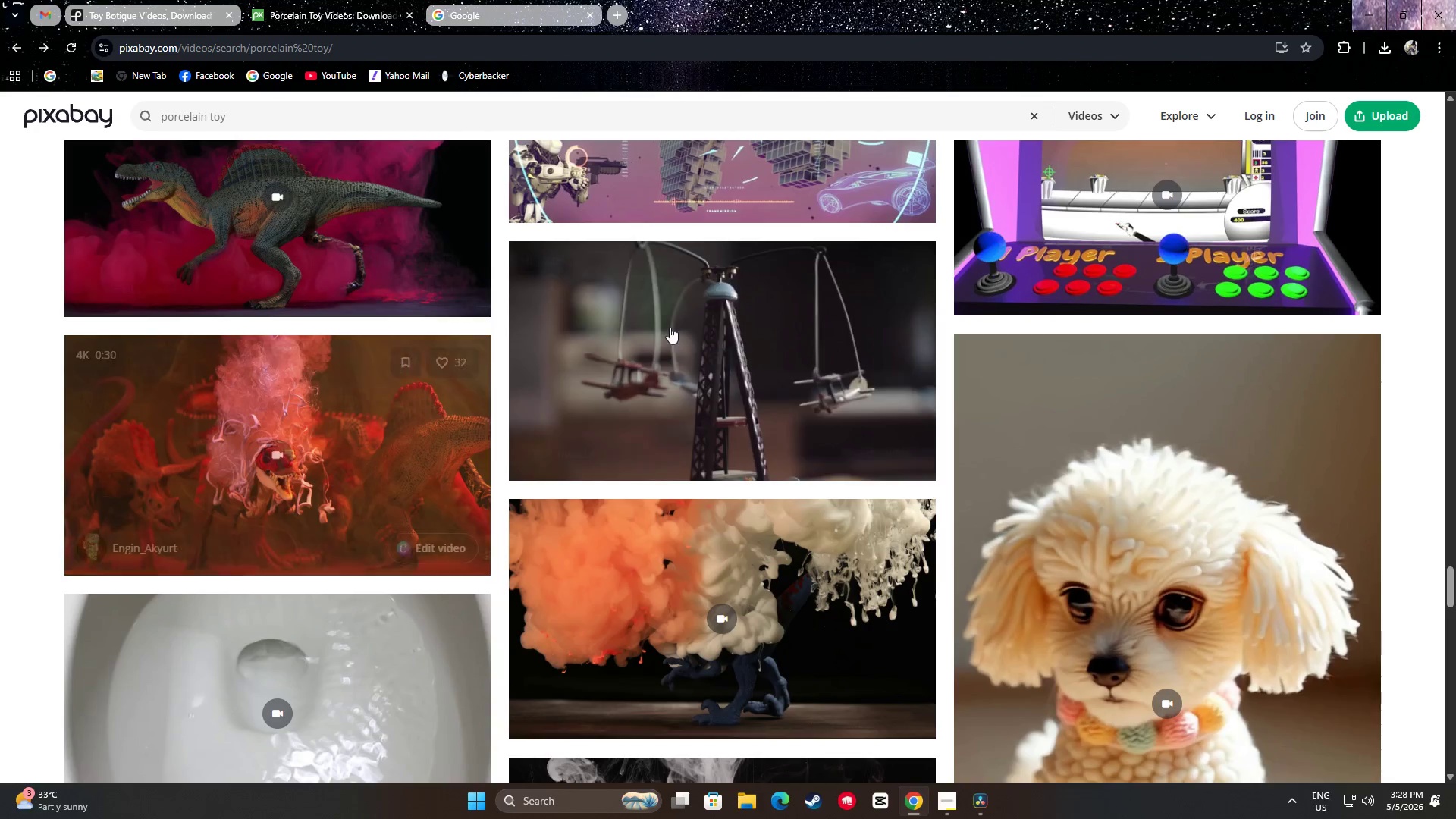 
scroll: coordinate [794, 302], scroll_direction: down, amount: 6.0
 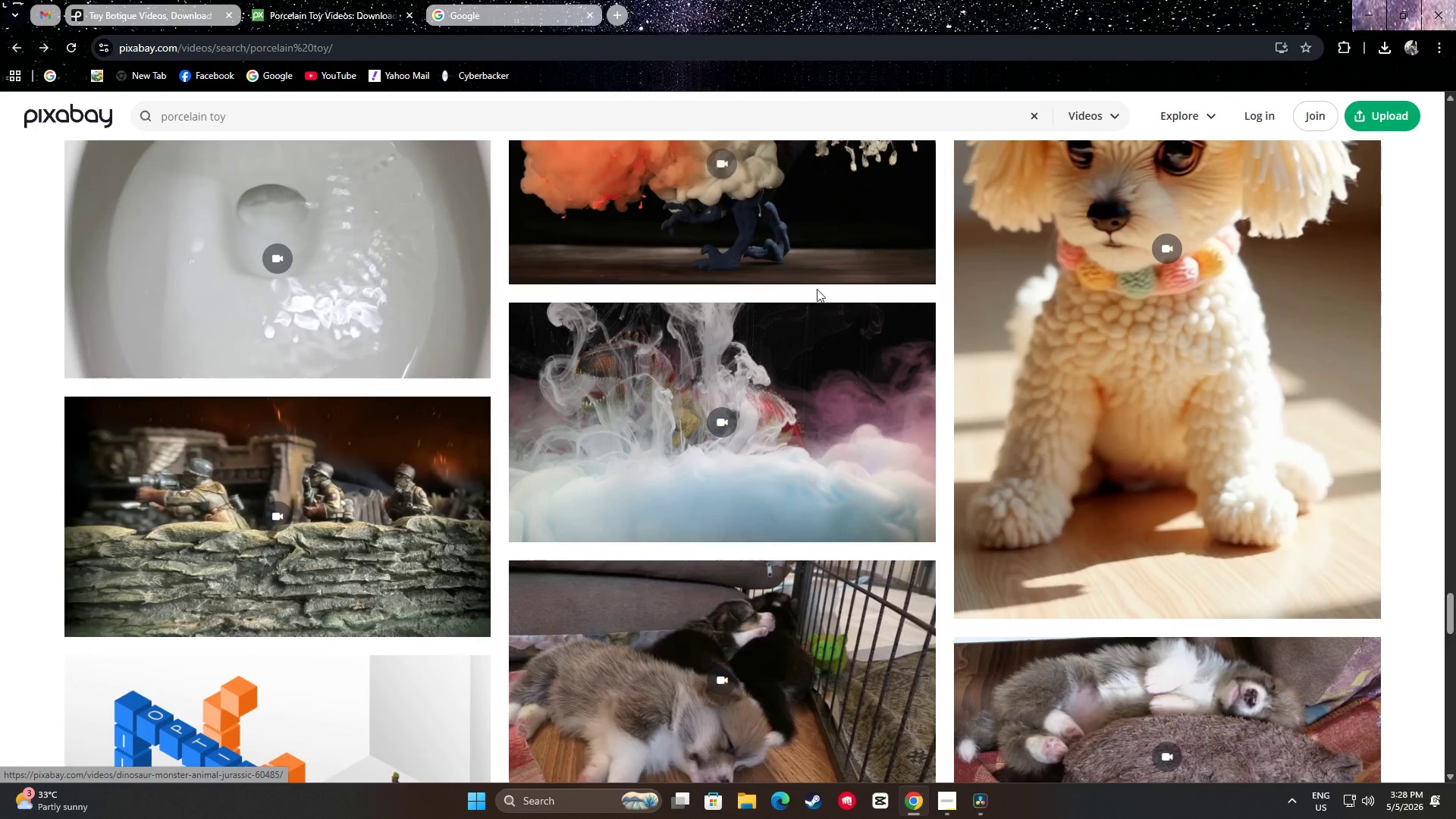 
scroll: coordinate [821, 276], scroll_direction: up, amount: 4.0
 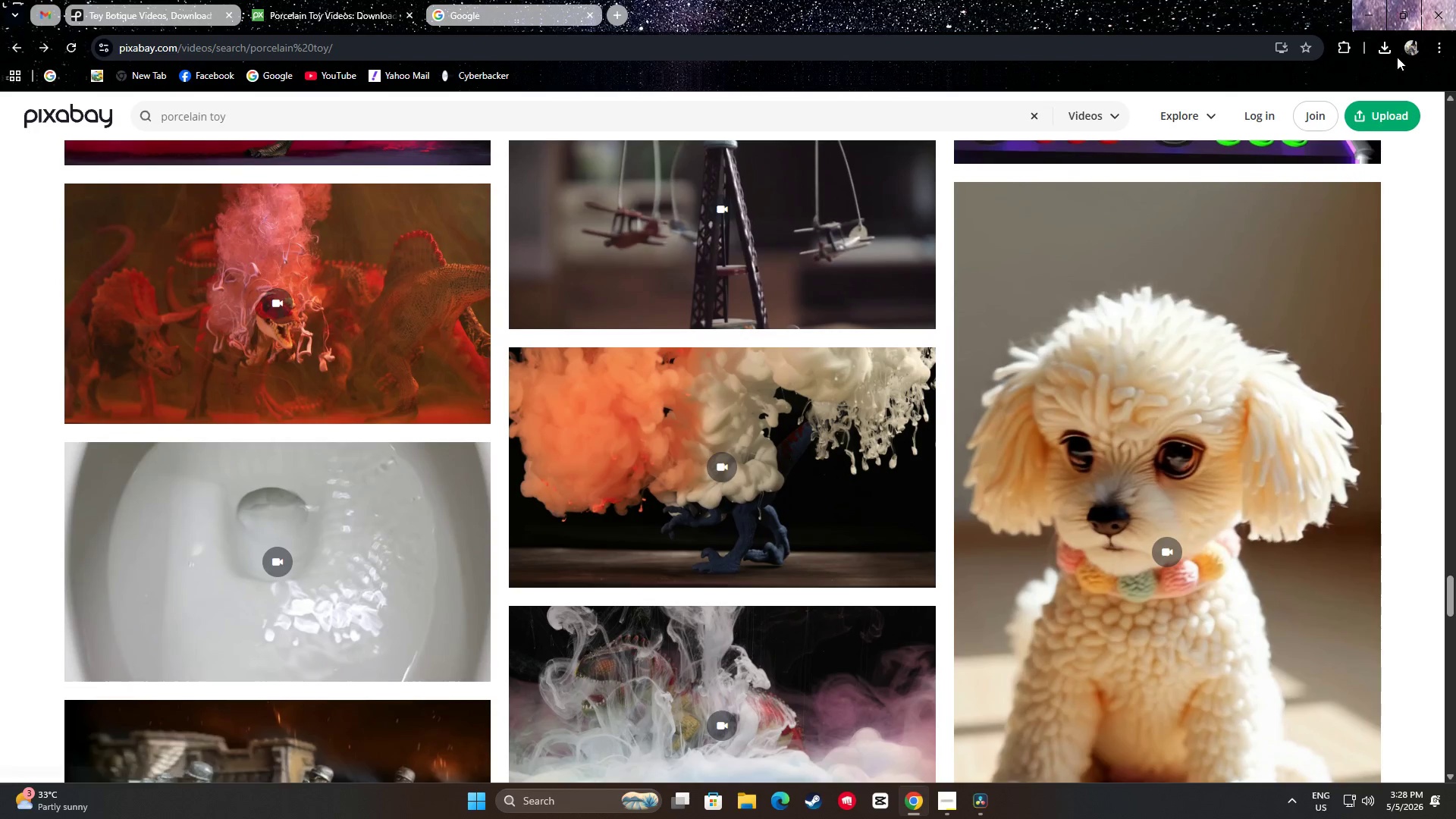 
left_click([1389, 51])
 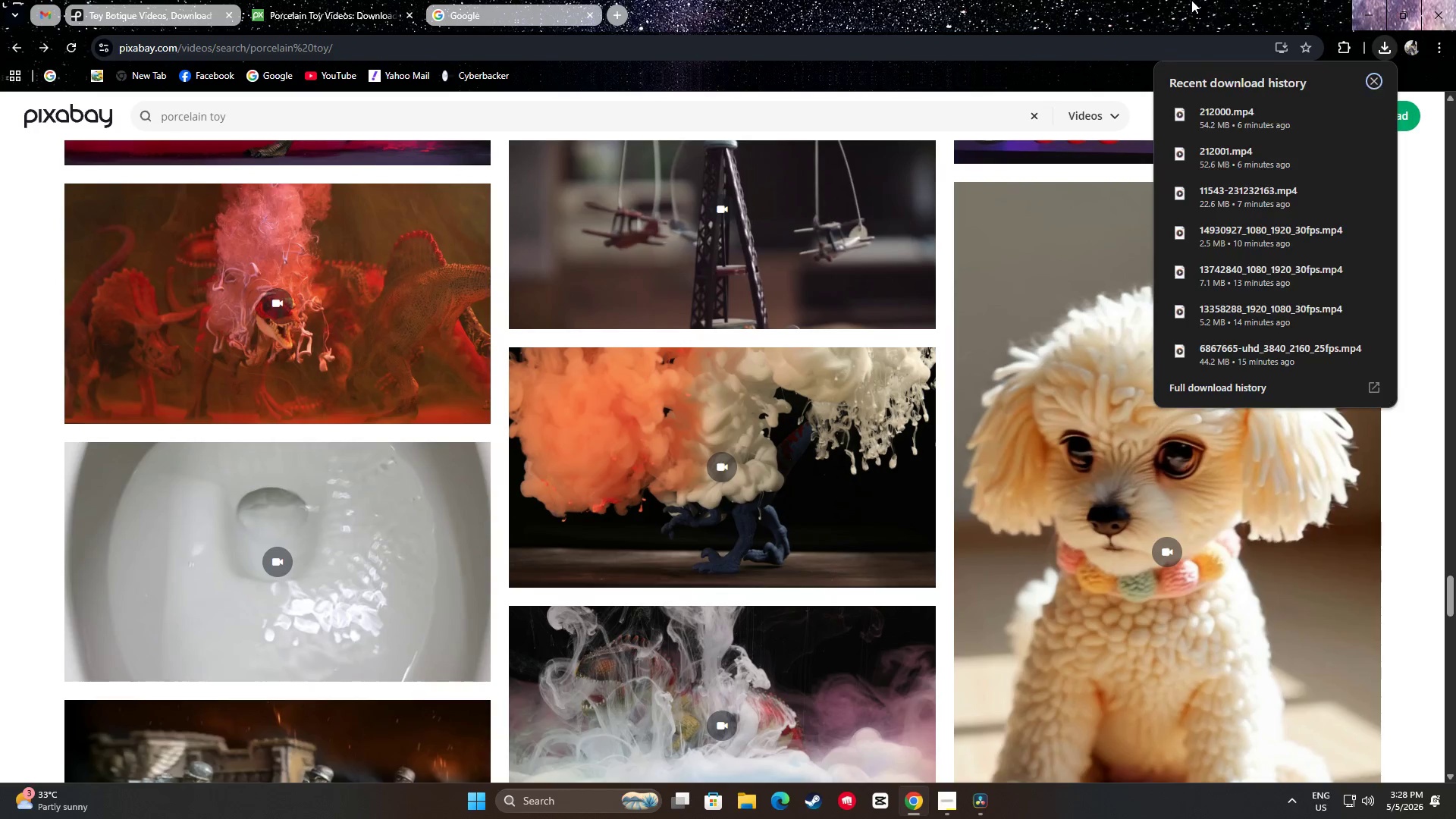 
left_click([40, 38])
 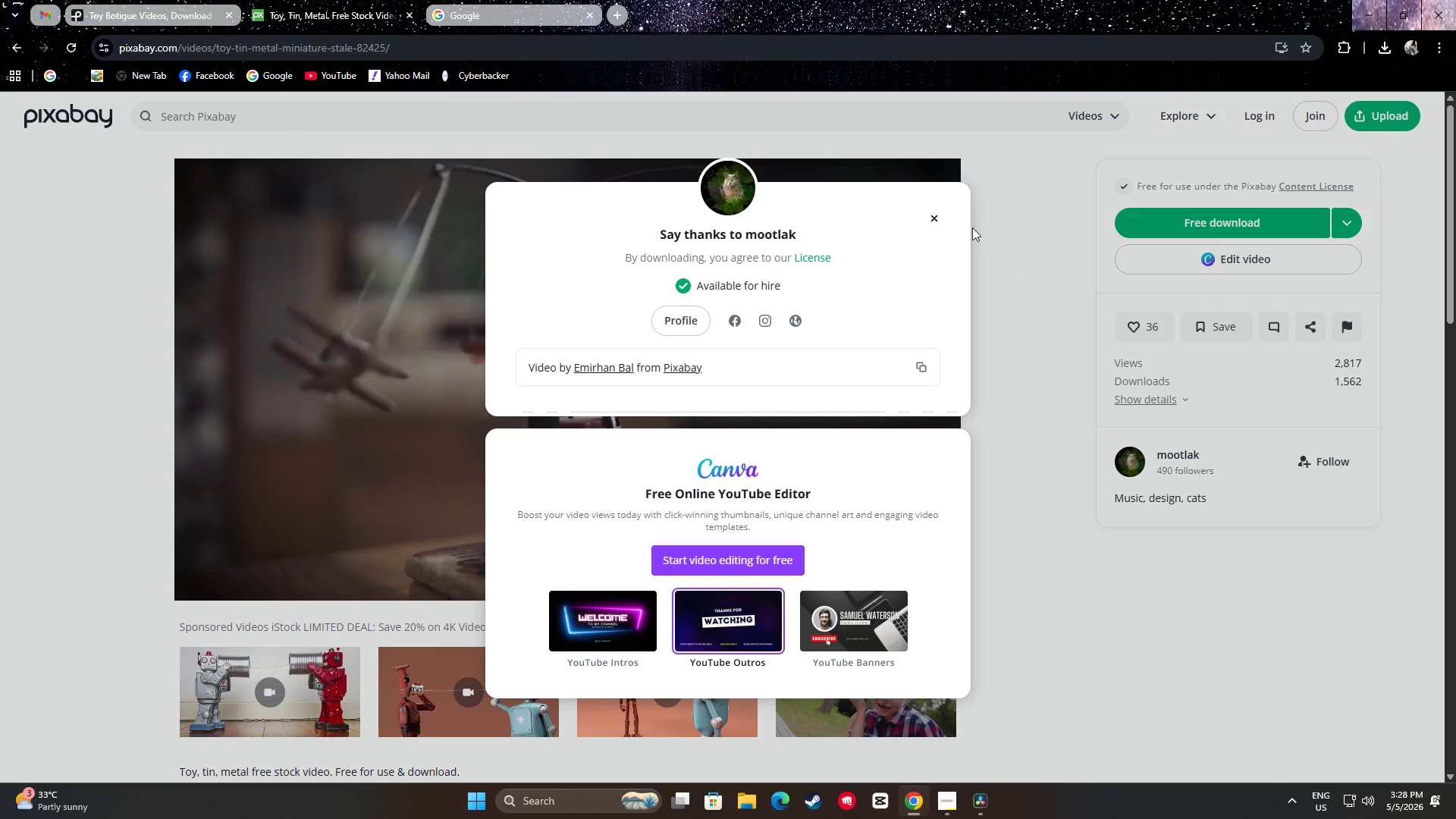 
scroll: coordinate [90, 167], scroll_direction: up, amount: 1.0
 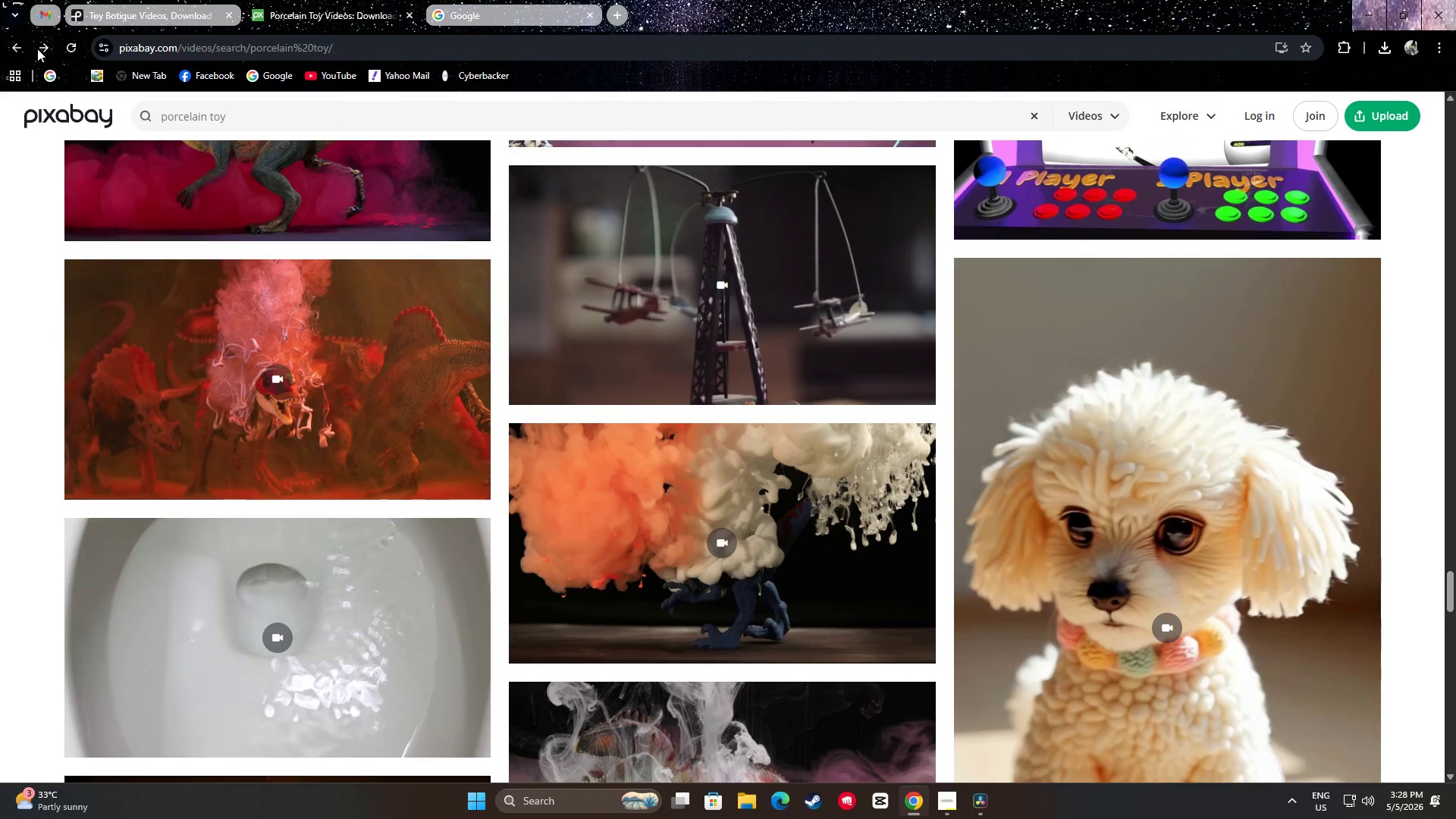 
left_click([936, 216])
 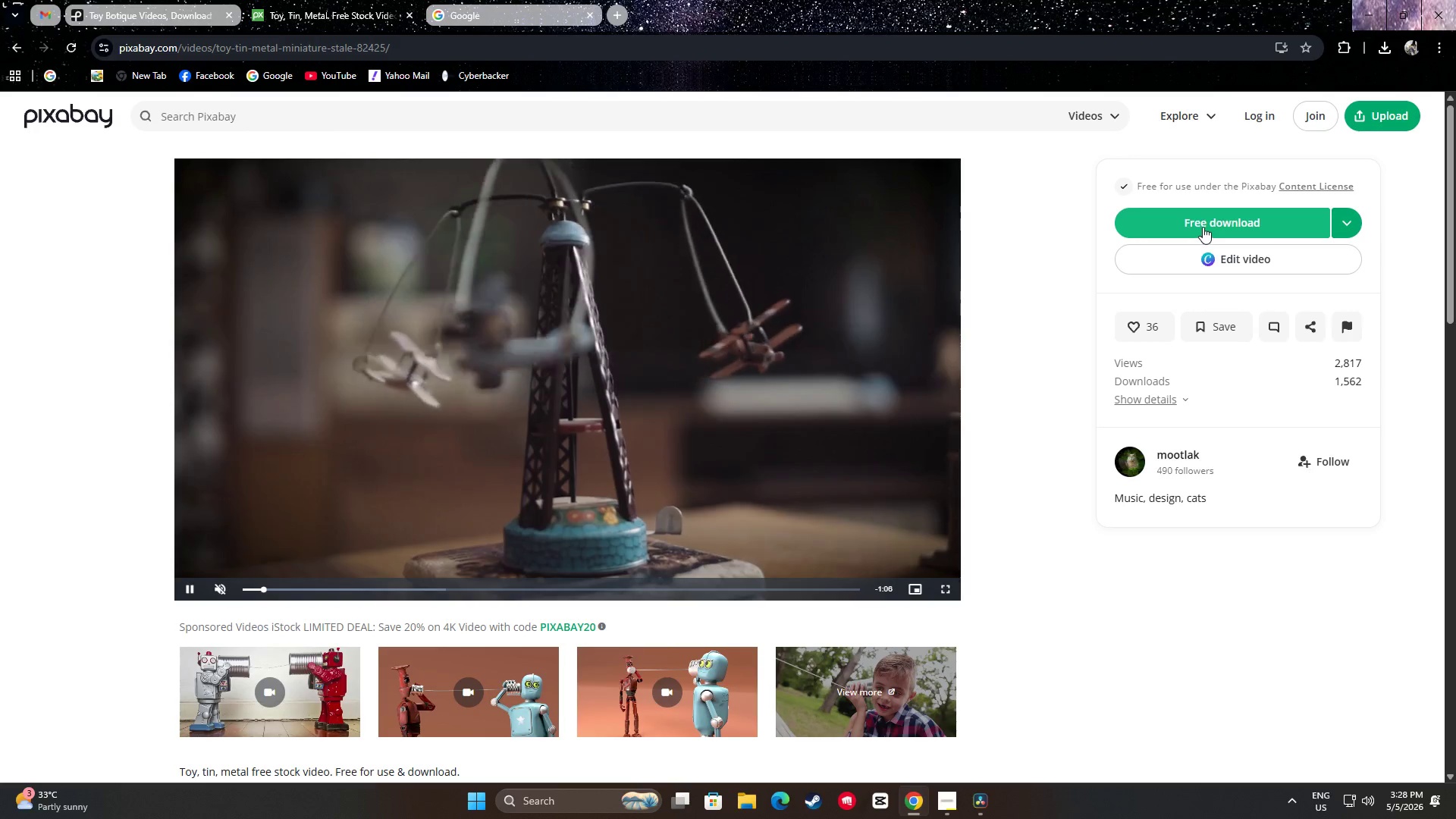 
left_click([1203, 227])
 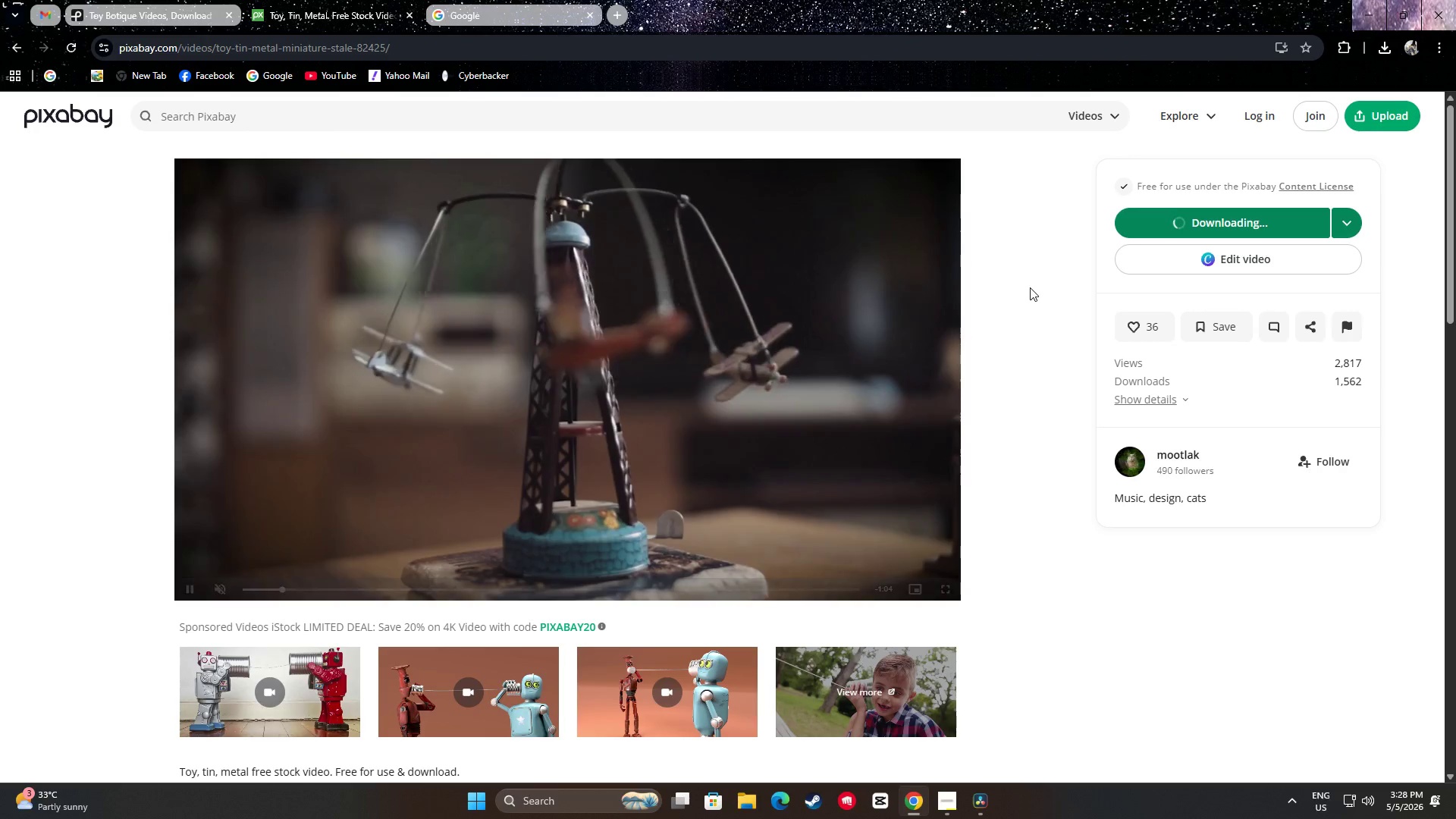 
mouse_move([1018, 275])
 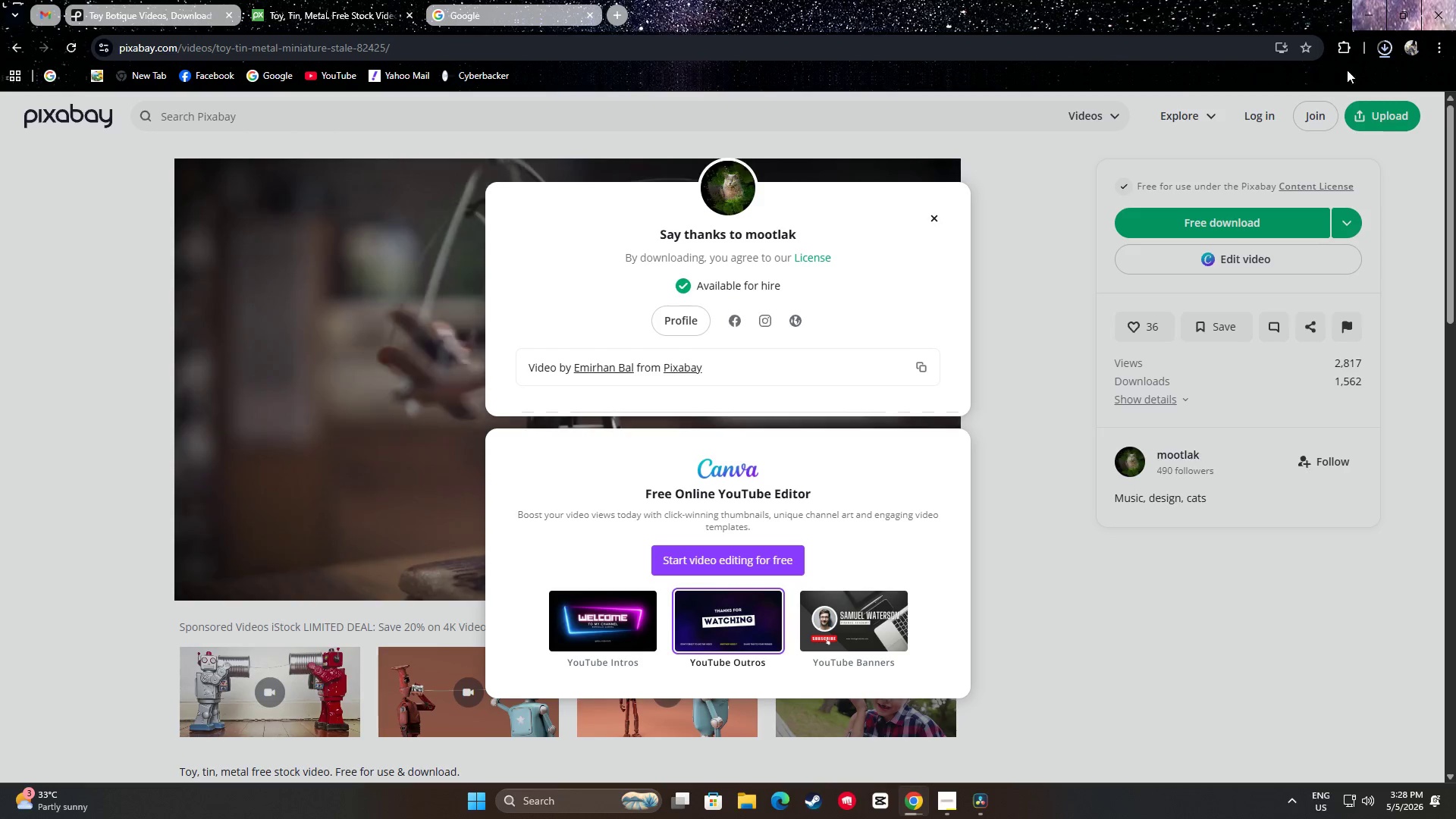 
left_click([1385, 53])
 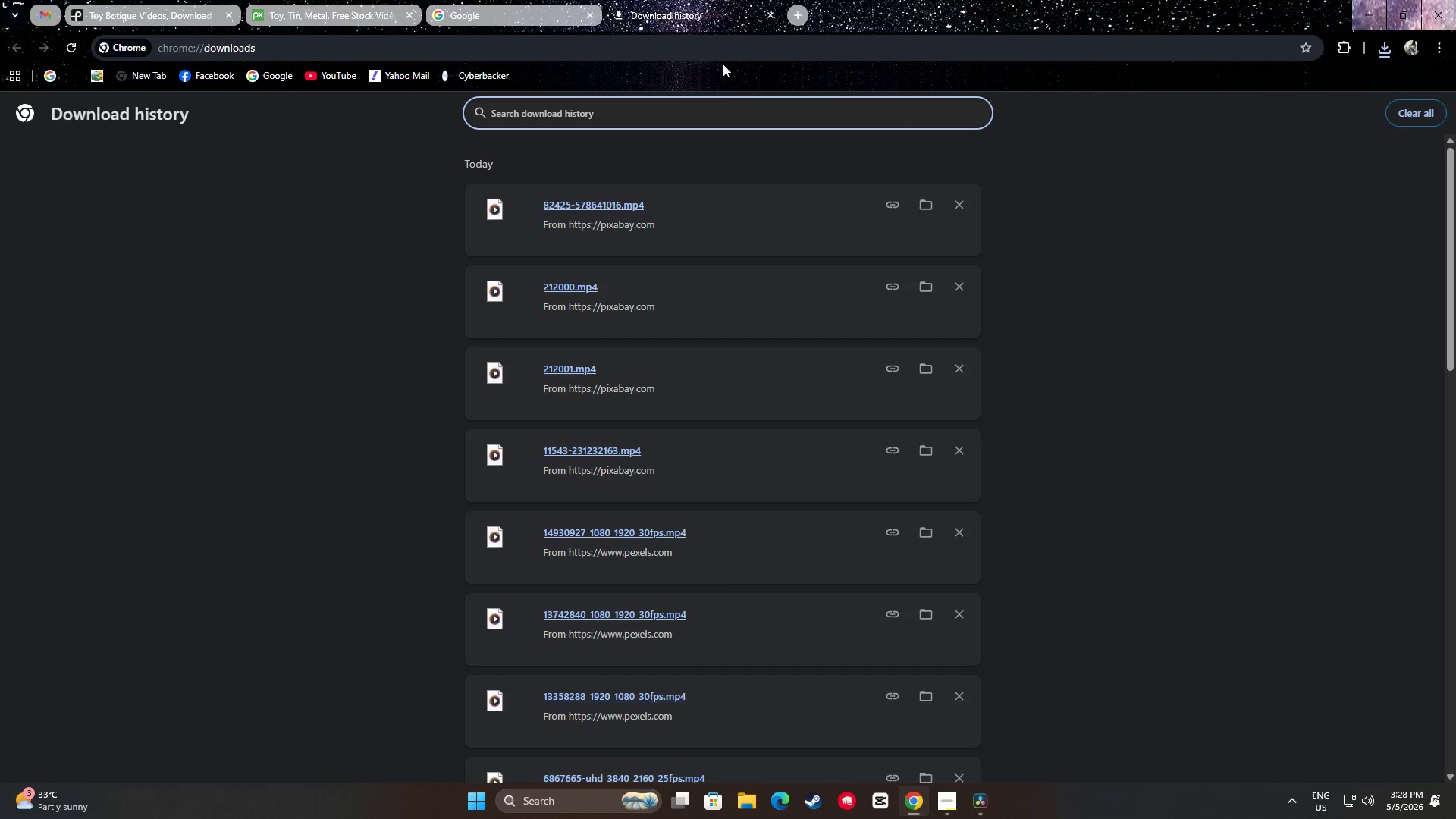 
left_click([768, 15])
 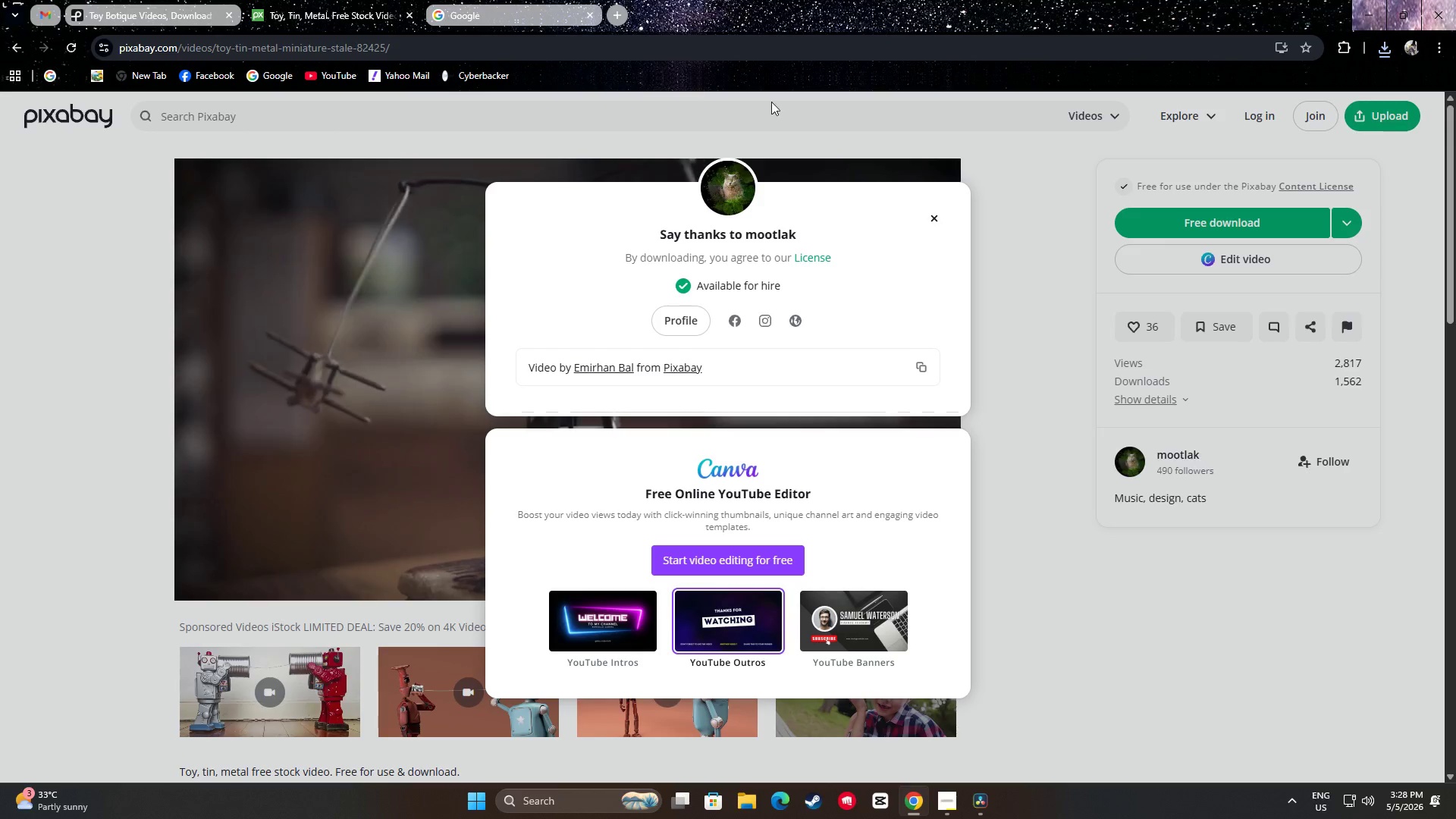 
left_click_drag(start_coordinate=[0, 243], to_coordinate=[4, 243])
 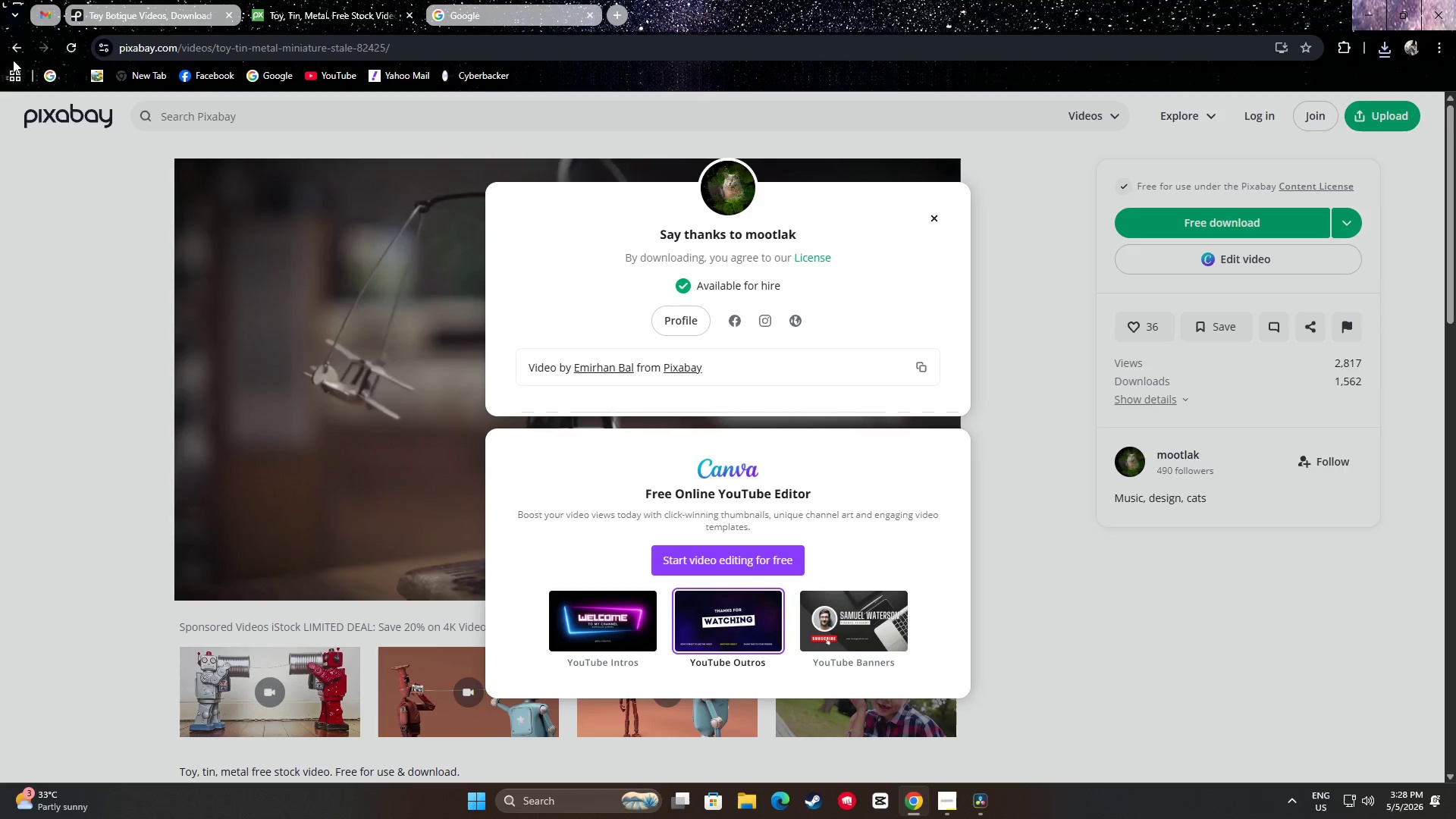 
left_click([10, 40])
 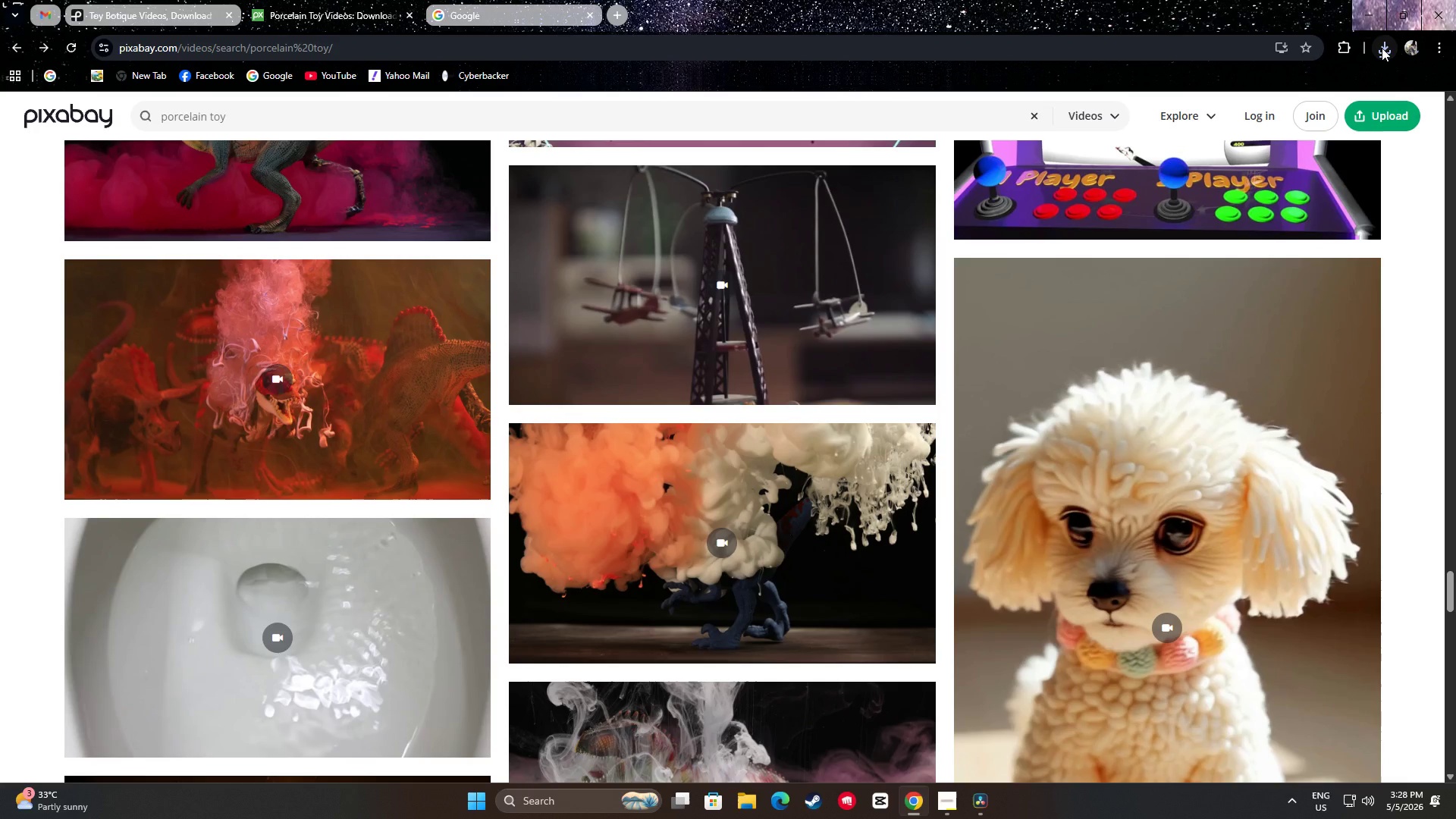 
left_click([1382, 48])
 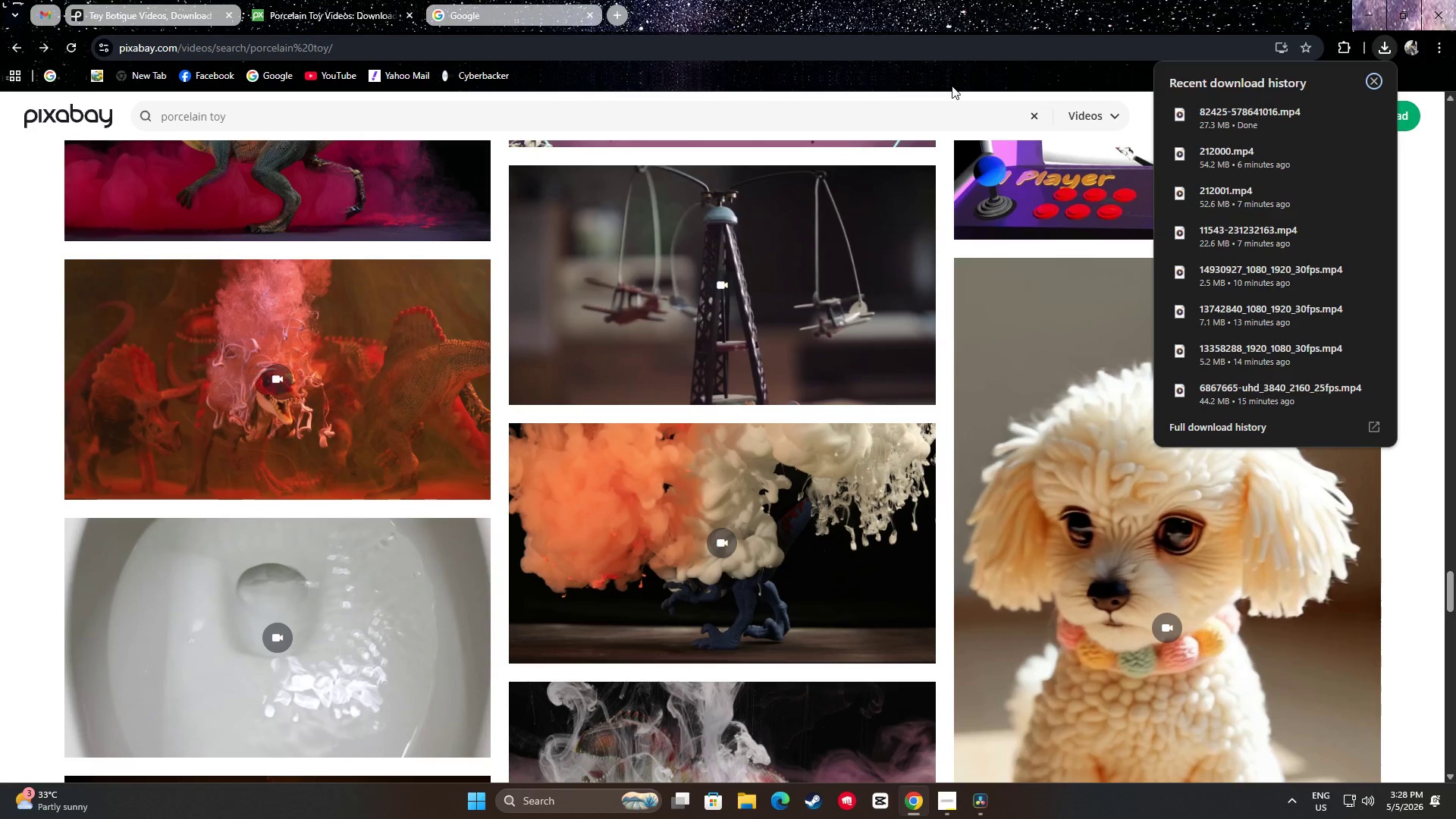 
left_click([881, 0])
 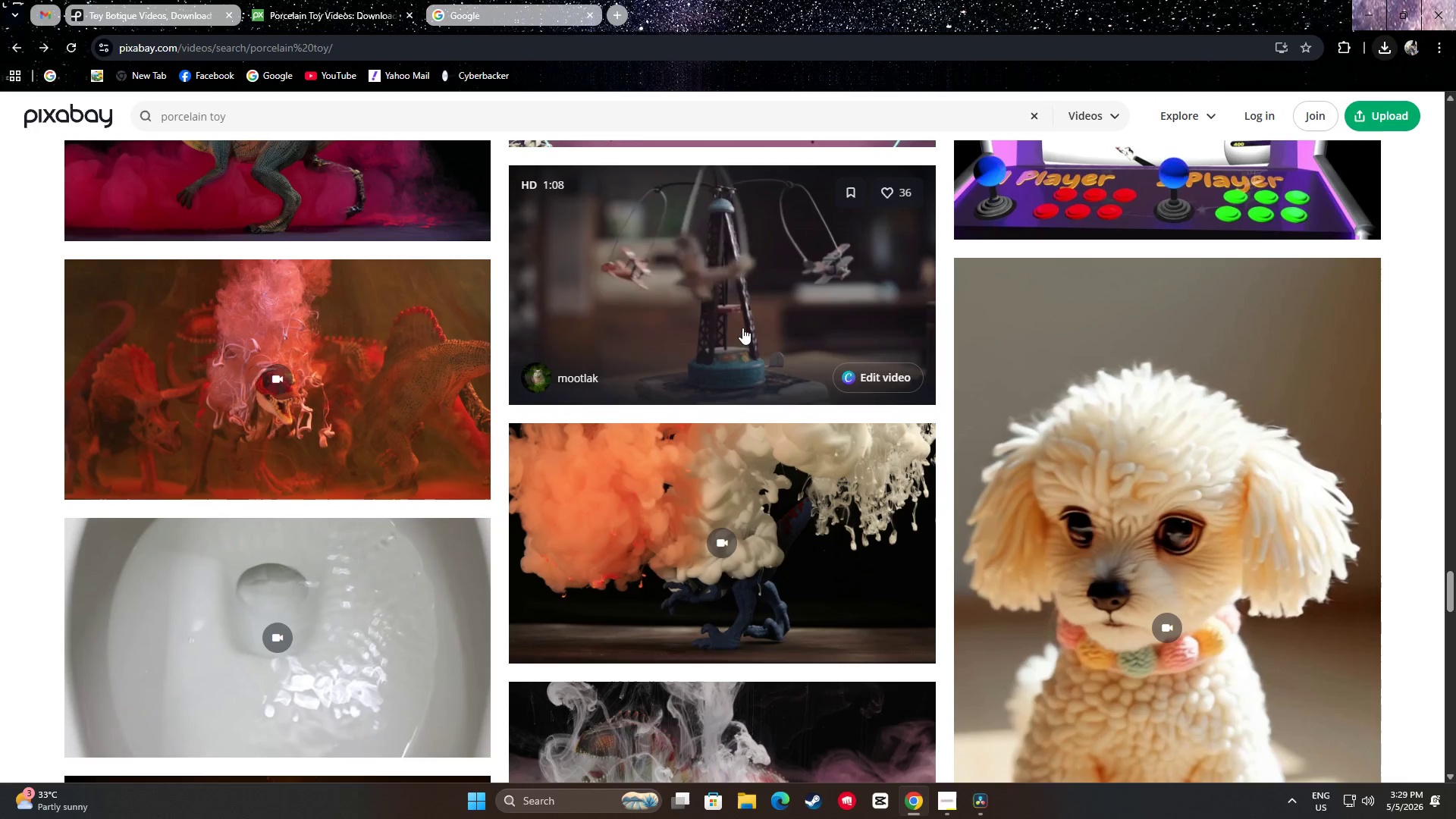 
scroll: coordinate [789, 330], scroll_direction: down, amount: 29.0
 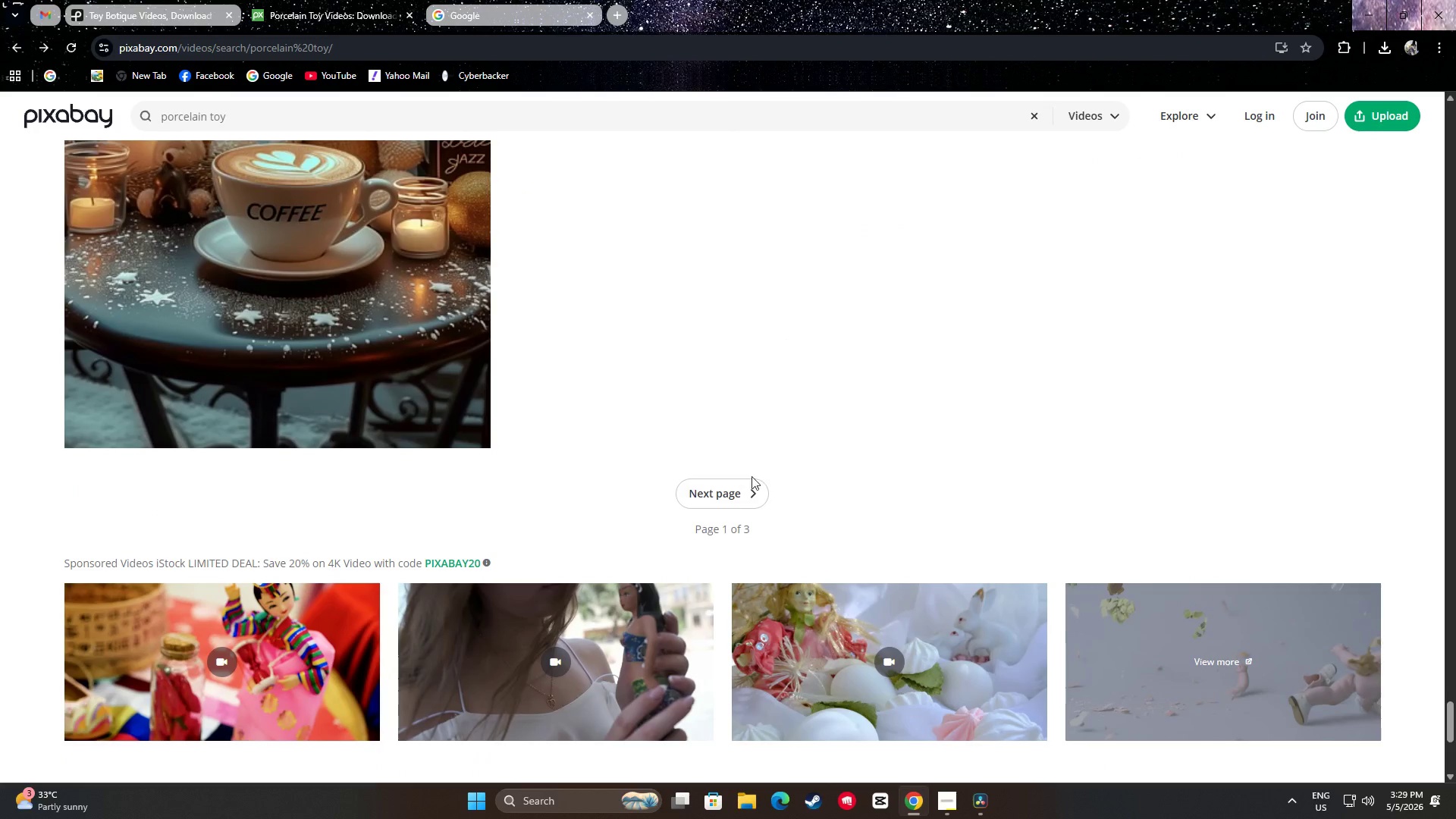 
left_click([736, 492])
 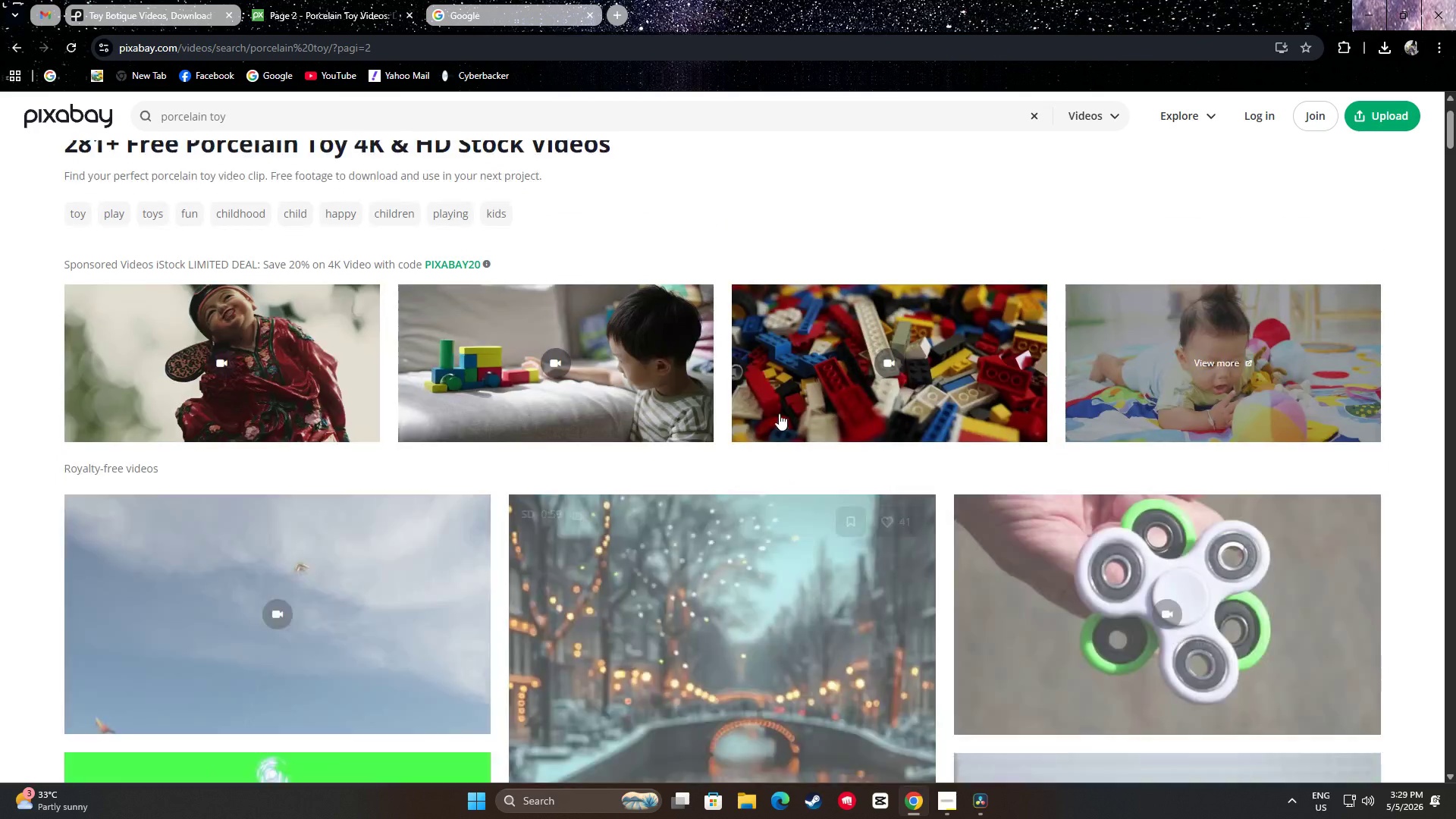 
scroll: coordinate [19, 466], scroll_direction: down, amount: 17.0
 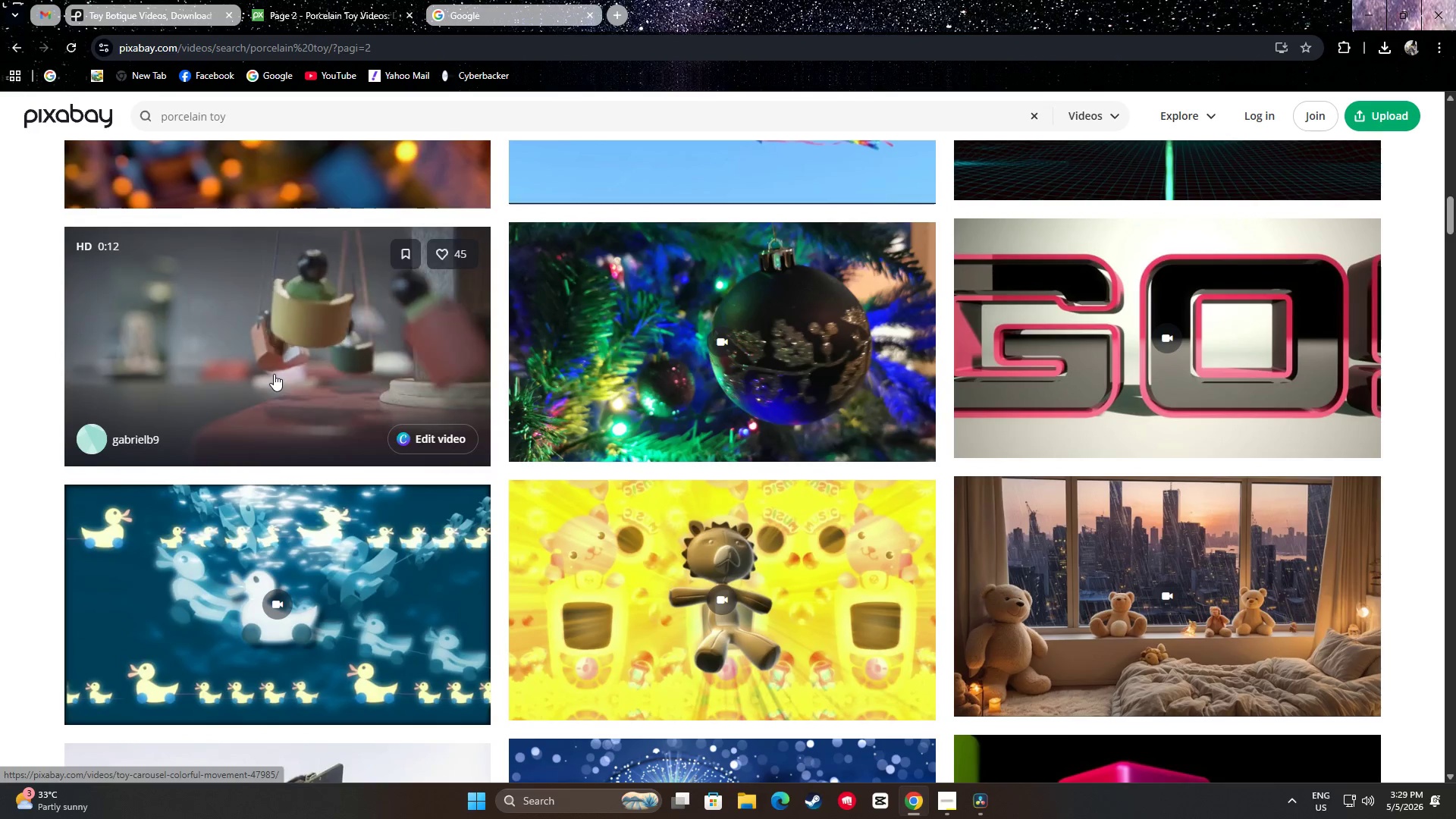 
wait(8.54)
 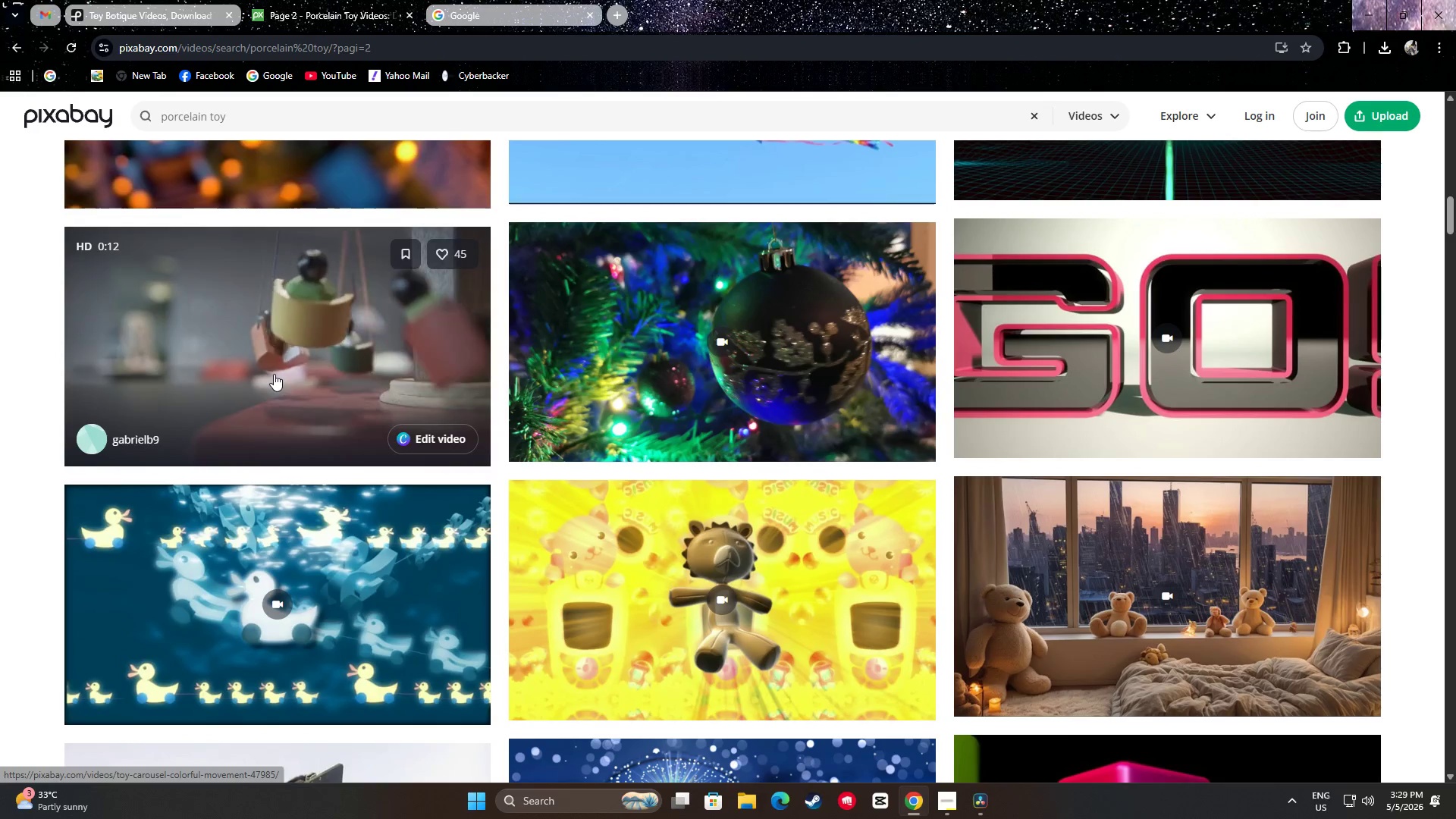 
scroll: coordinate [338, 364], scroll_direction: down, amount: 5.0
 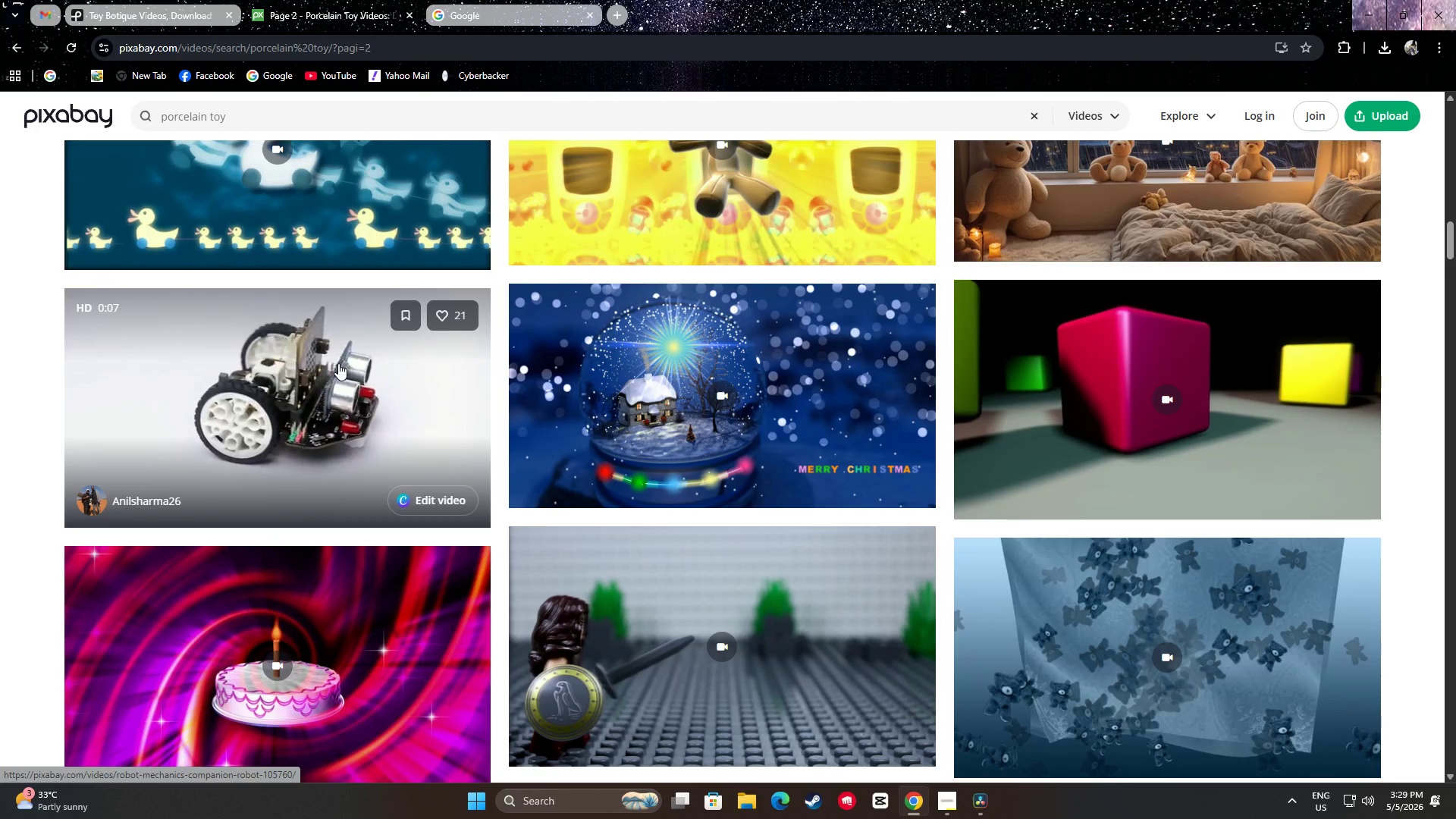 
scroll: coordinate [657, 391], scroll_direction: down, amount: 22.0
 